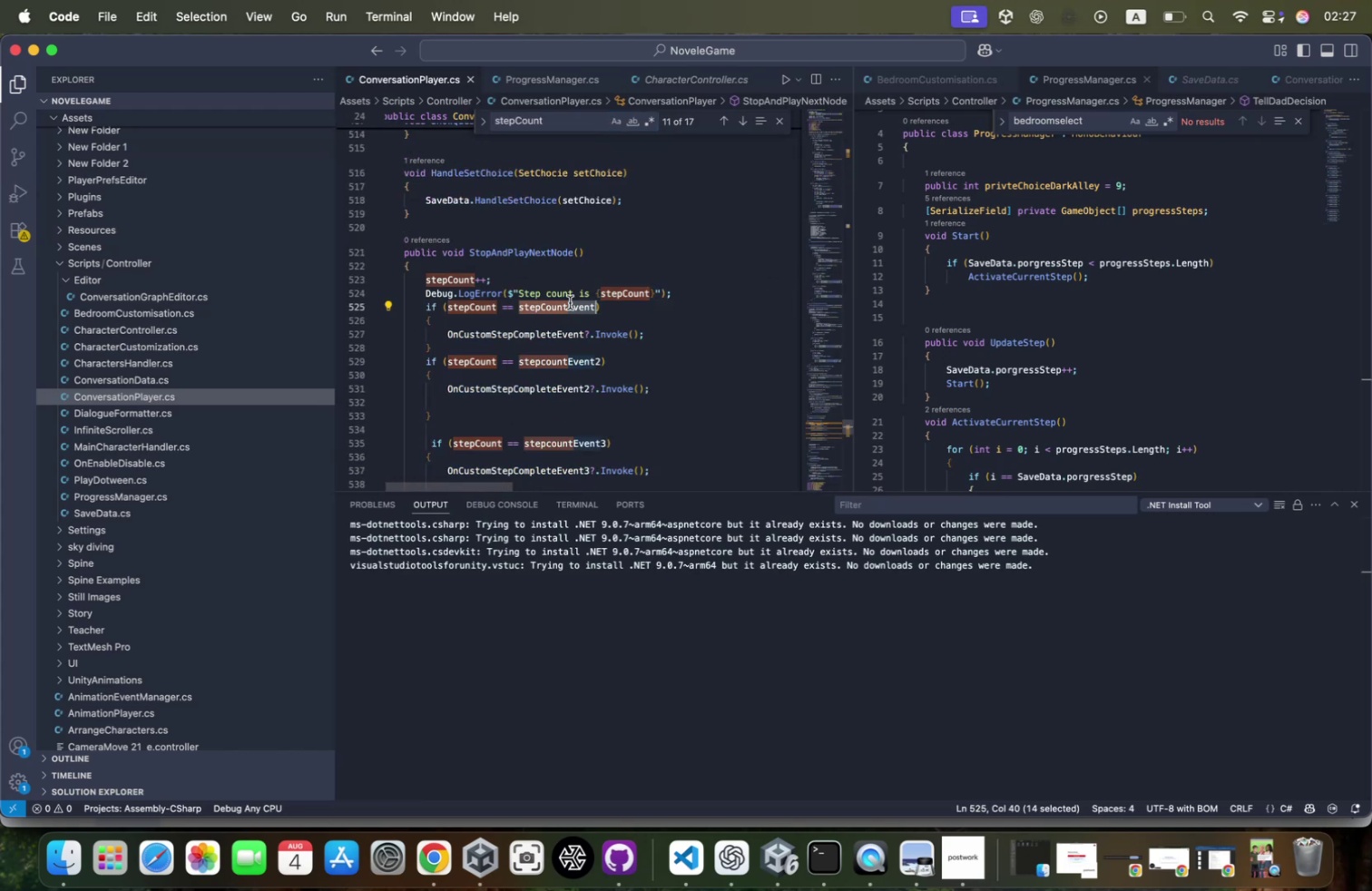 
key(Meta+CommandLeft)
 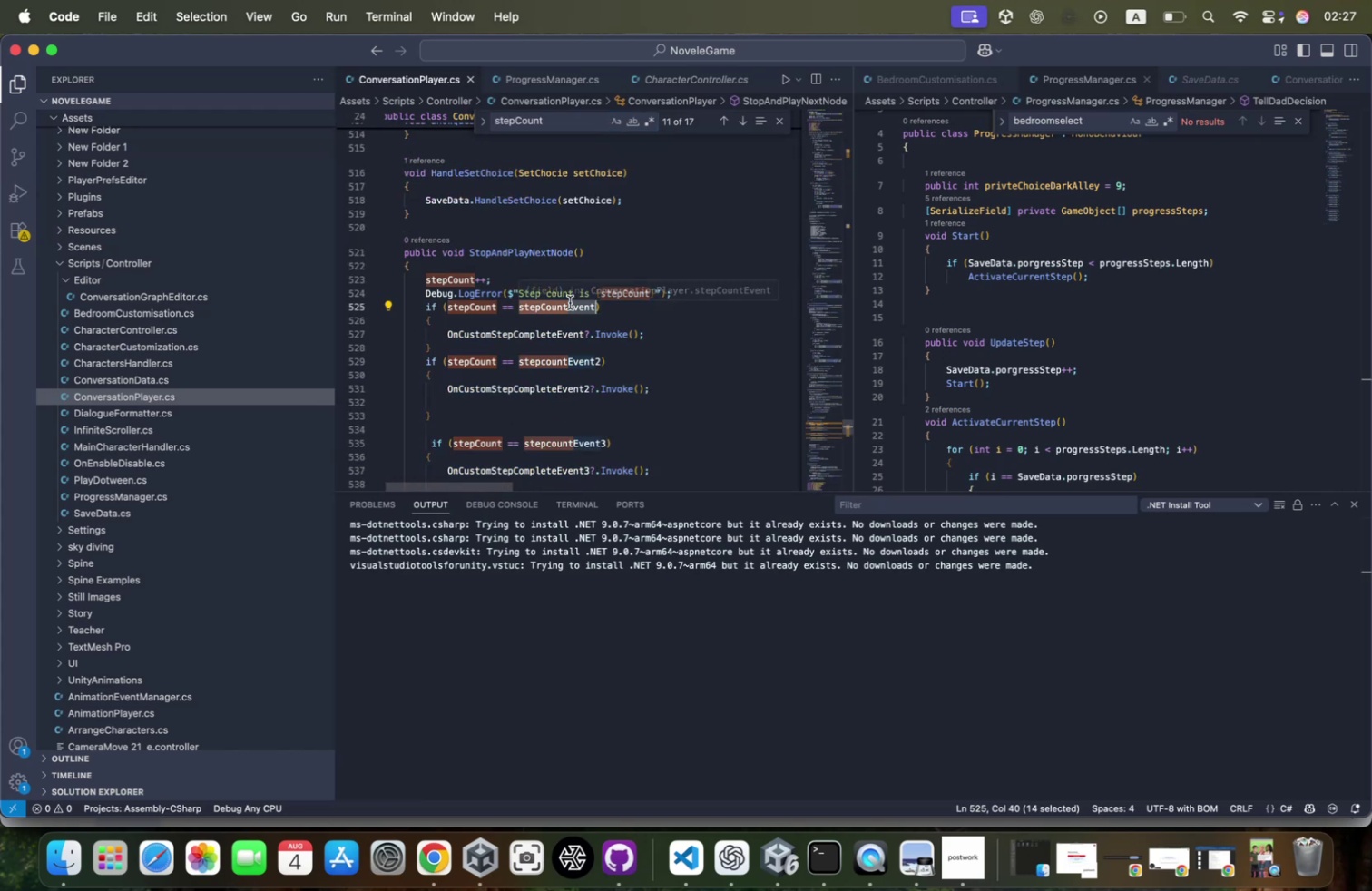 
key(Meta+C)
 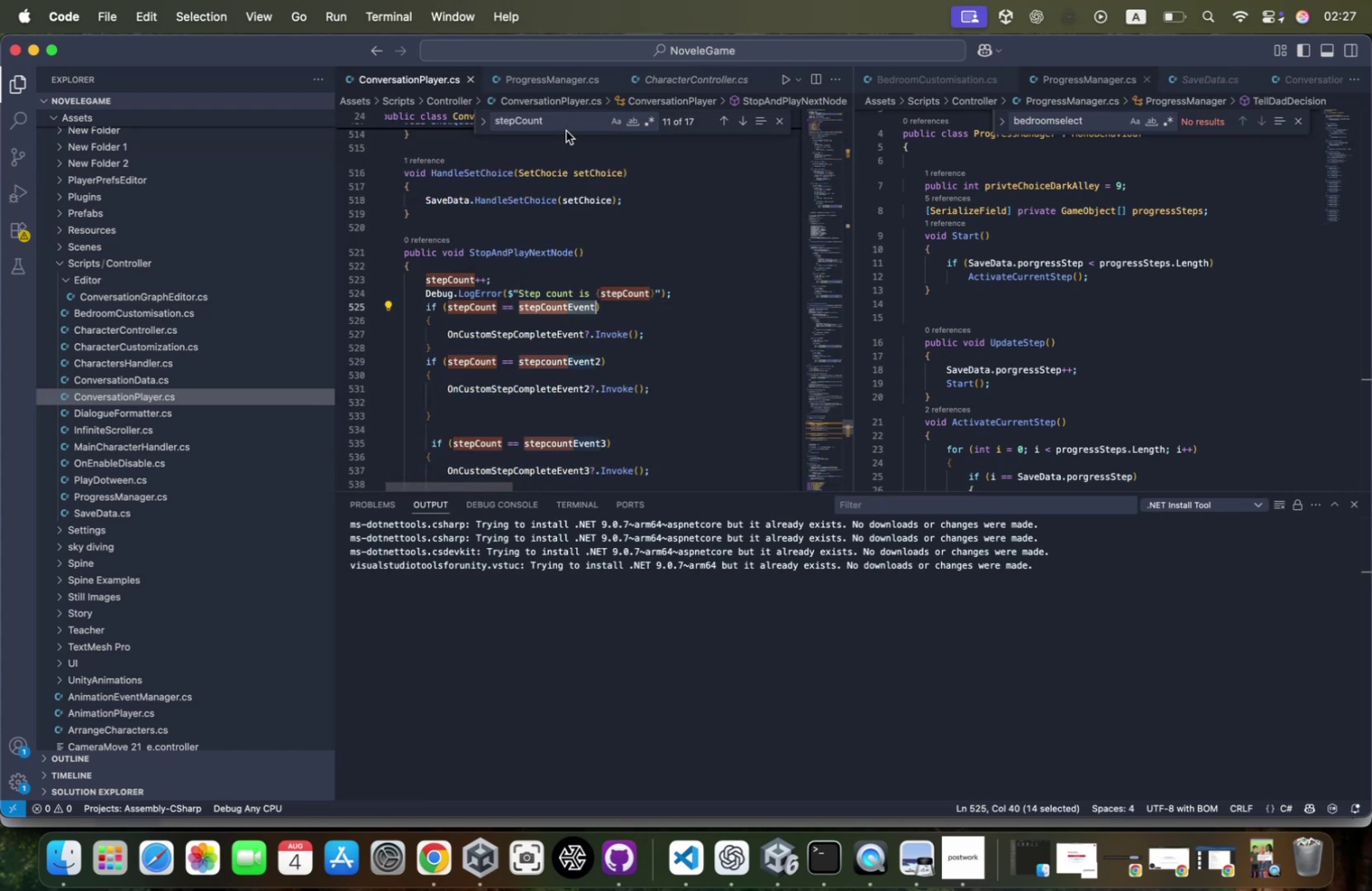 
left_click([569, 122])
 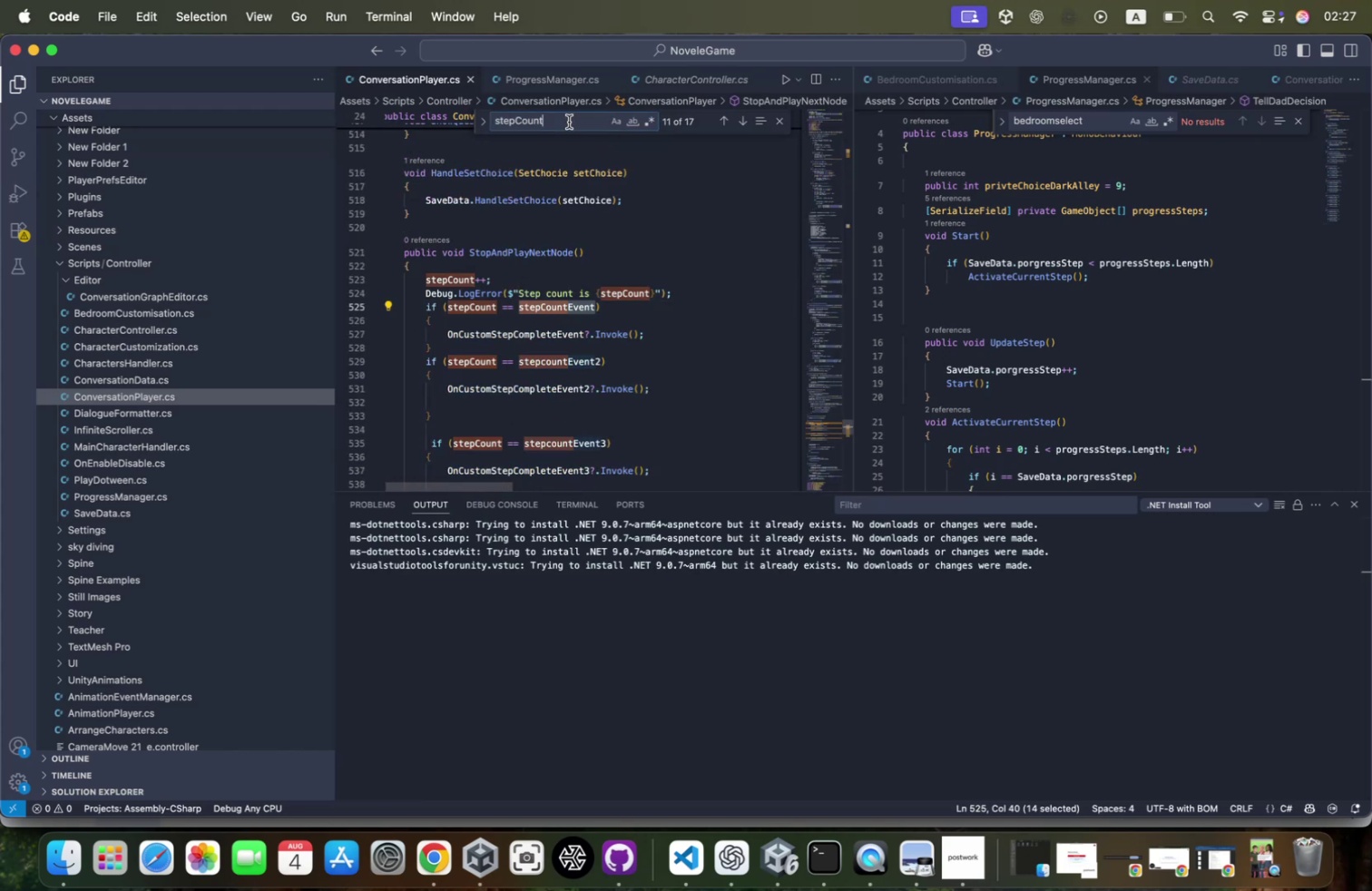 
key(Meta+A)
 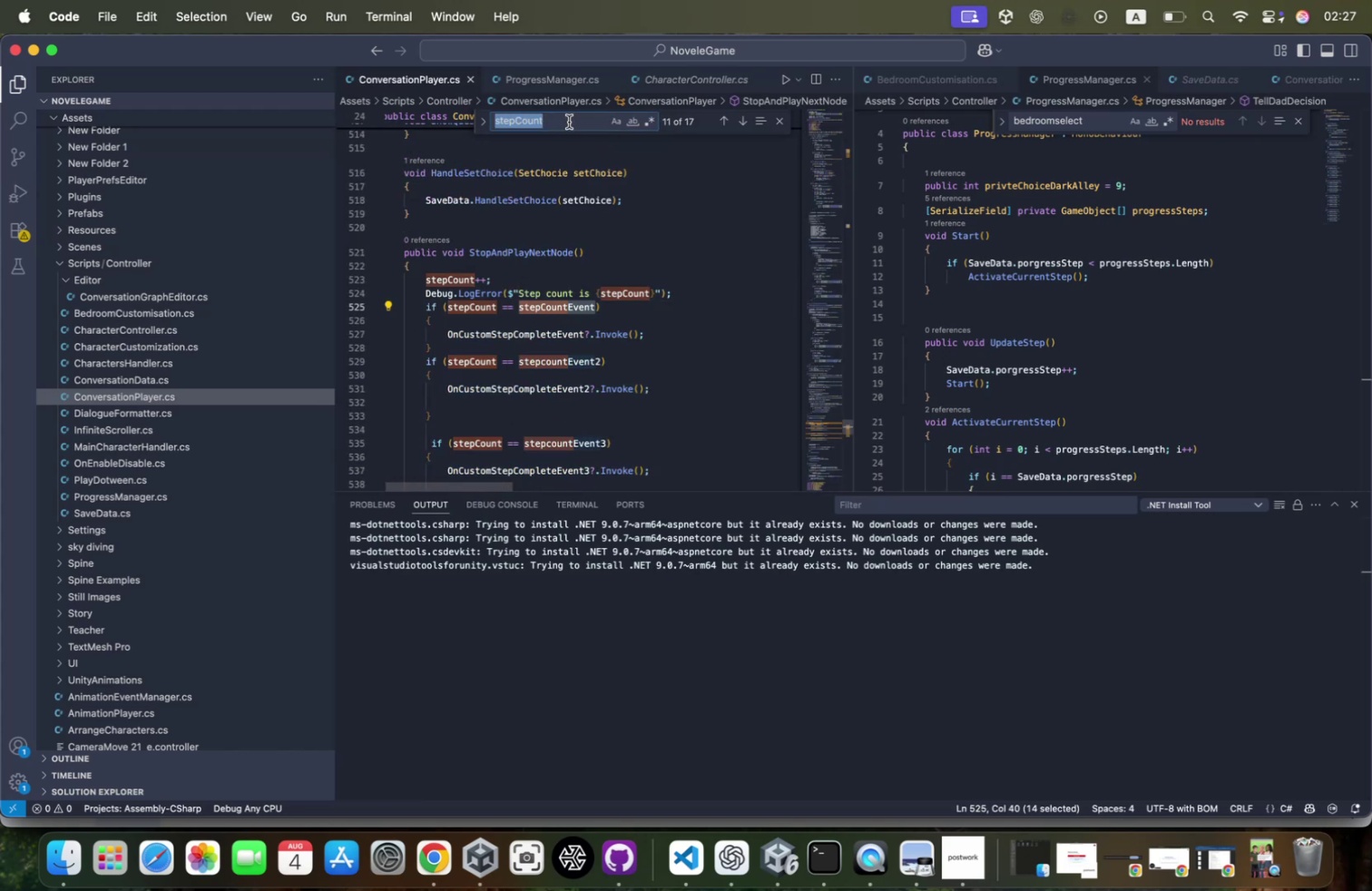 
key(Meta+V)
 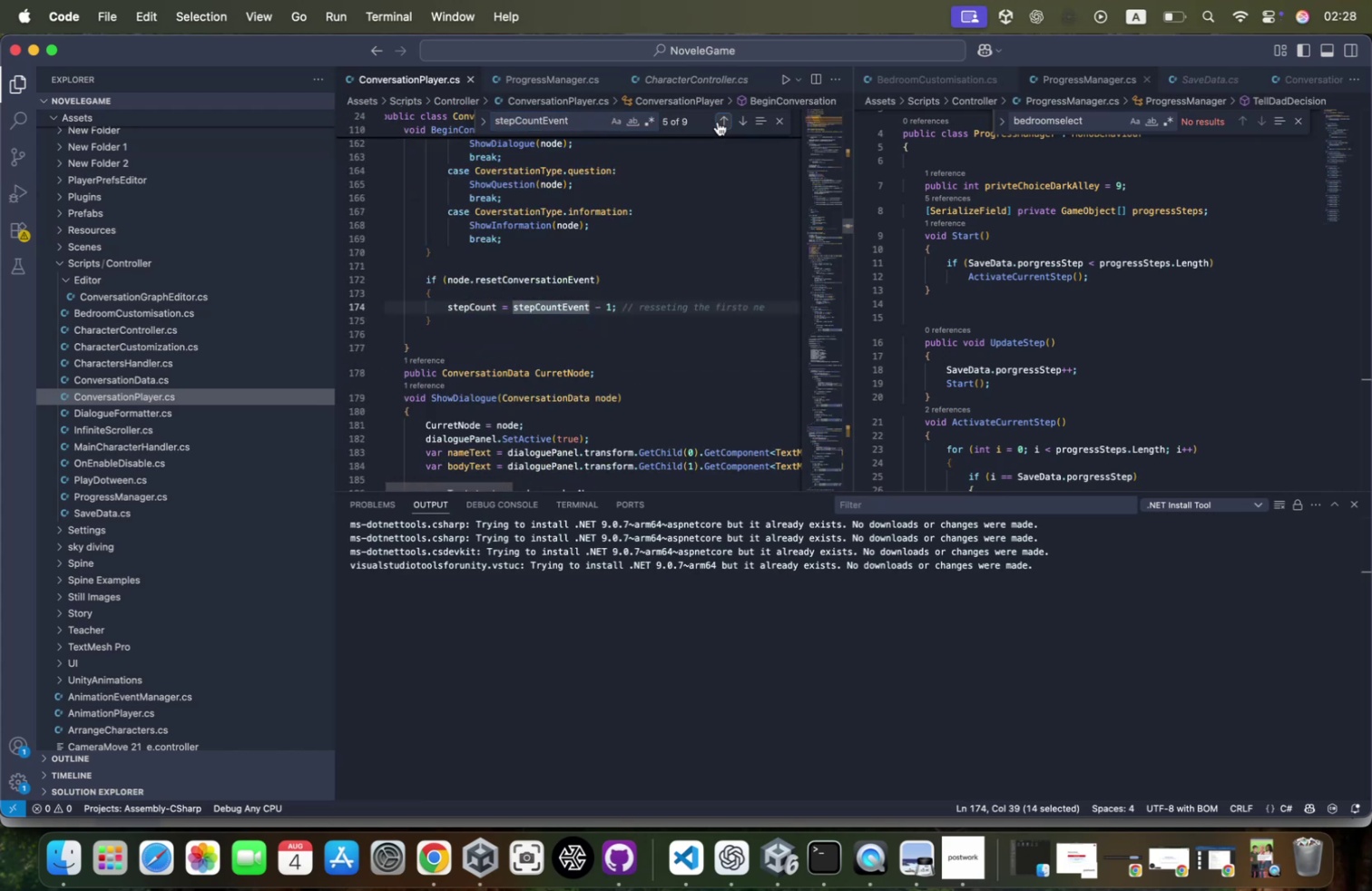 
left_click([718, 122])
 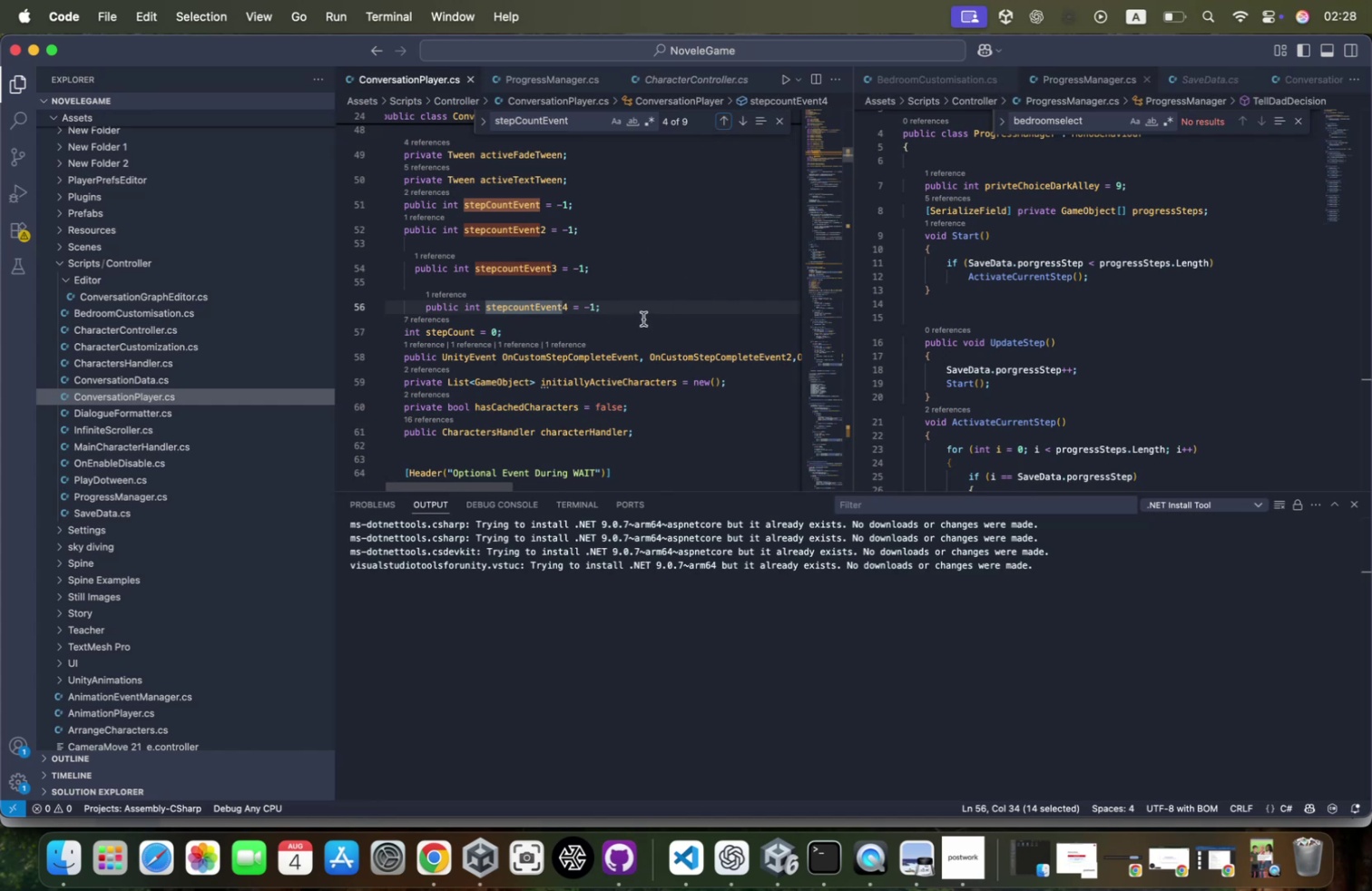 
left_click([677, 300])
 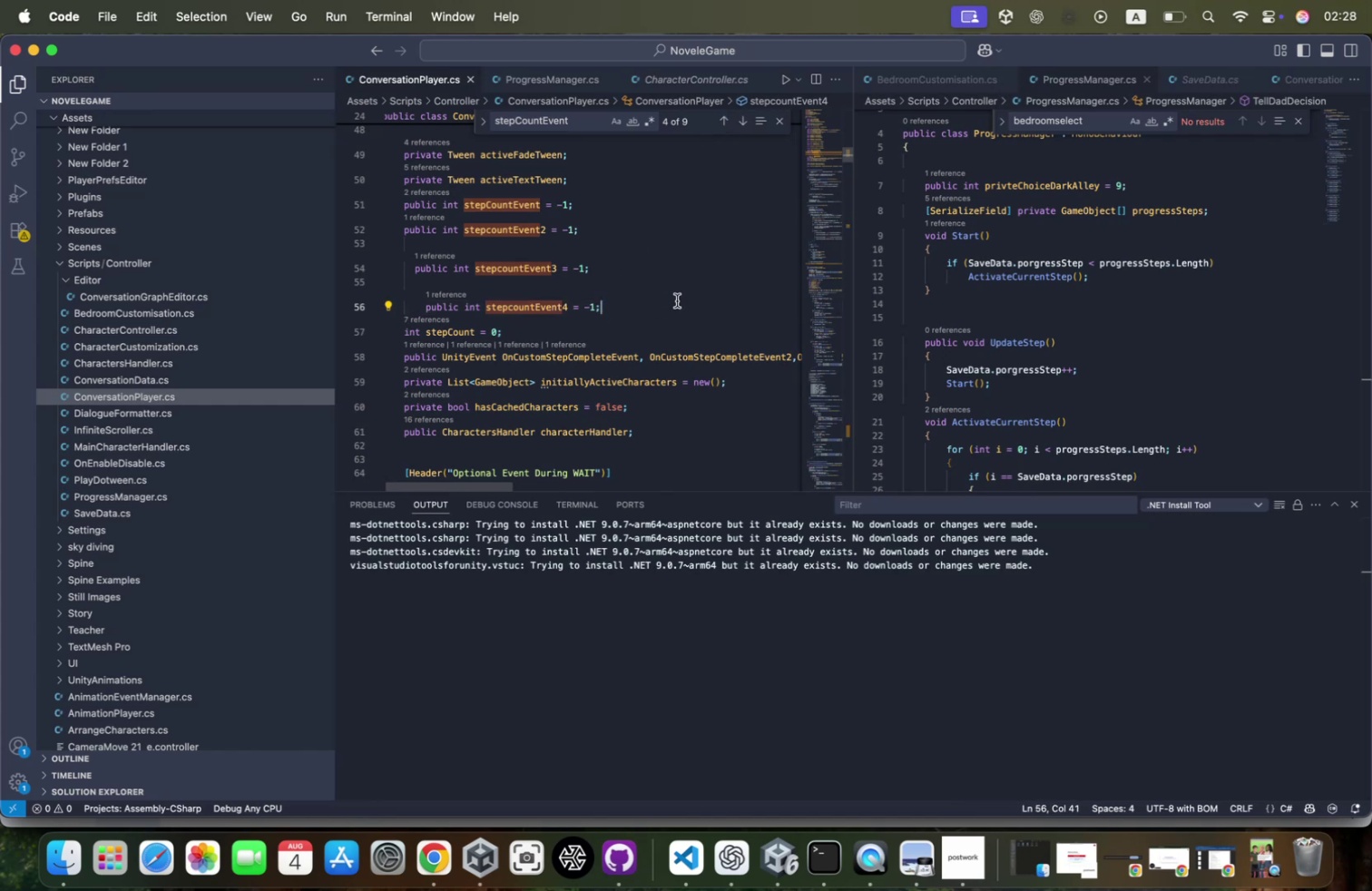 
key(Enter)
 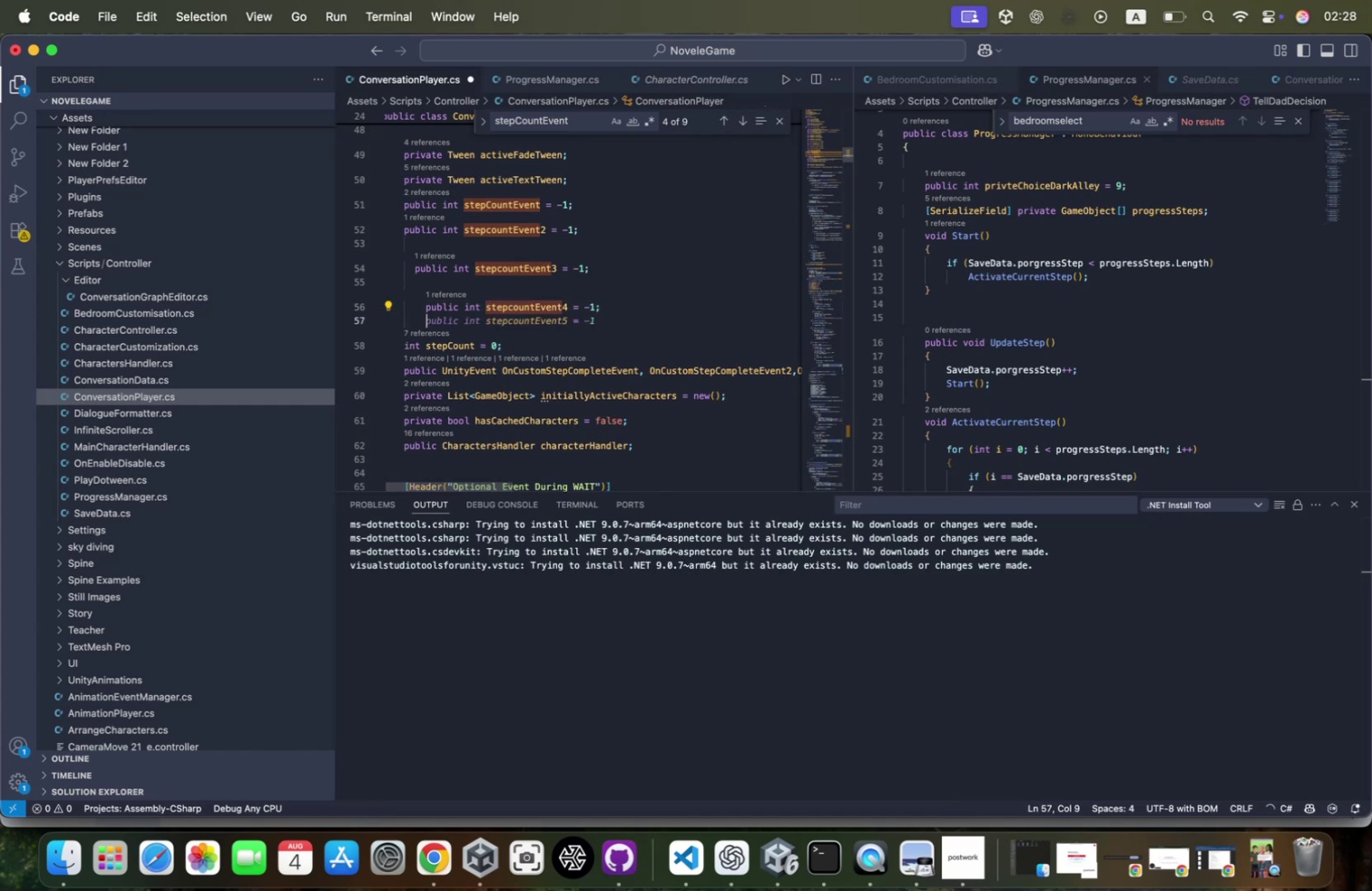 
key(Backspace)
 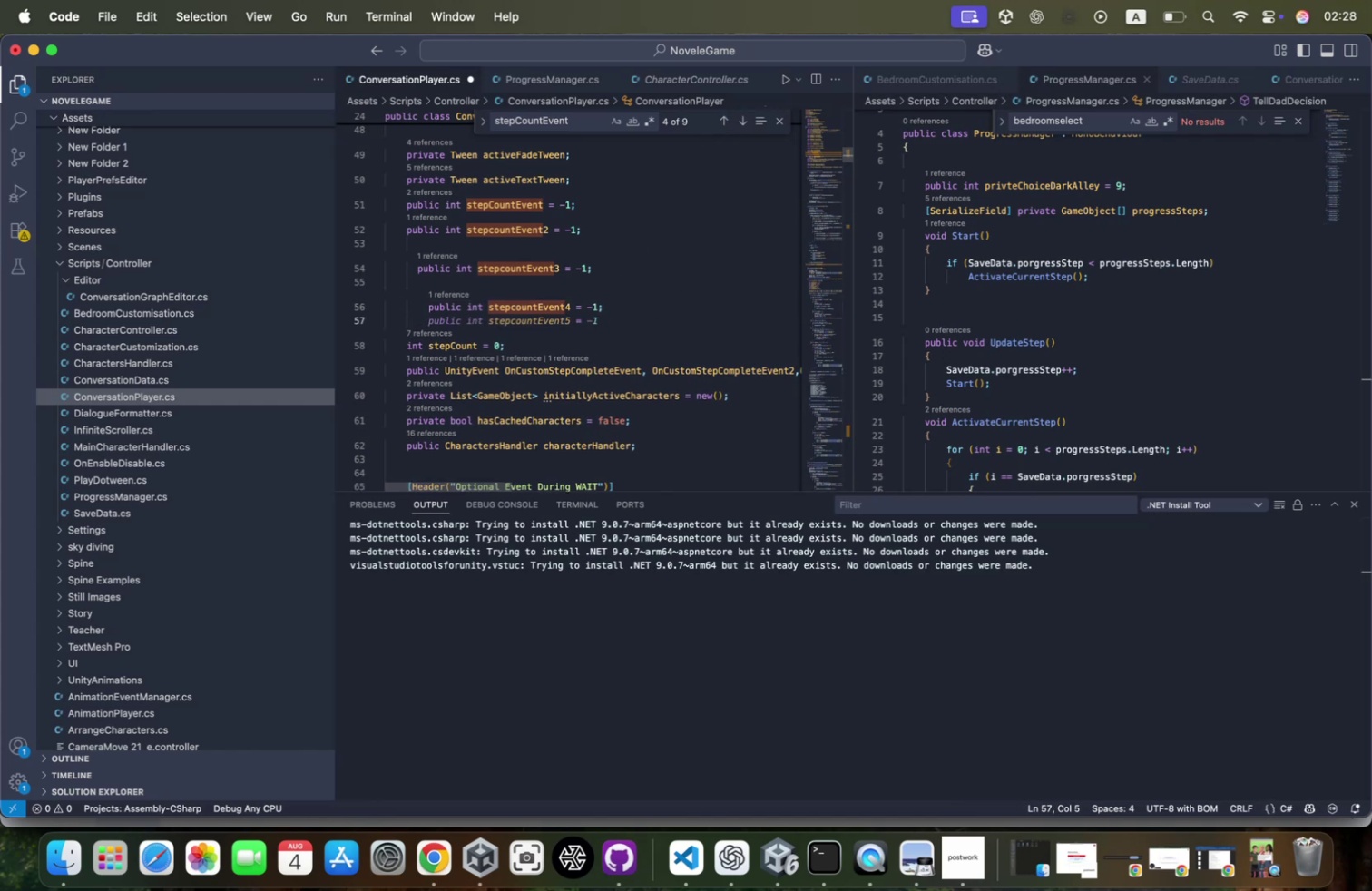 
key(Tab)
 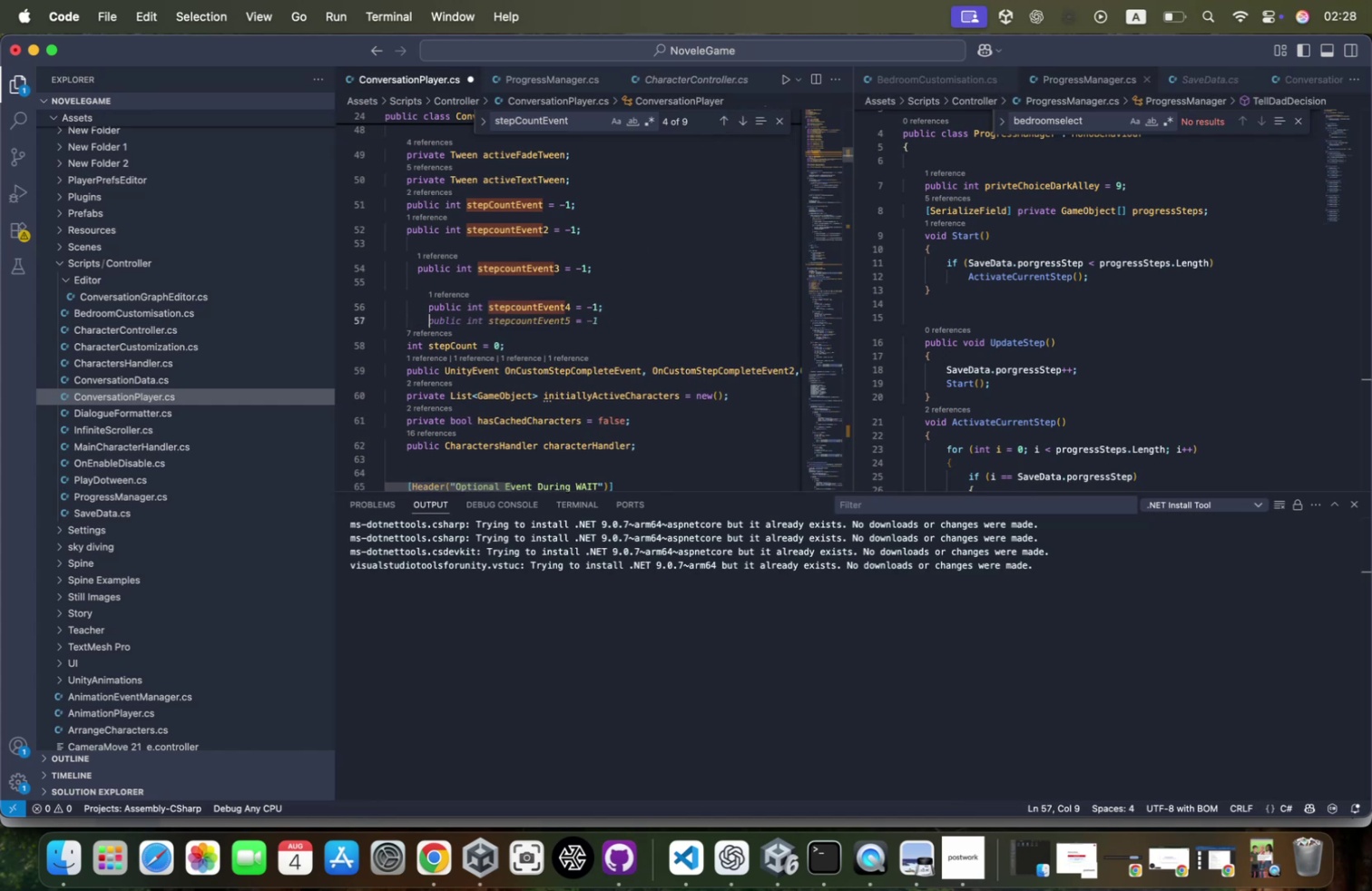 
key(Tab)
 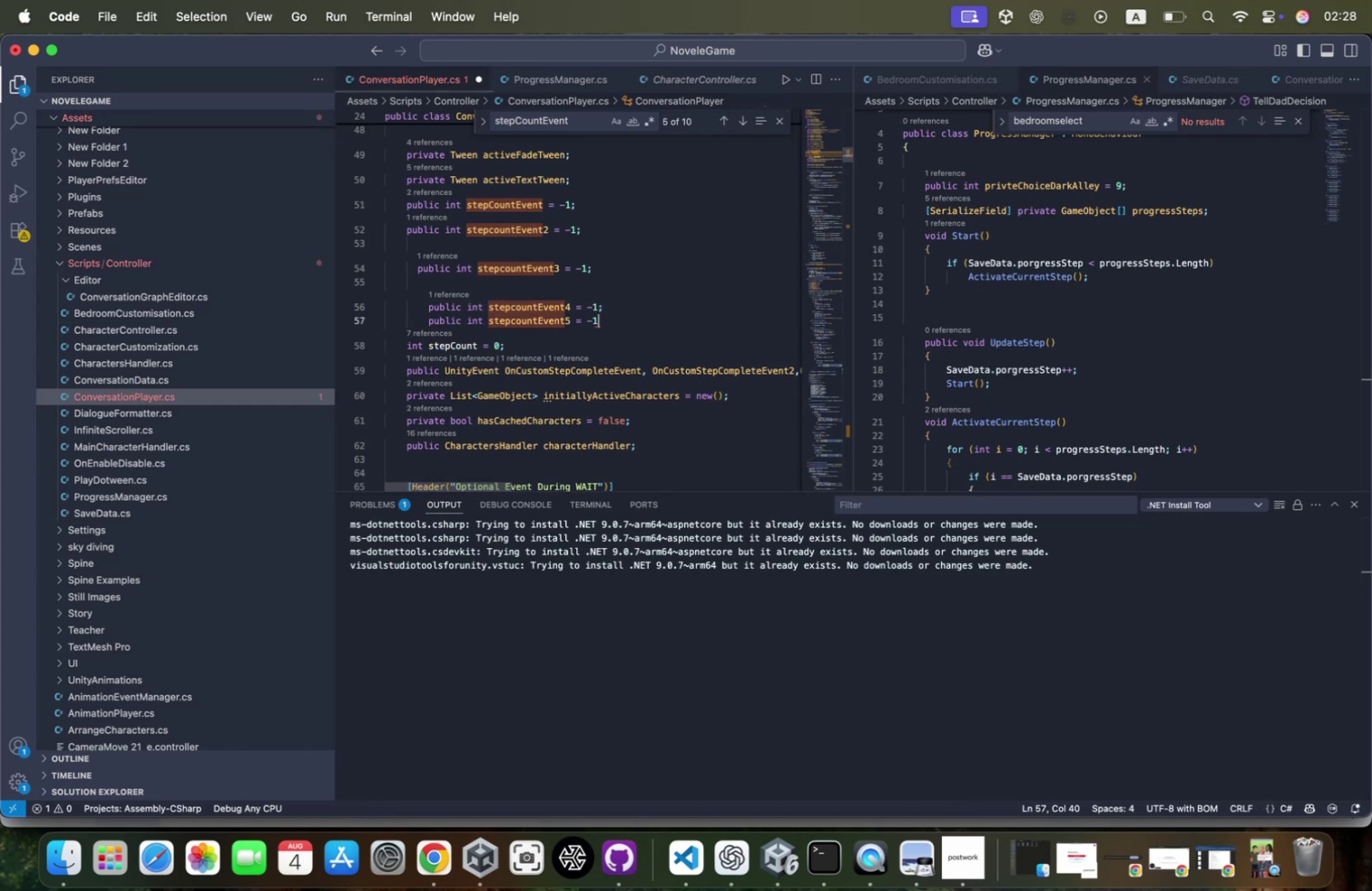 
key(Enter)
 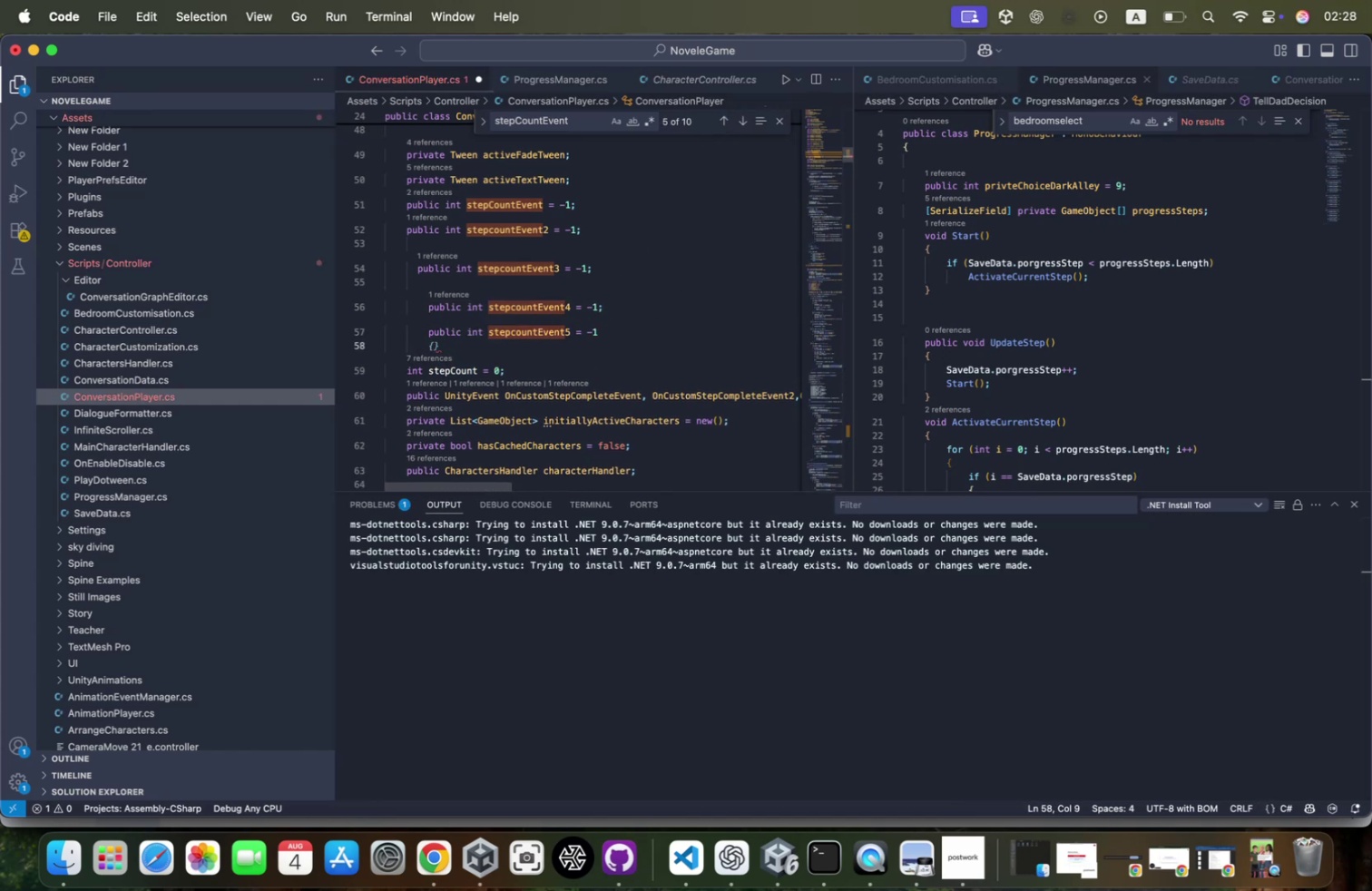 
key(Tab)
 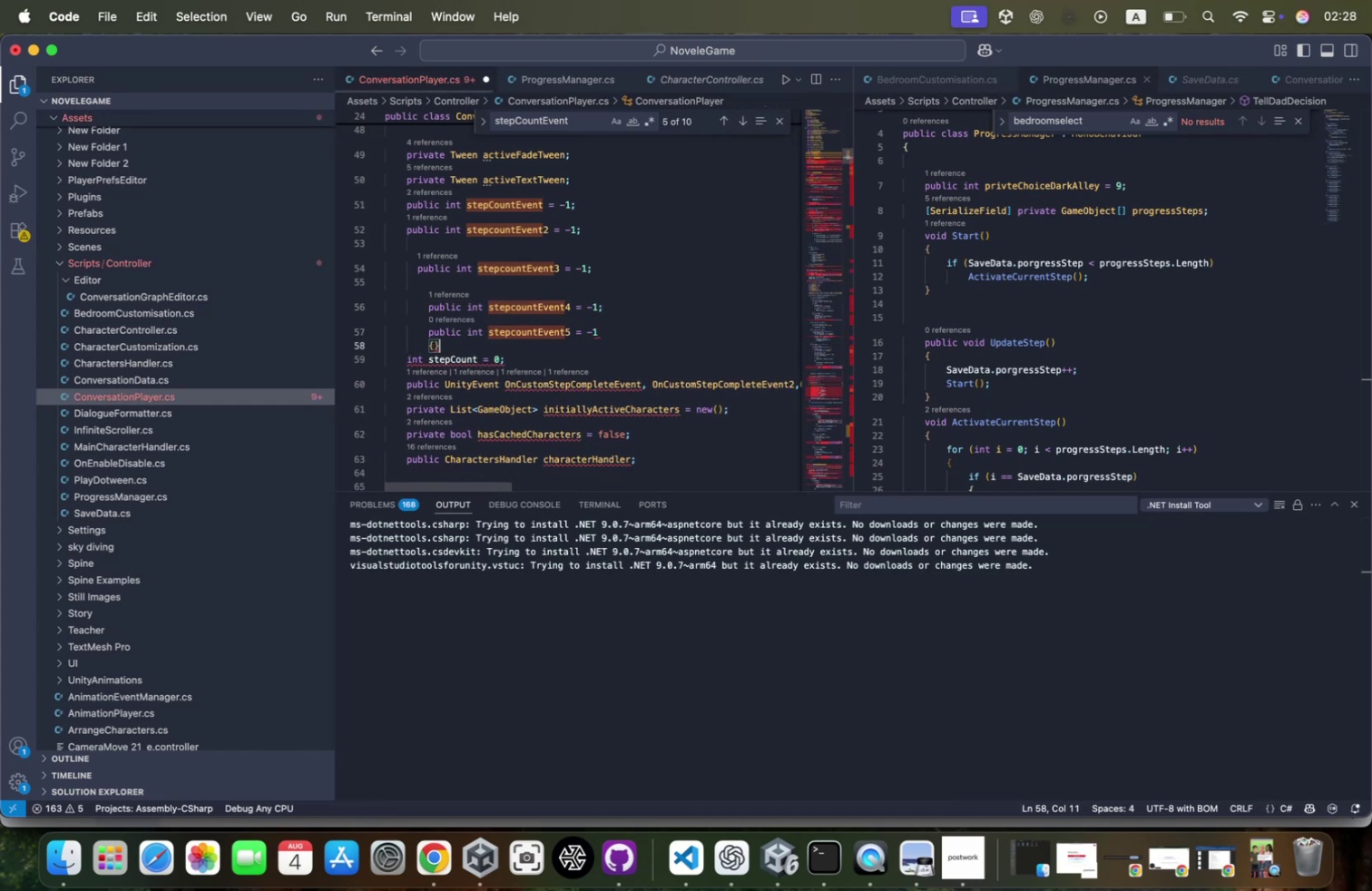 
key(Backspace)
 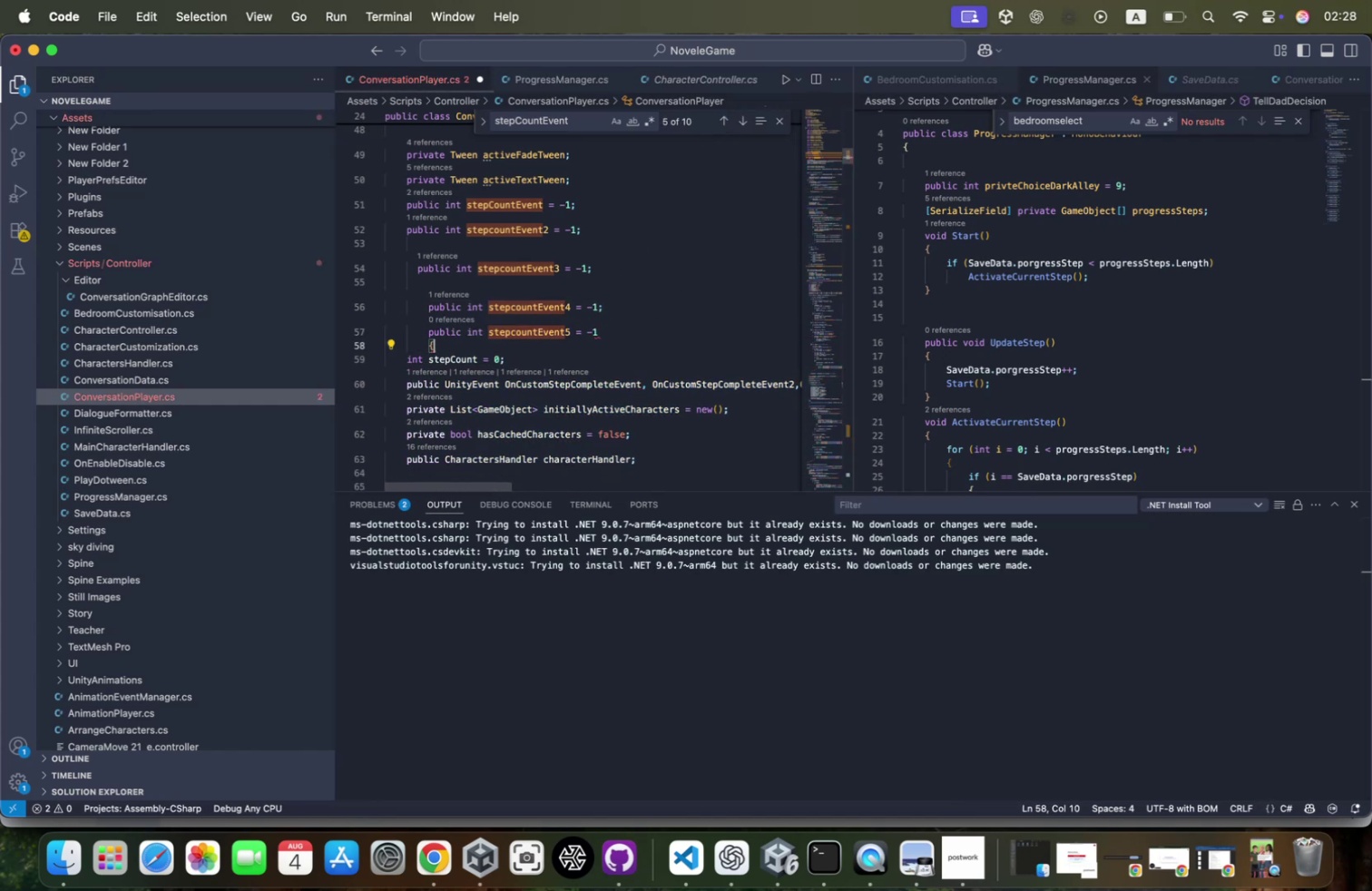 
key(Backspace)
 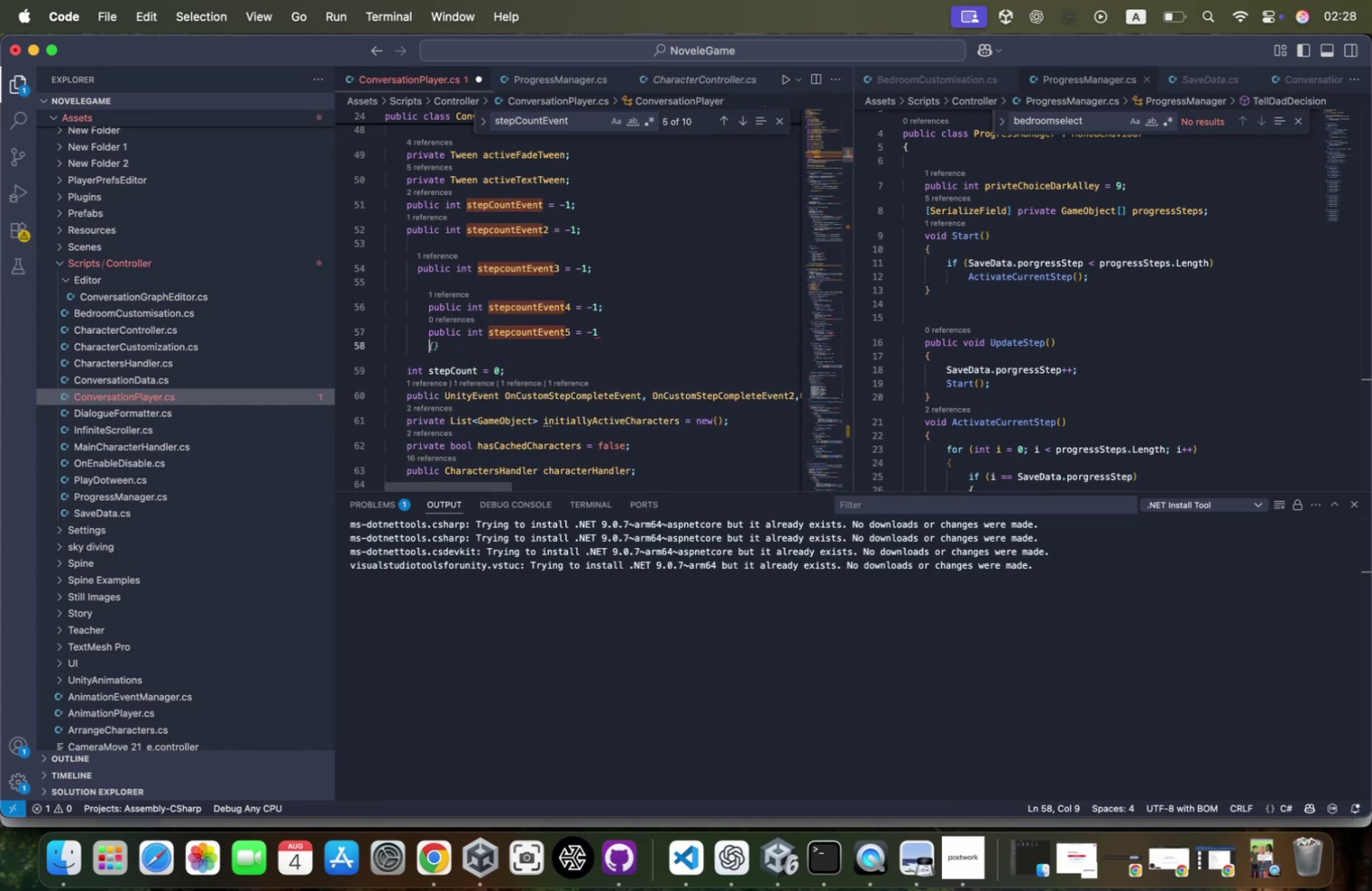 
key(Backspace)
 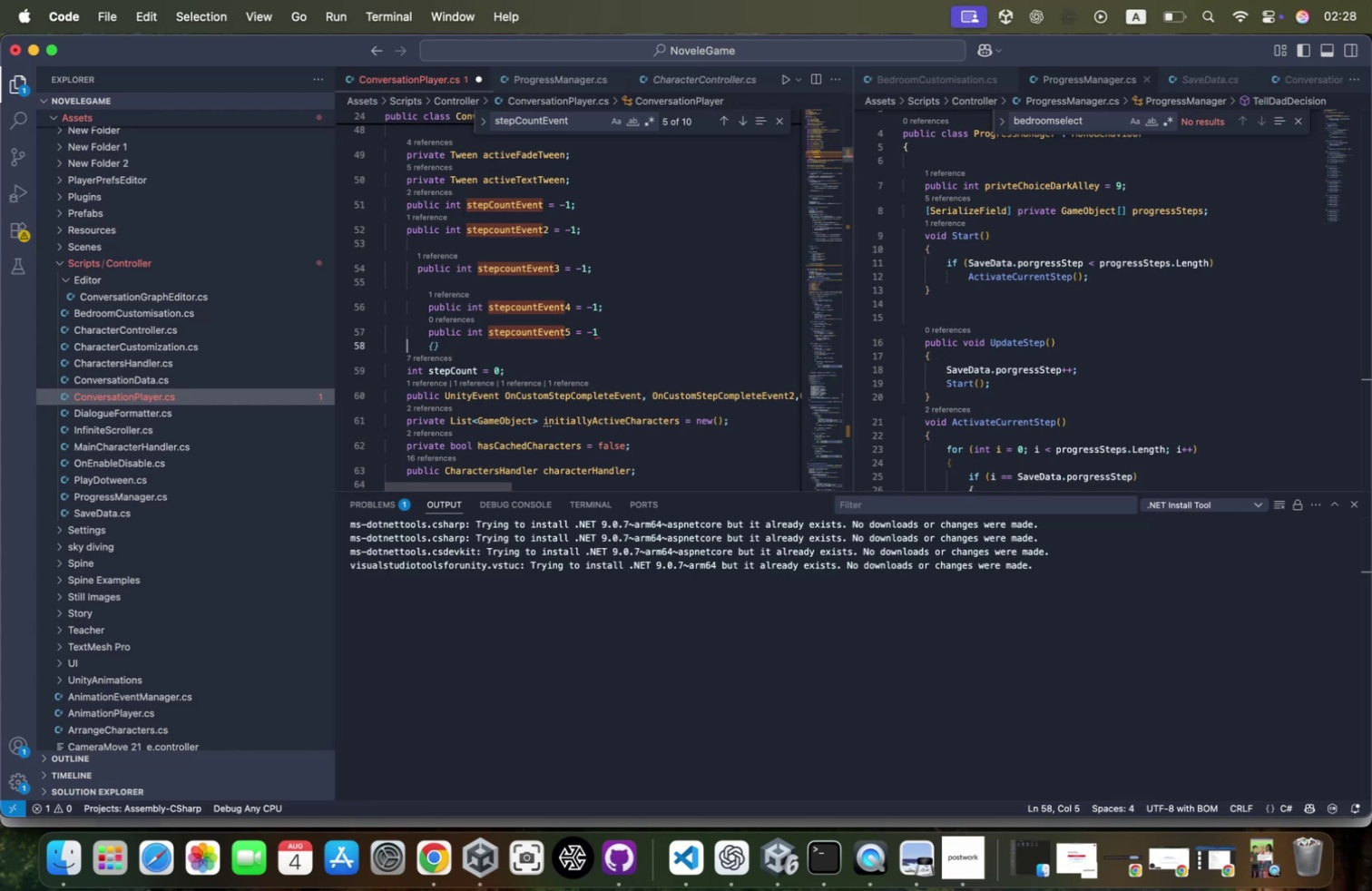 
key(Backspace)
 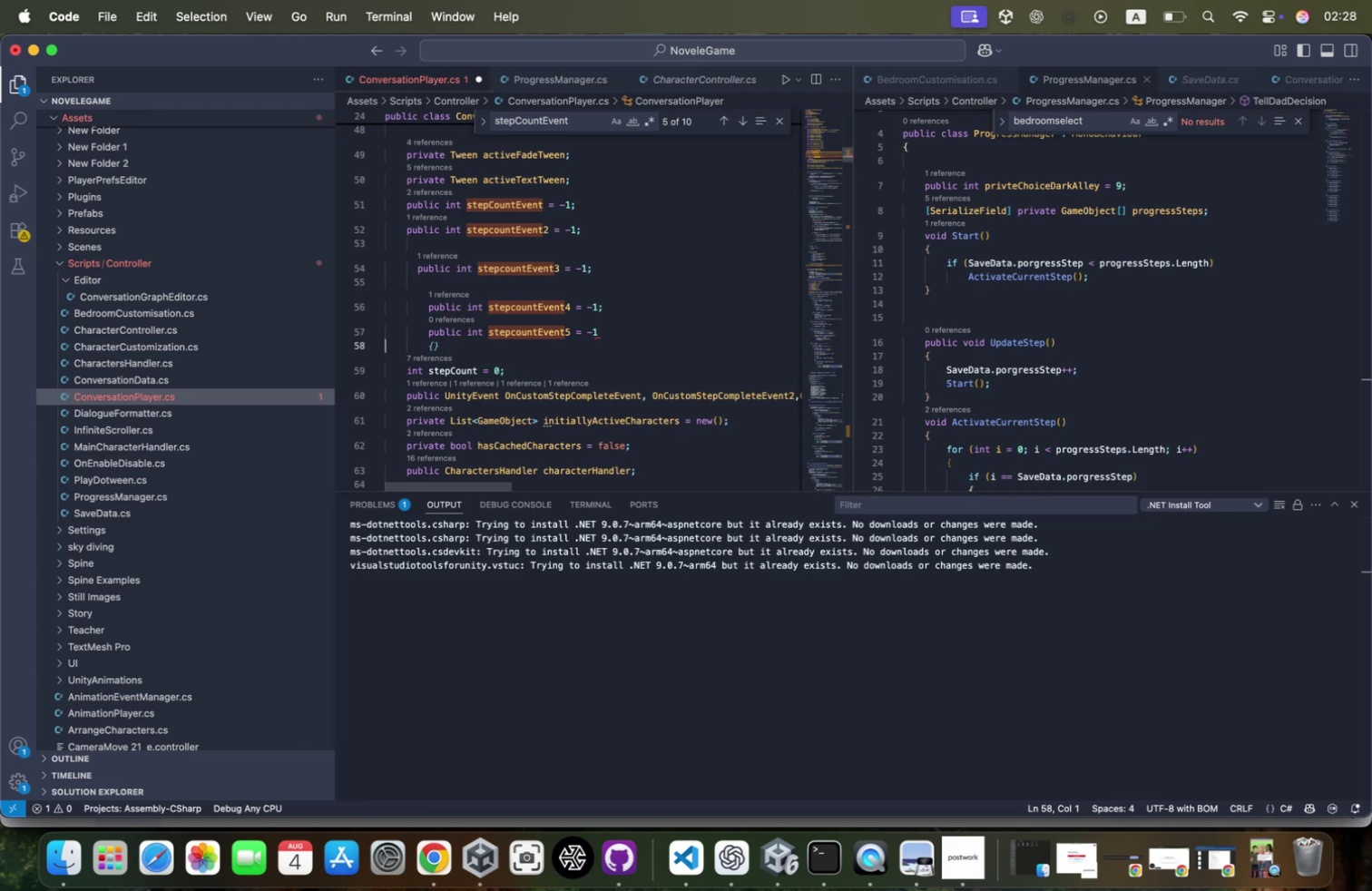 
key(Backspace)
 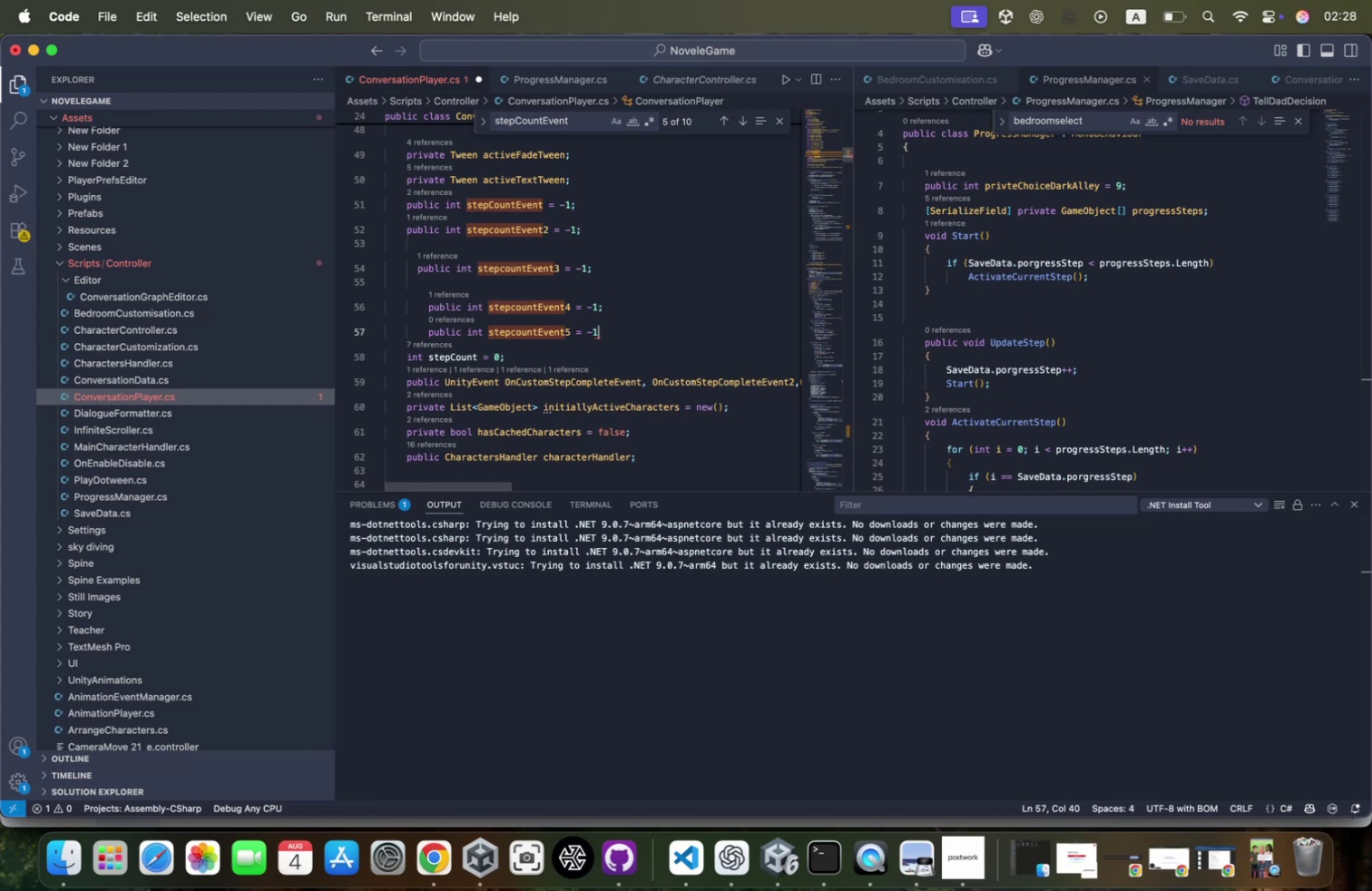 
key(Semicolon)
 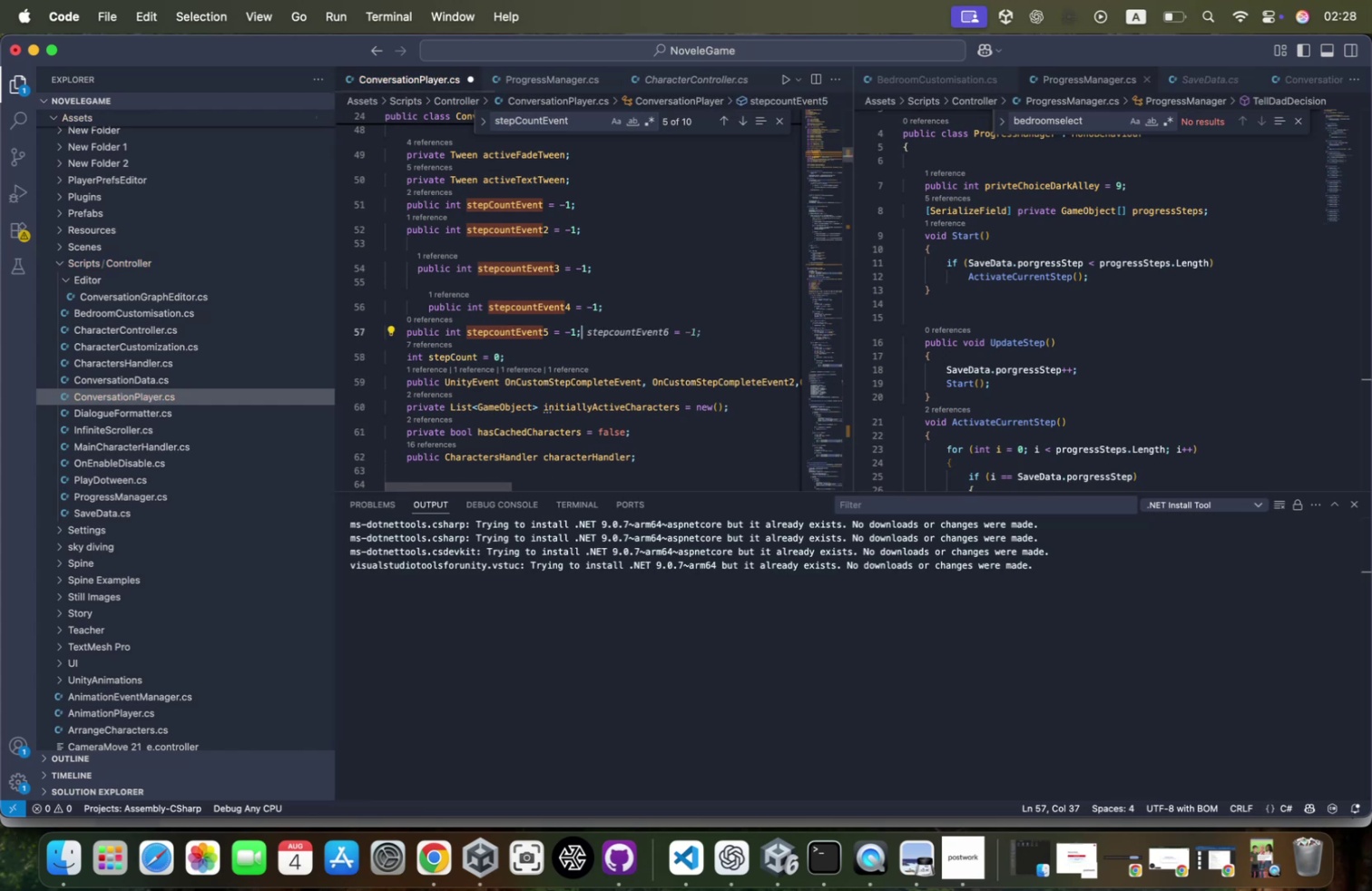 
key(Enter)
 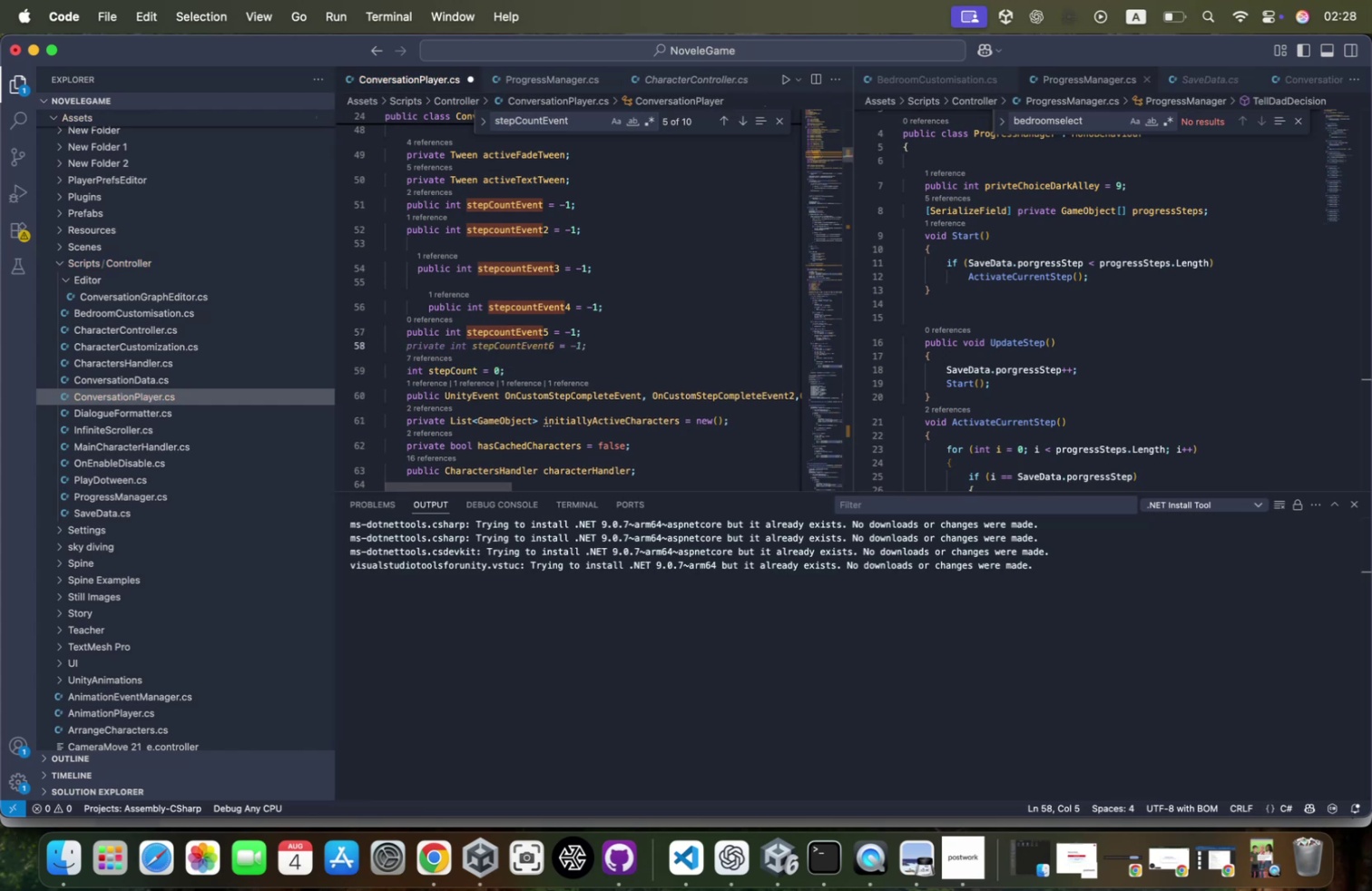 
key(Tab)
 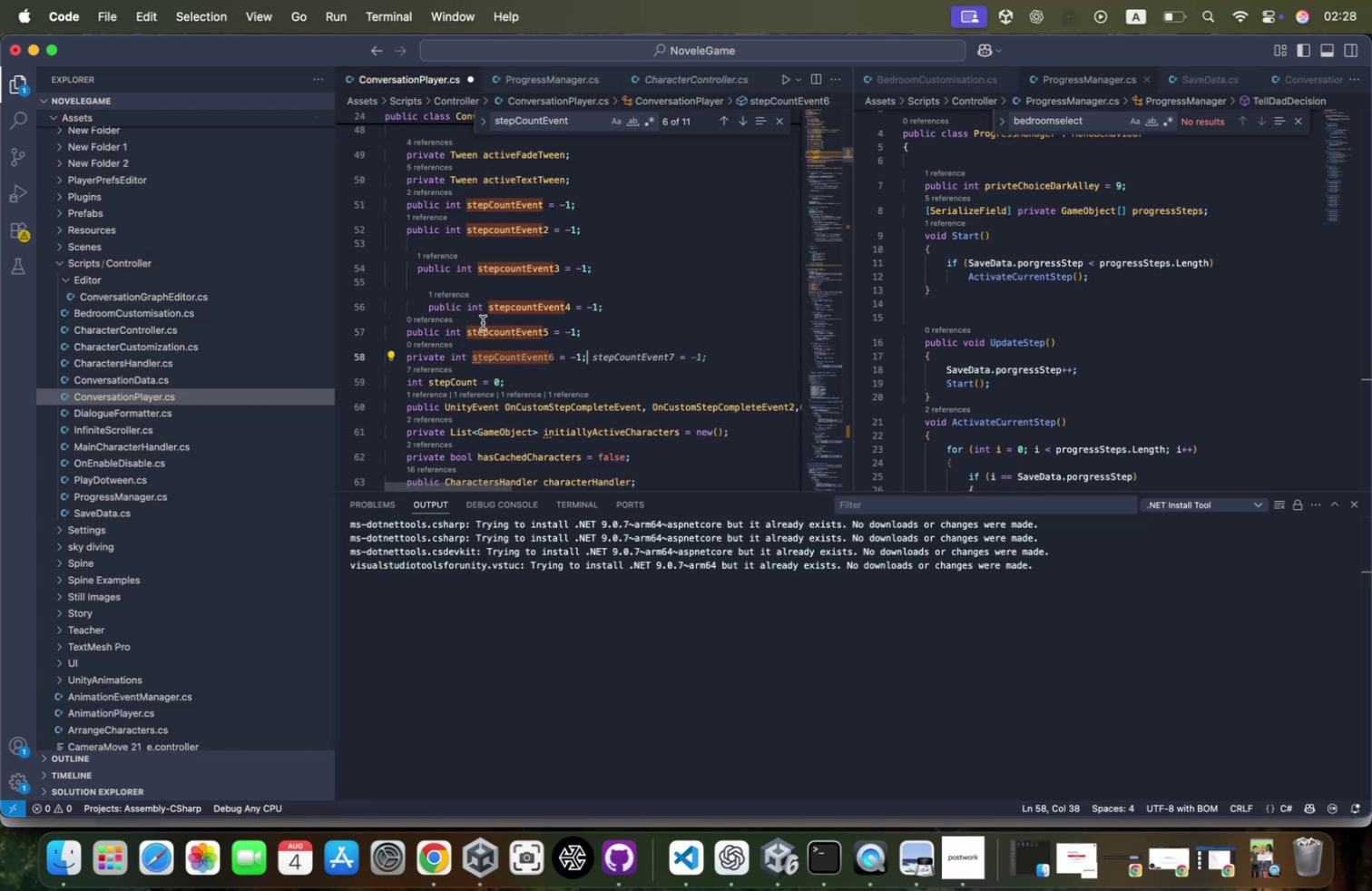 
double_click([422, 357])
 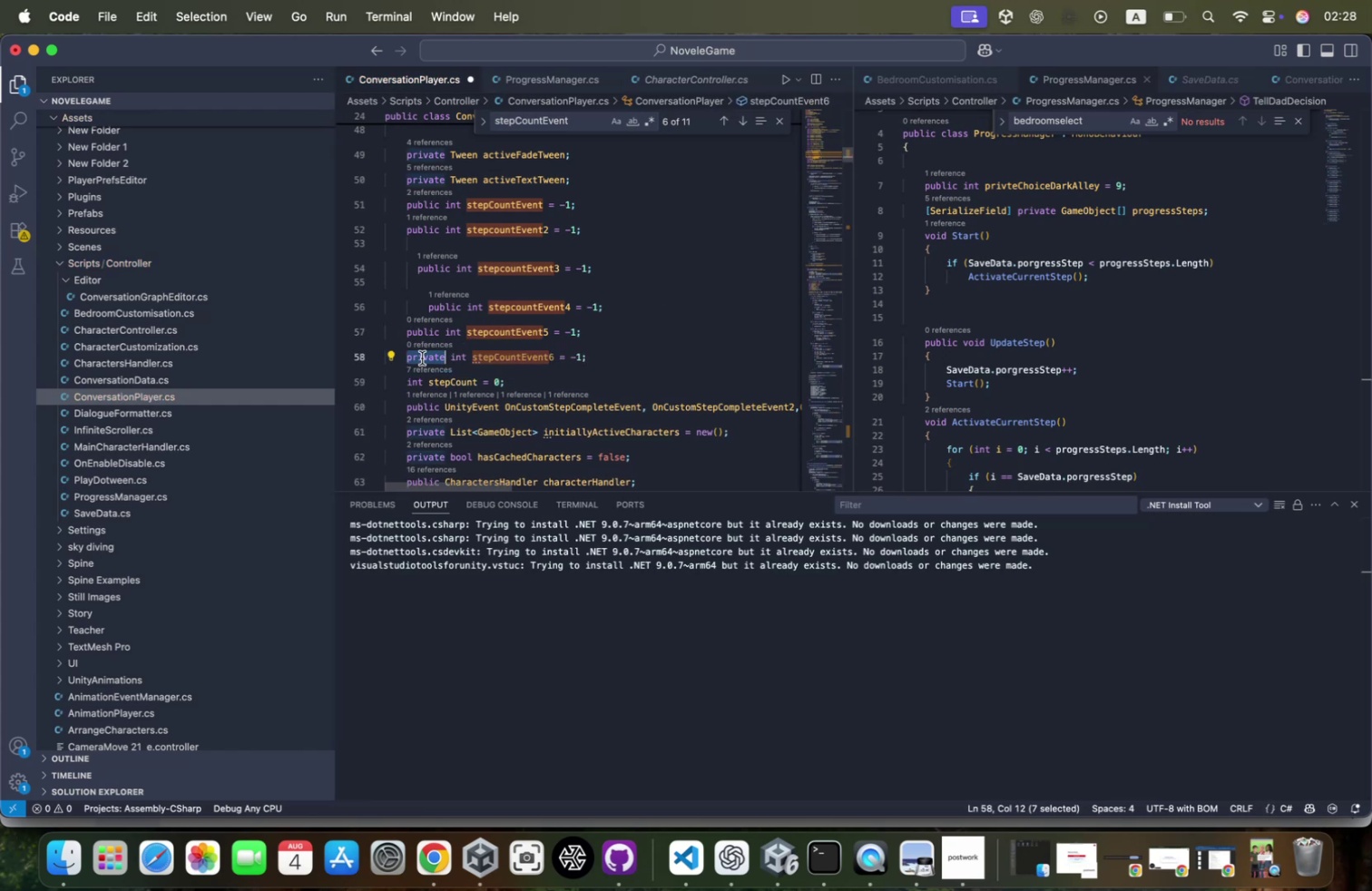 
type(public)
key(Tab)
 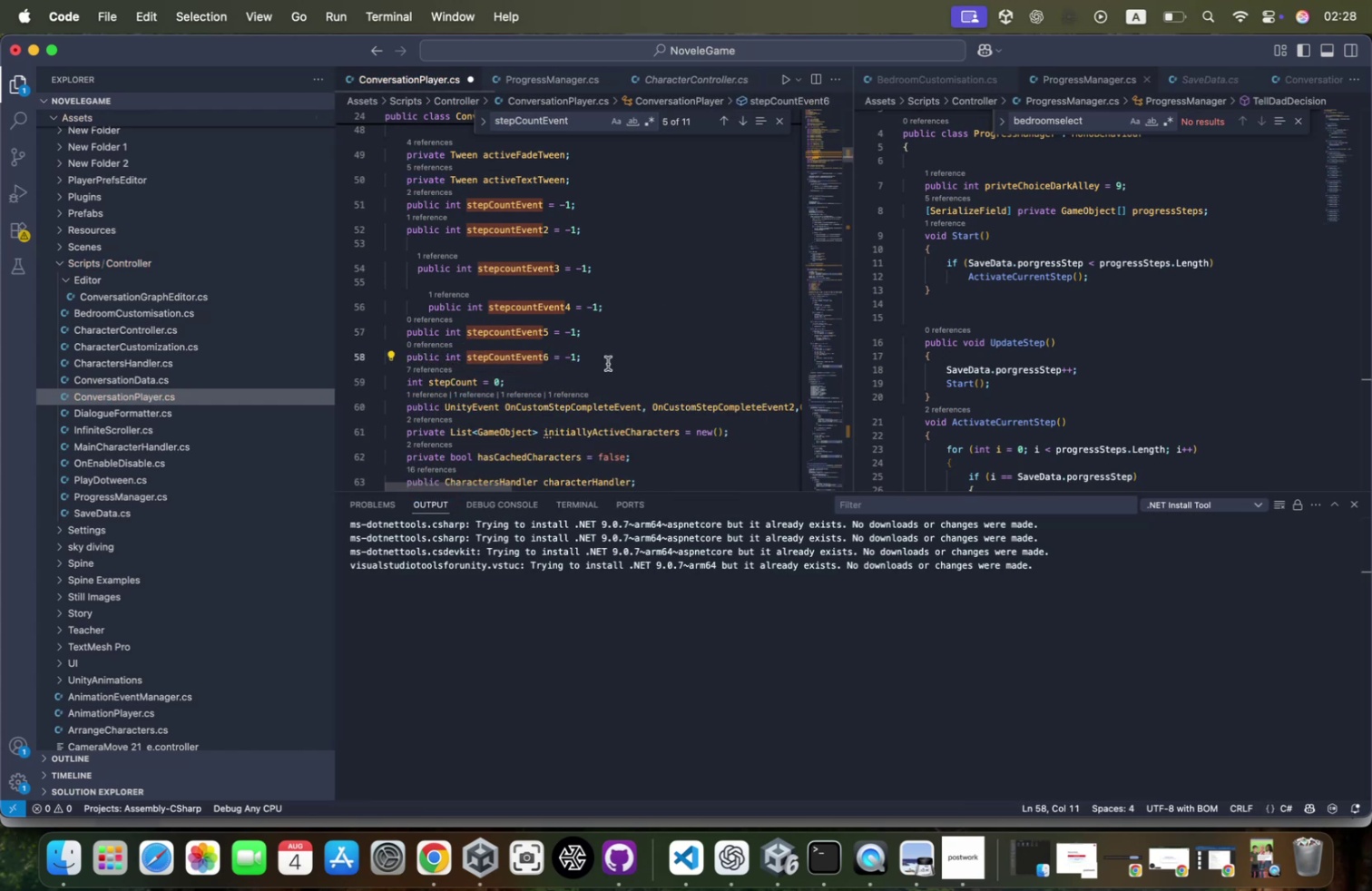 
left_click([620, 360])
 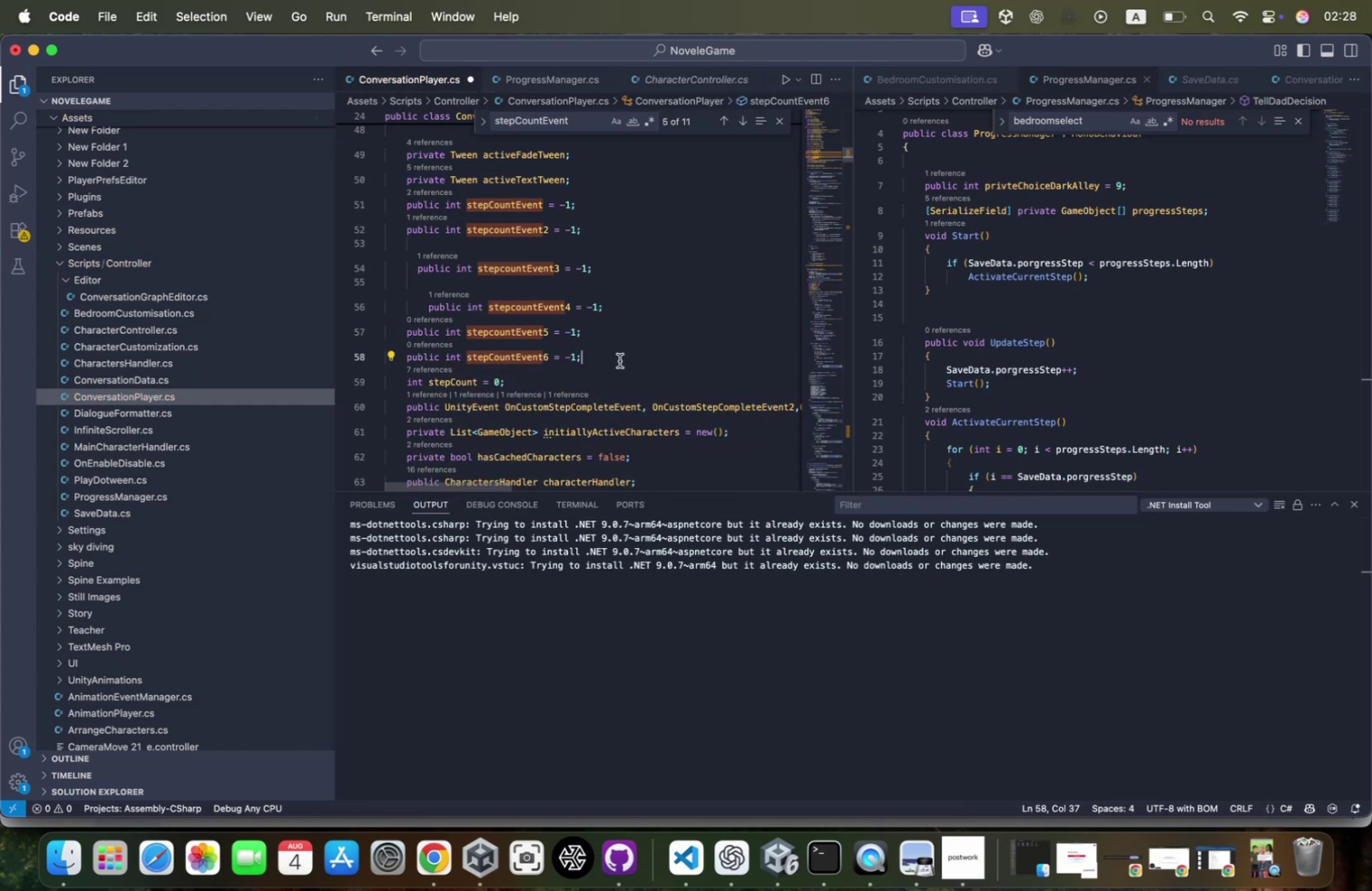 
key(Enter)
 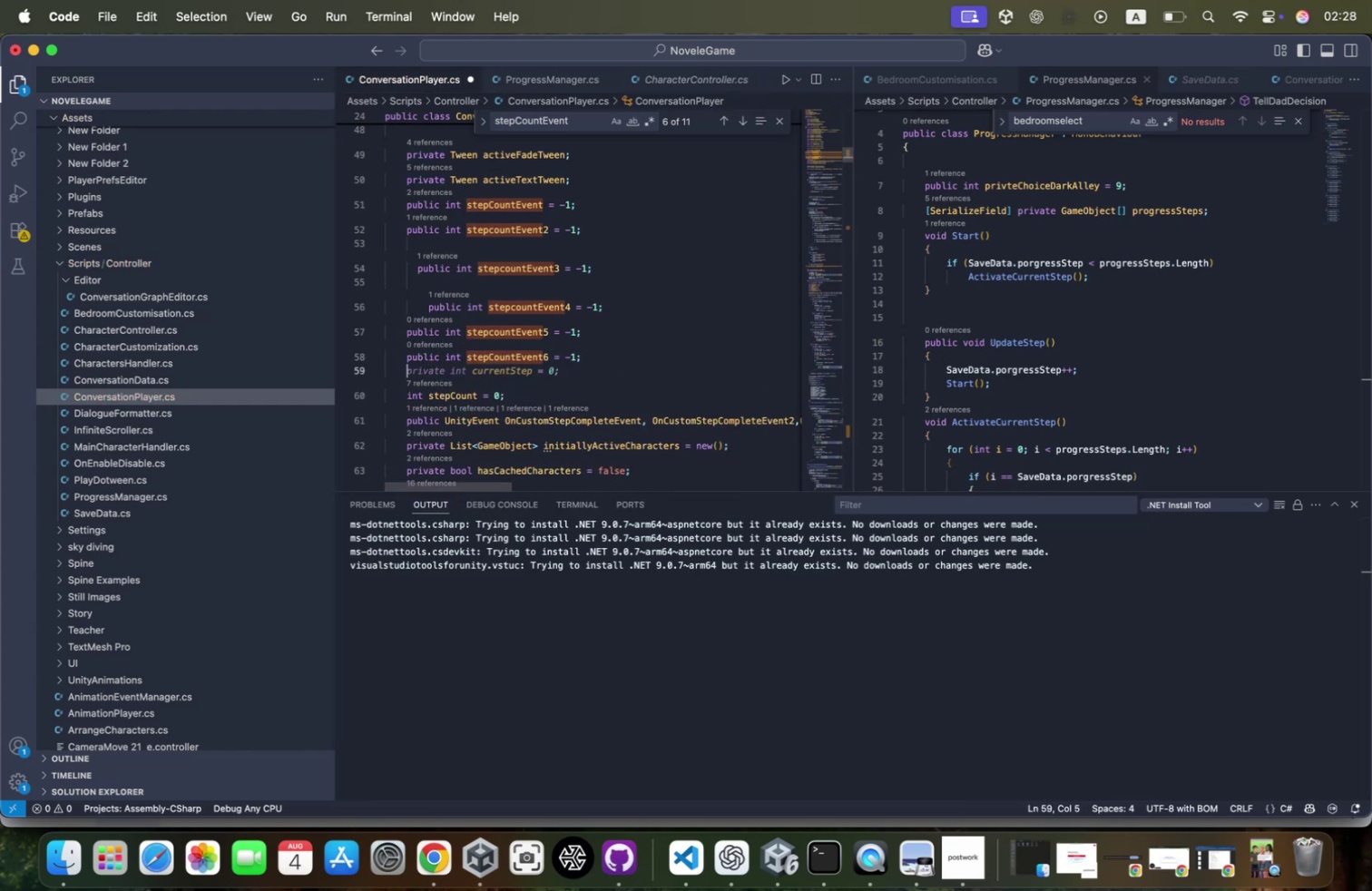 
type(public int stepCountEvent7 )
key(Tab)
 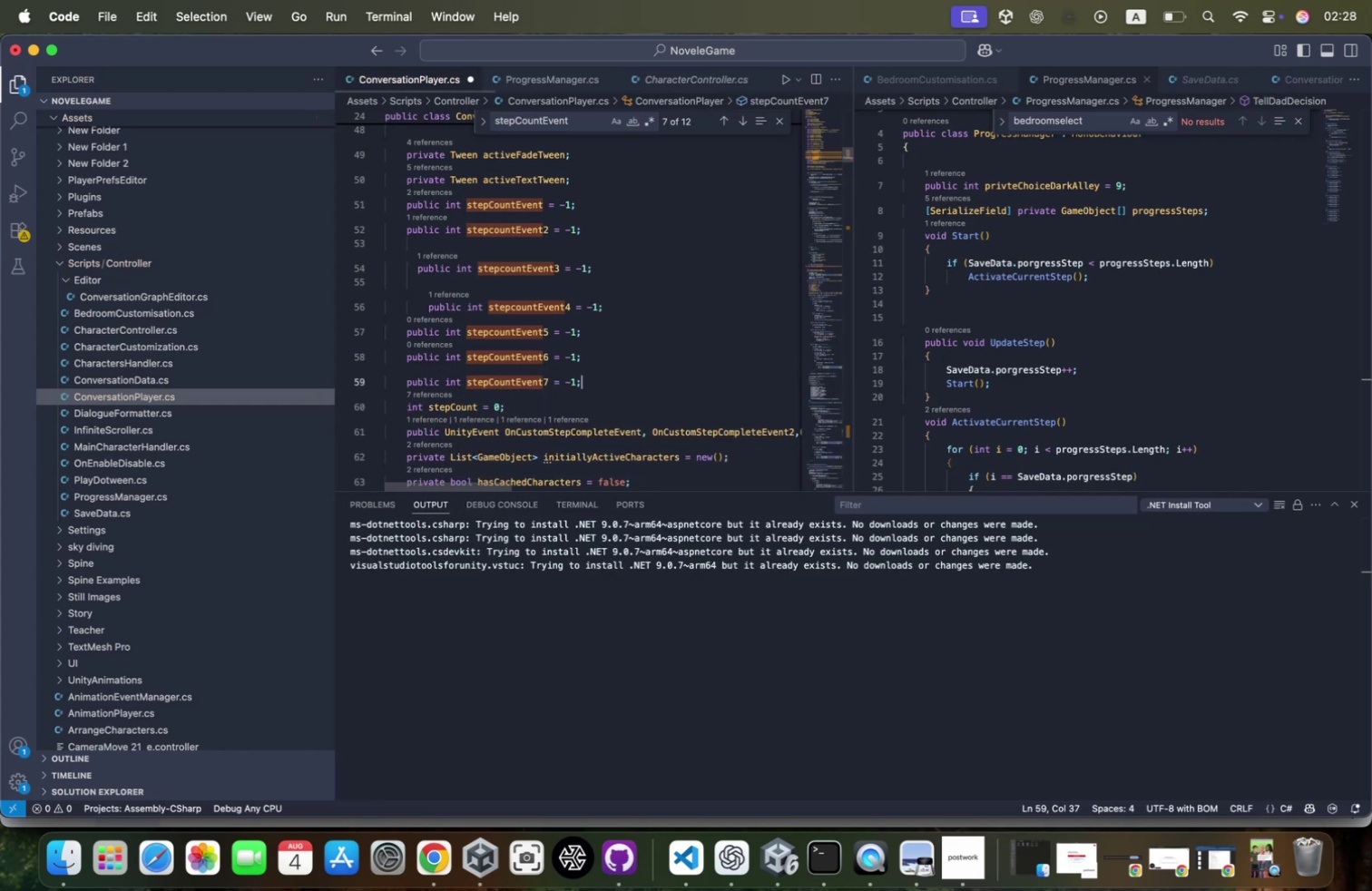 
key(Enter)
 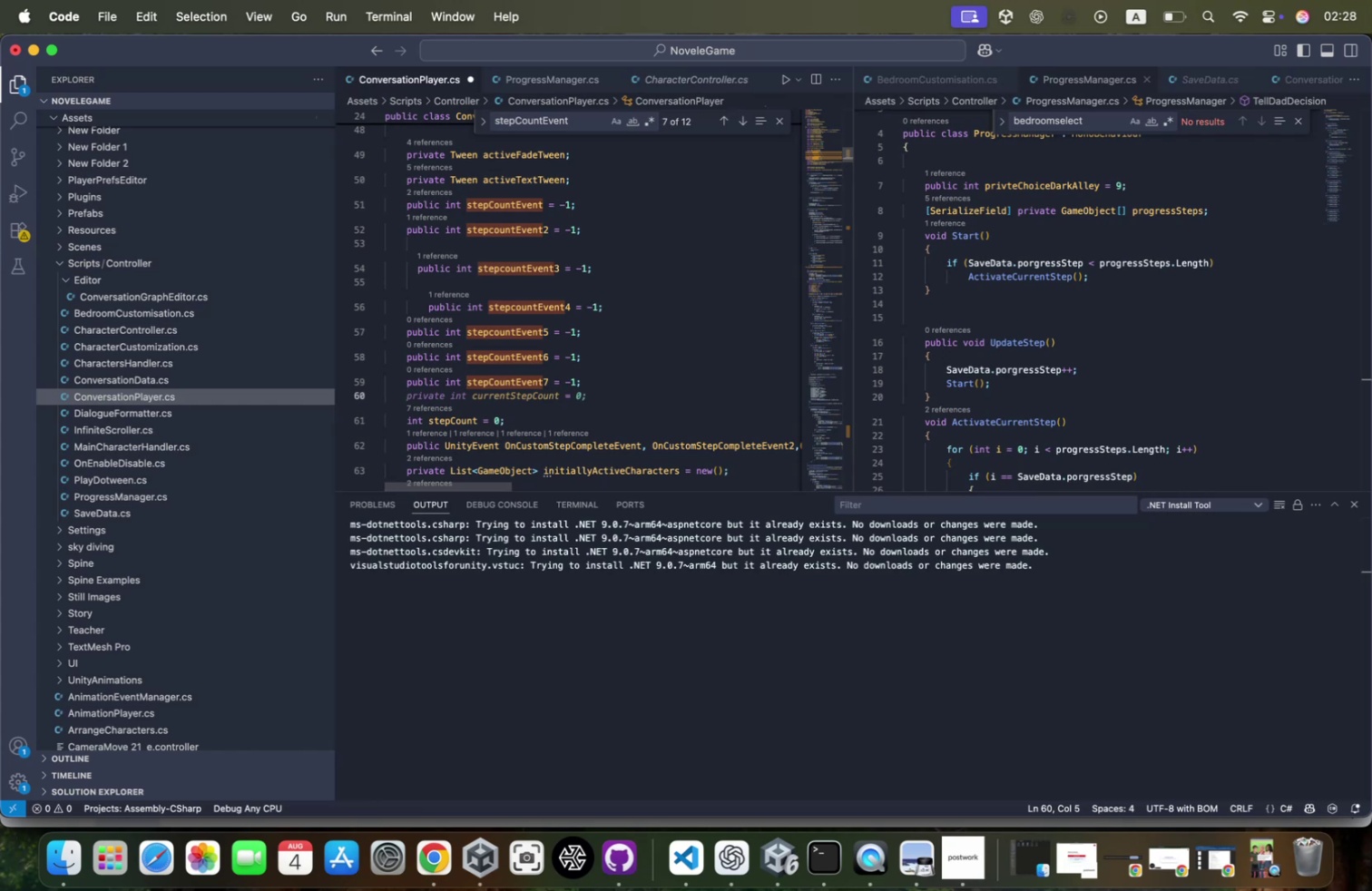 
type(public int stepCountEvent8 =)
key(Tab)
 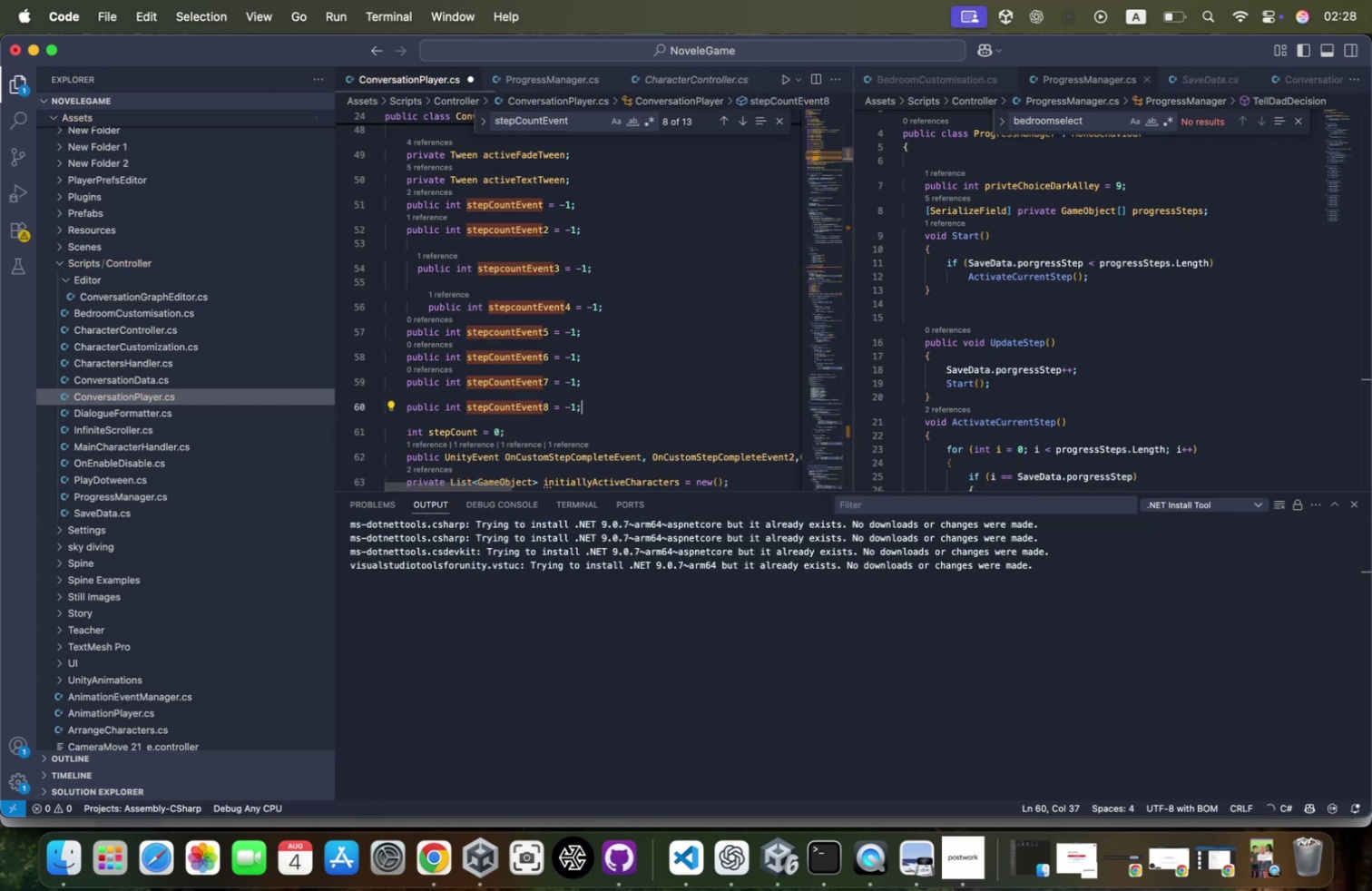 
scroll: coordinate [598, 356], scroll_direction: down, amount: 45.0
 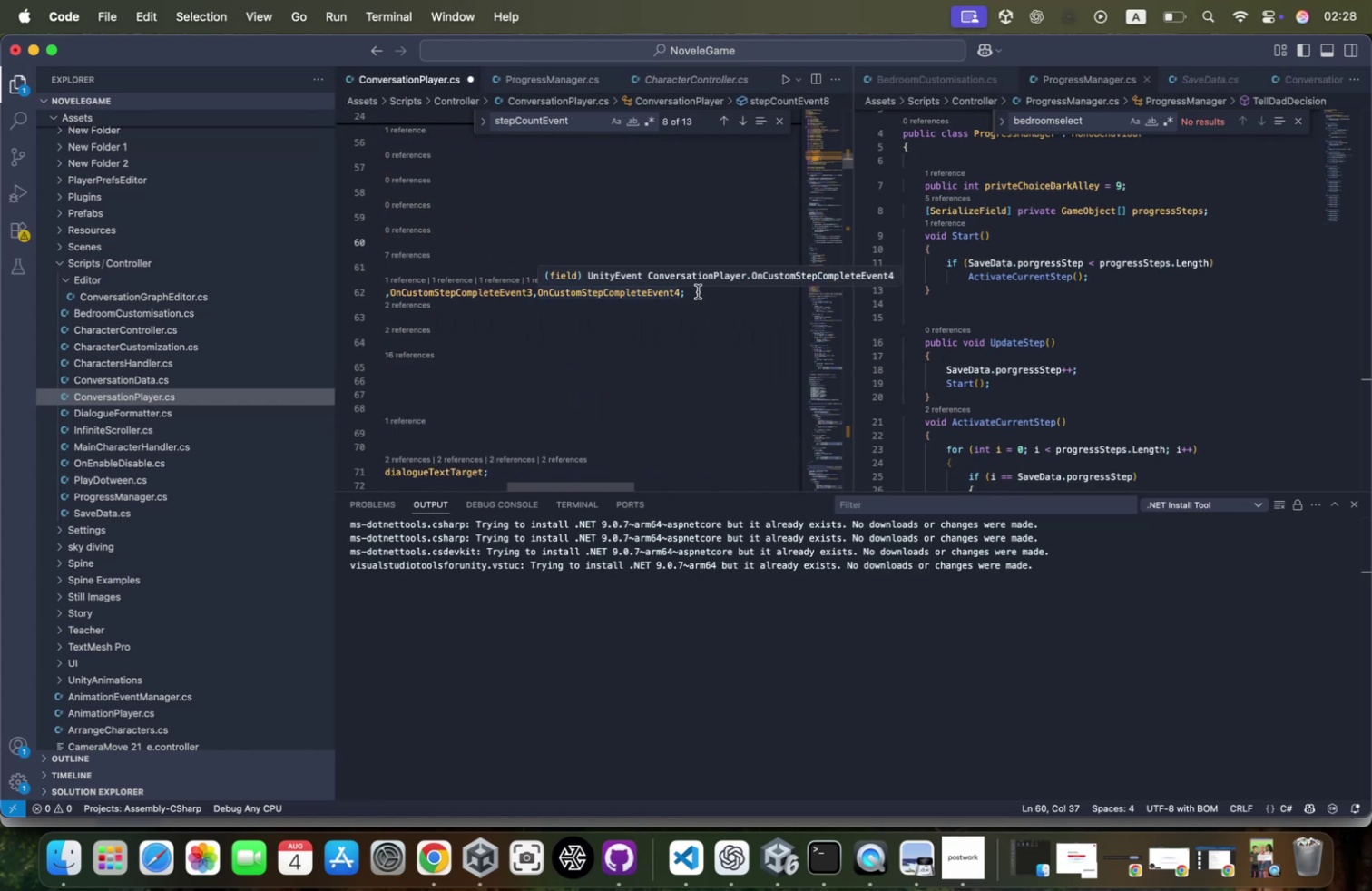 
left_click([710, 290])
 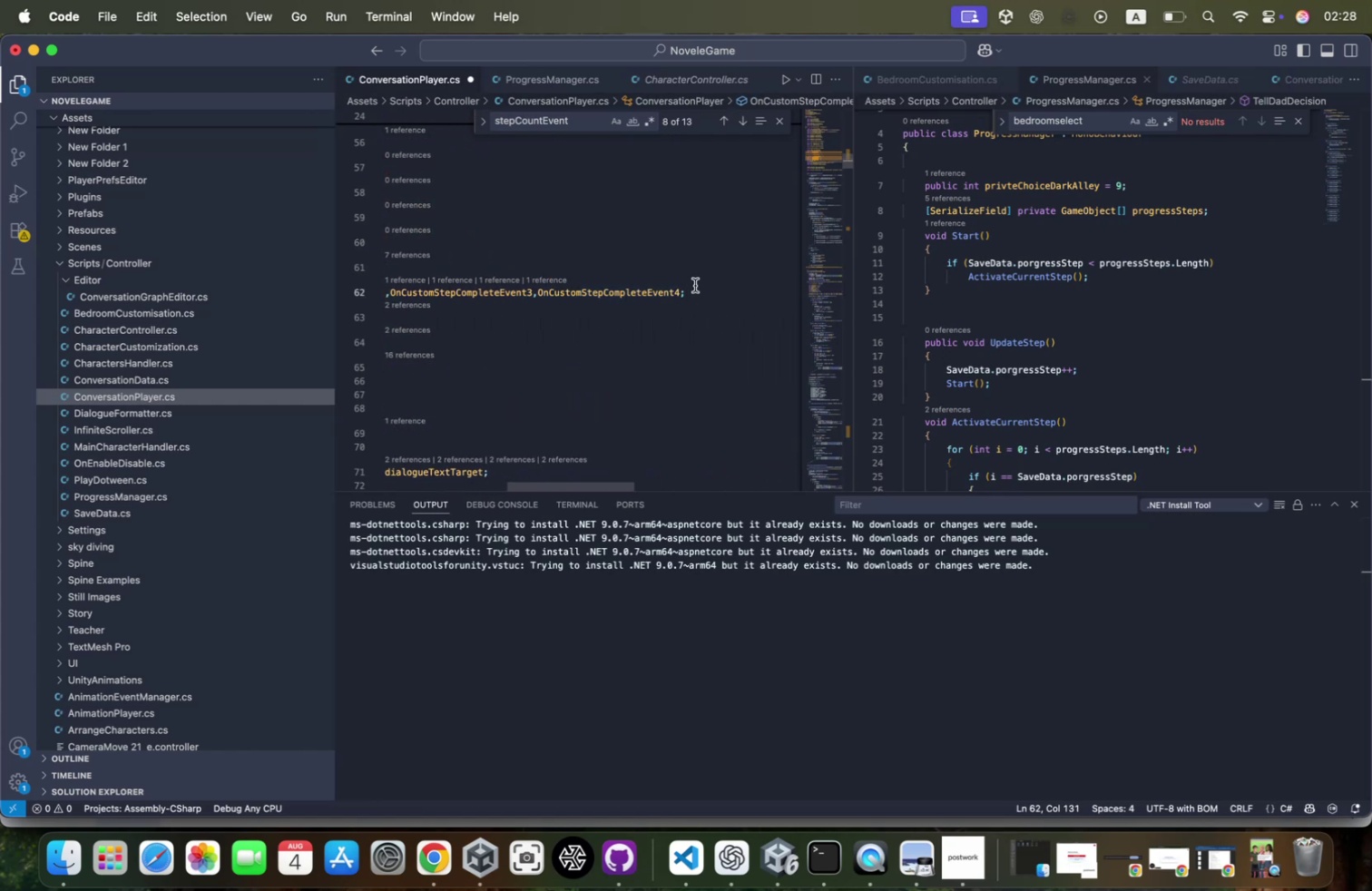 
key(Backspace)
 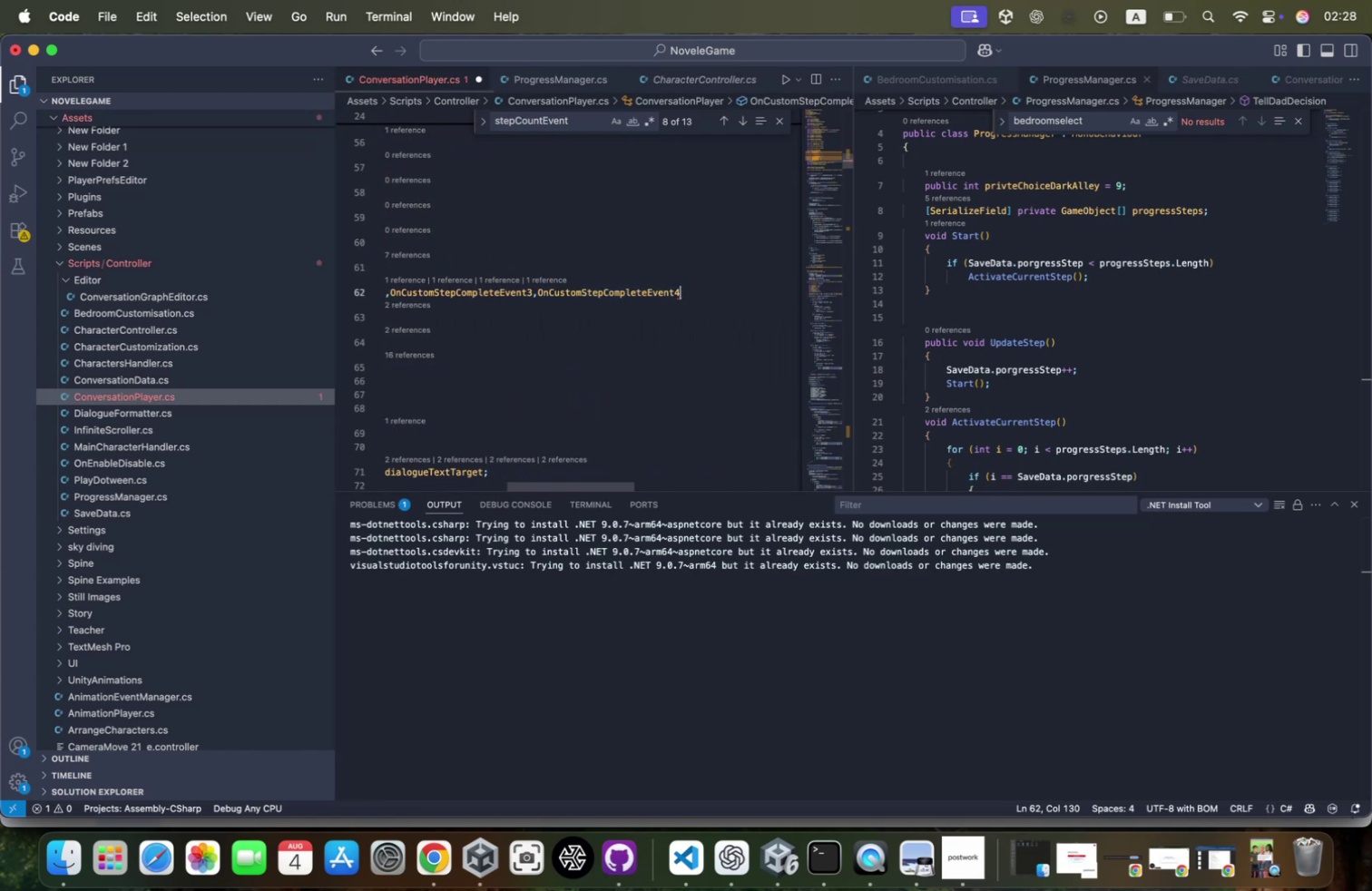 
key(Enter)
 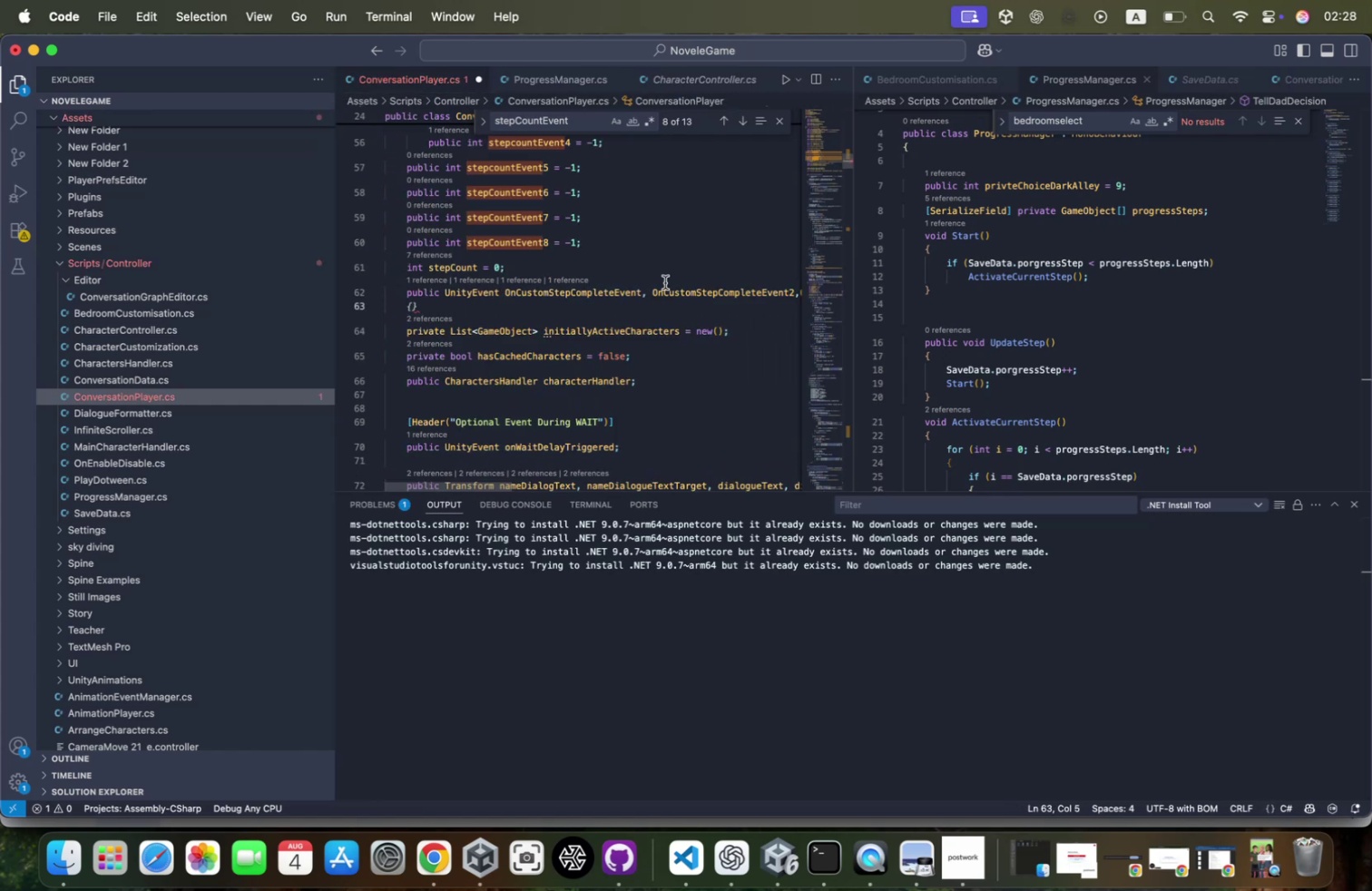 
double_click([592, 289])
 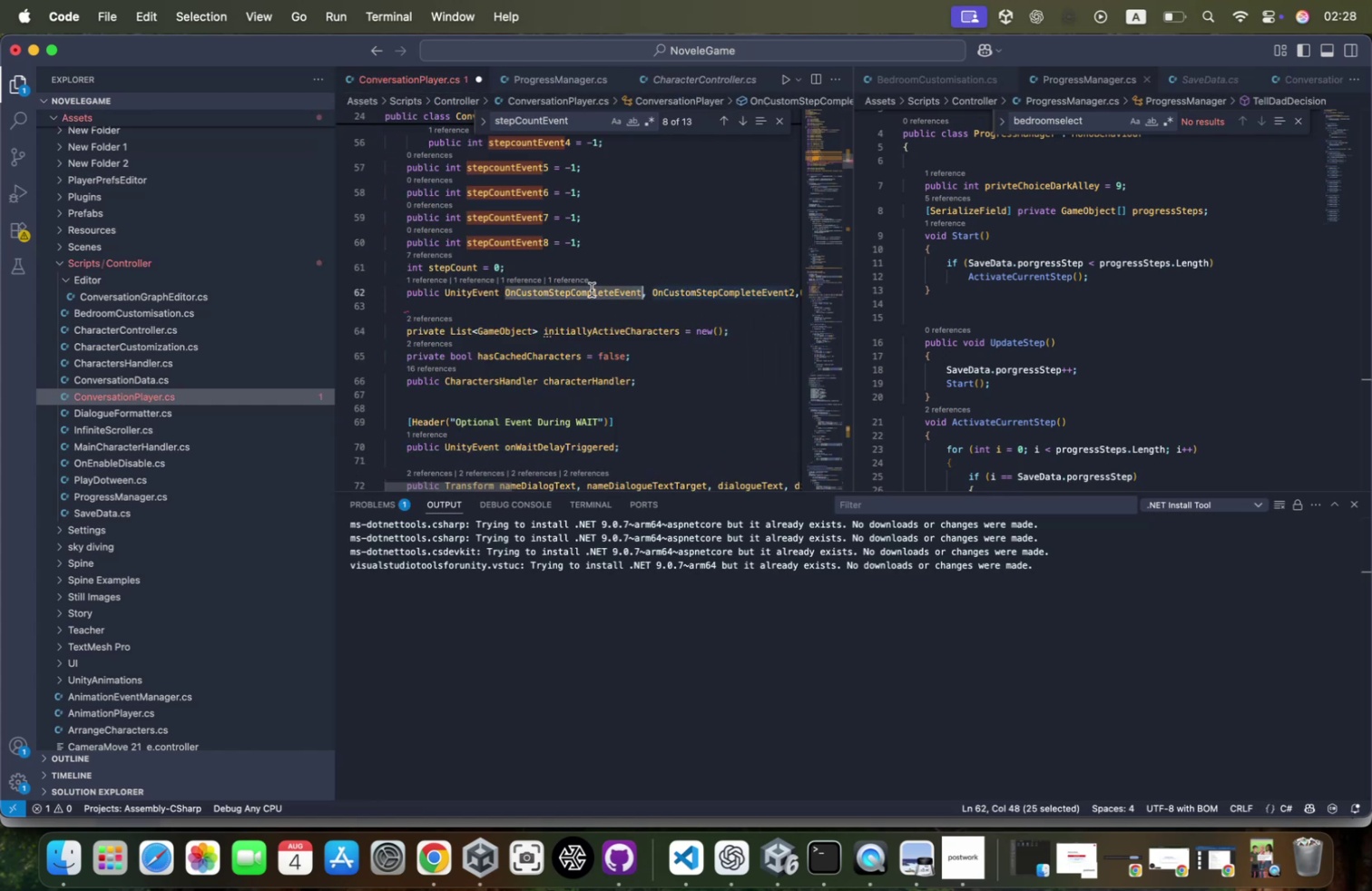 
key(Meta+CommandLeft)
 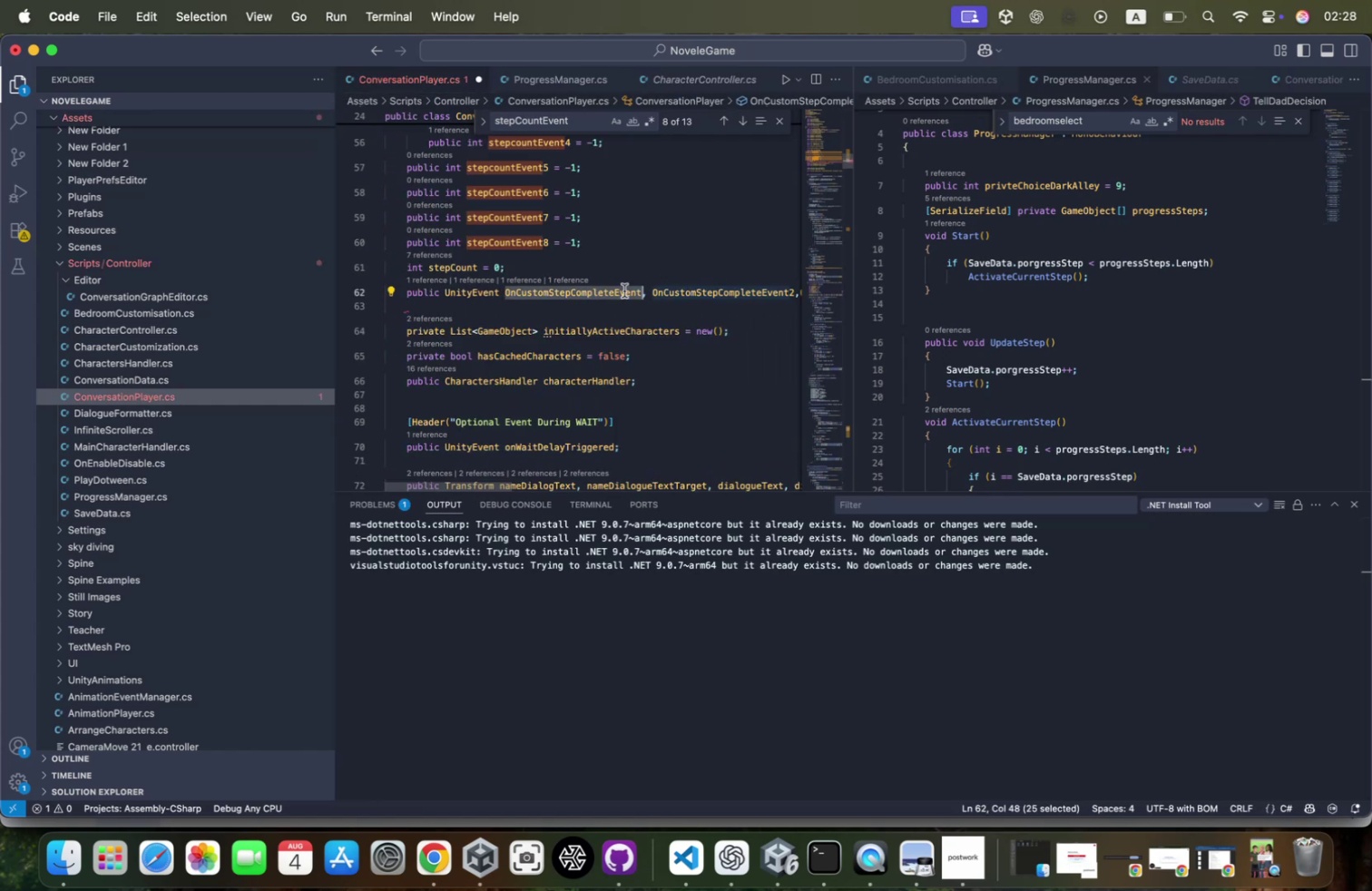 
key(Meta+CommandLeft)
 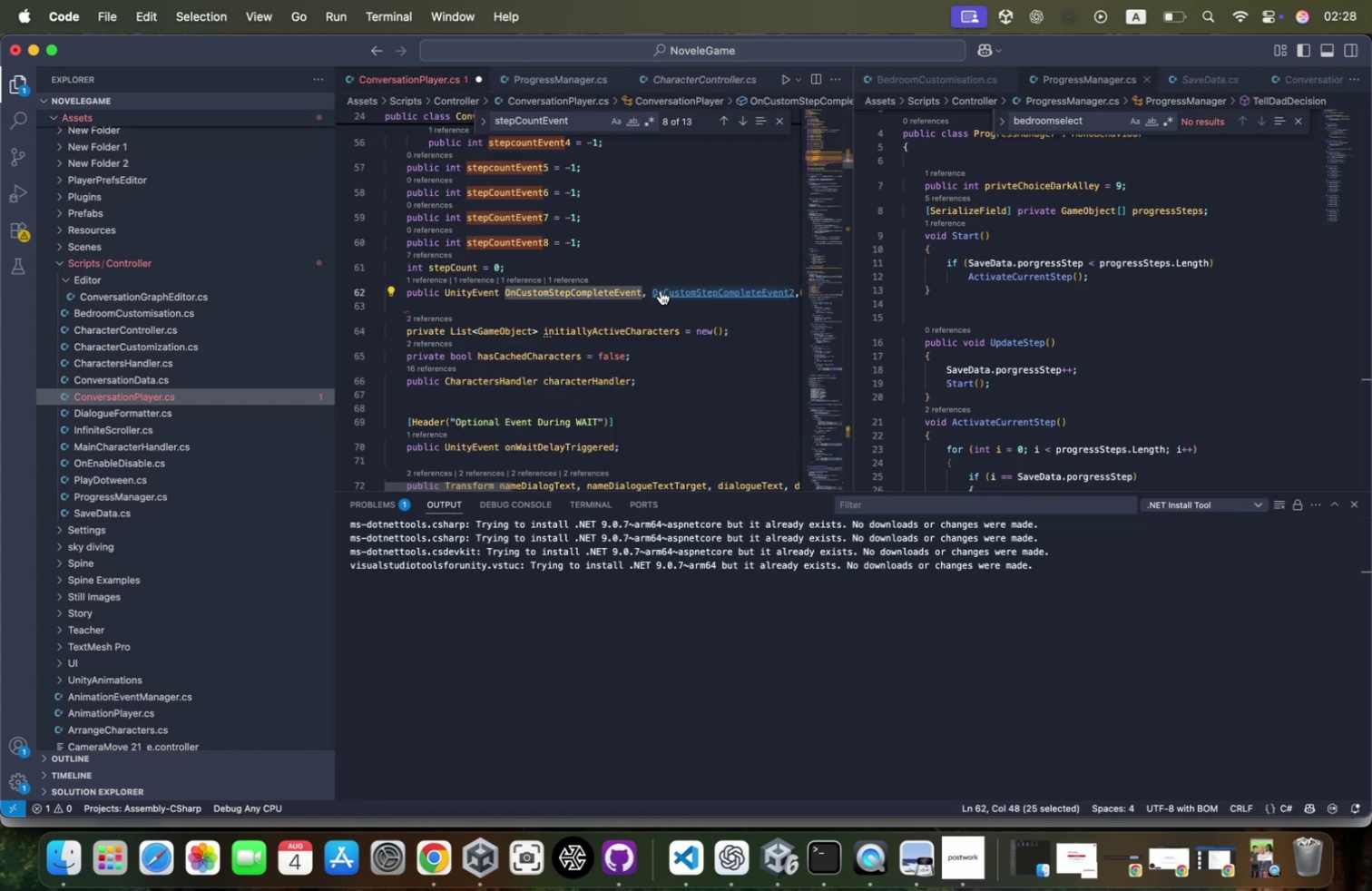 
key(Meta+C)
 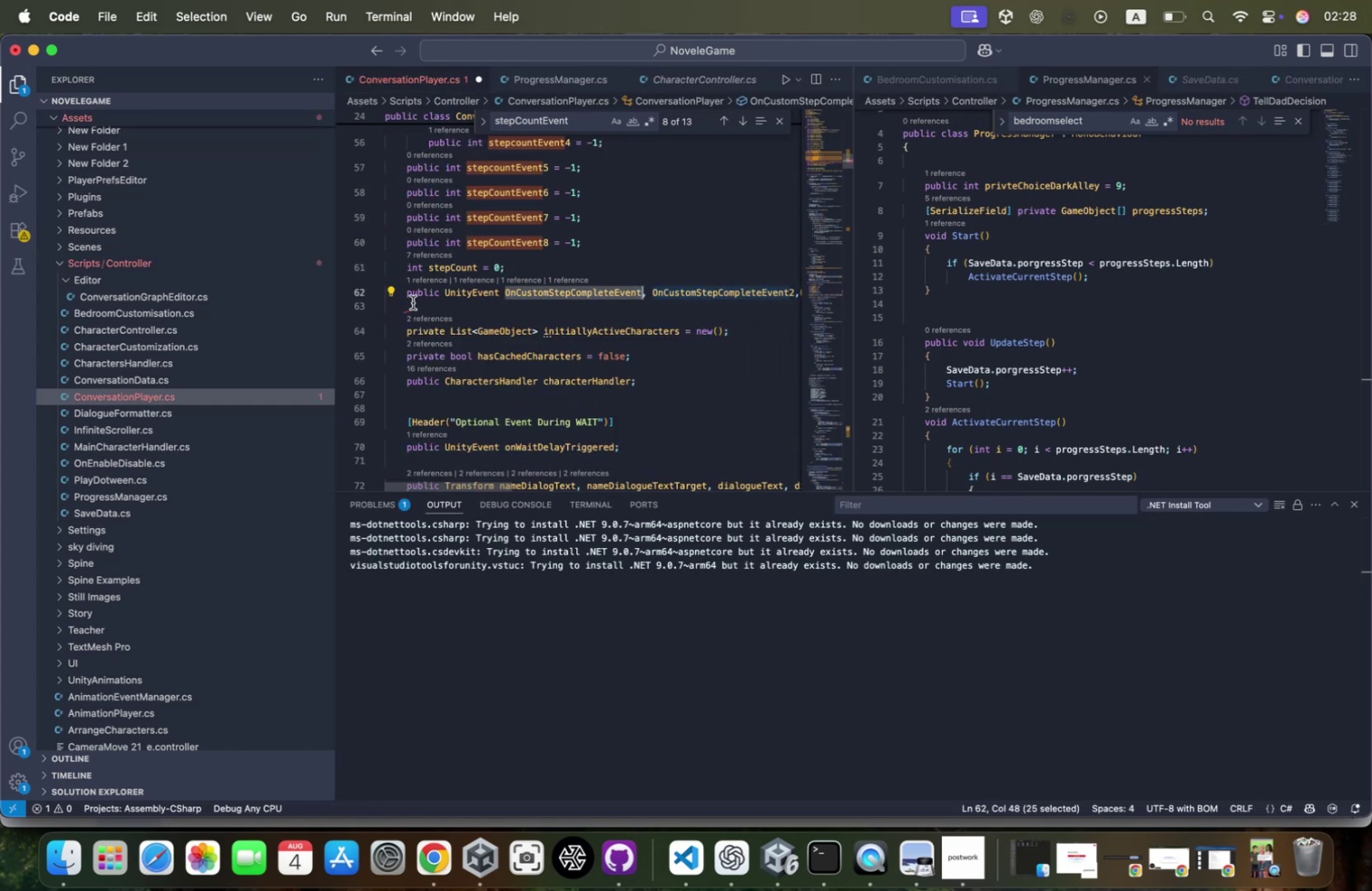 
left_click([415, 301])
 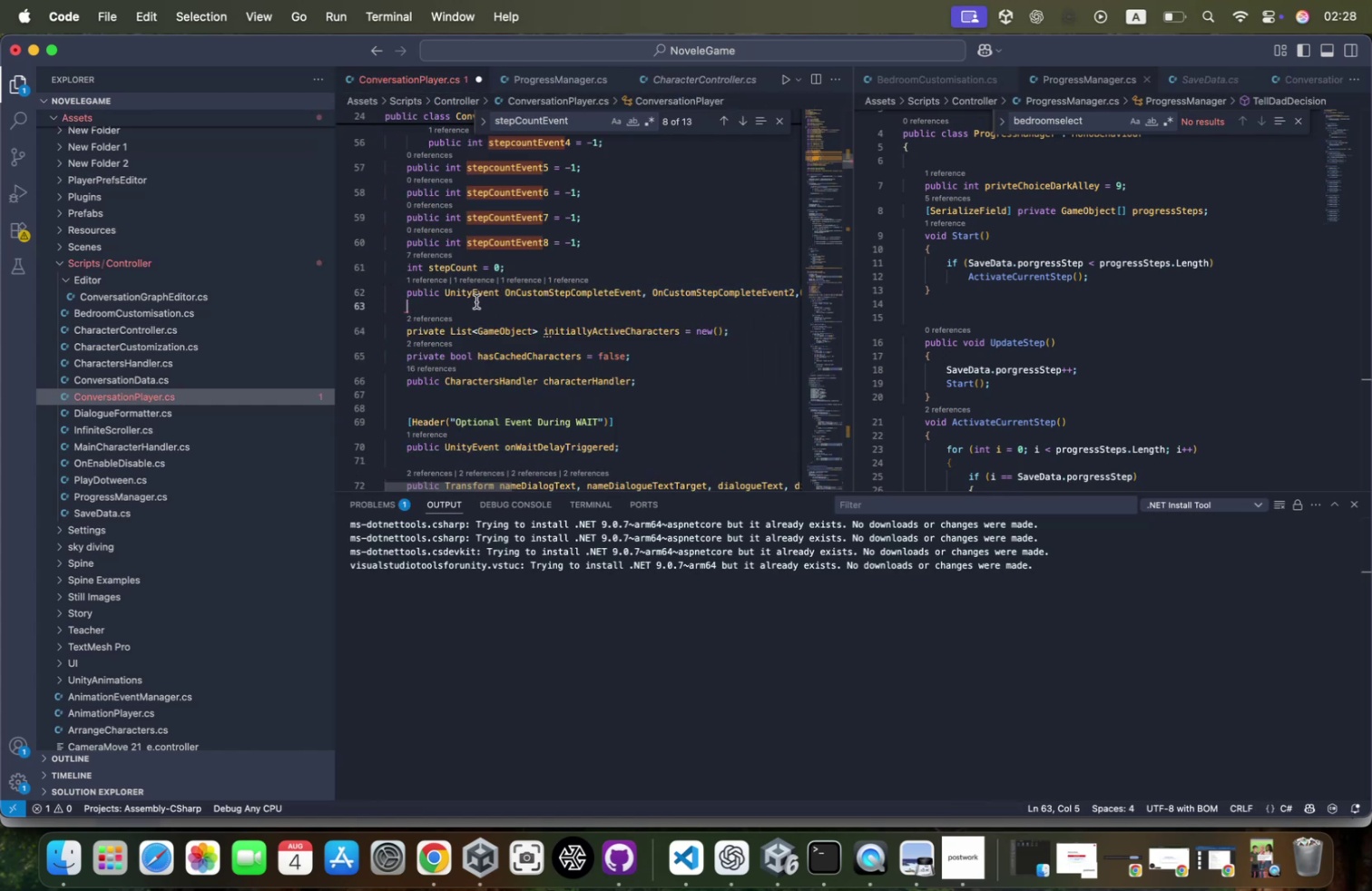 
key(Meta+CommandLeft)
 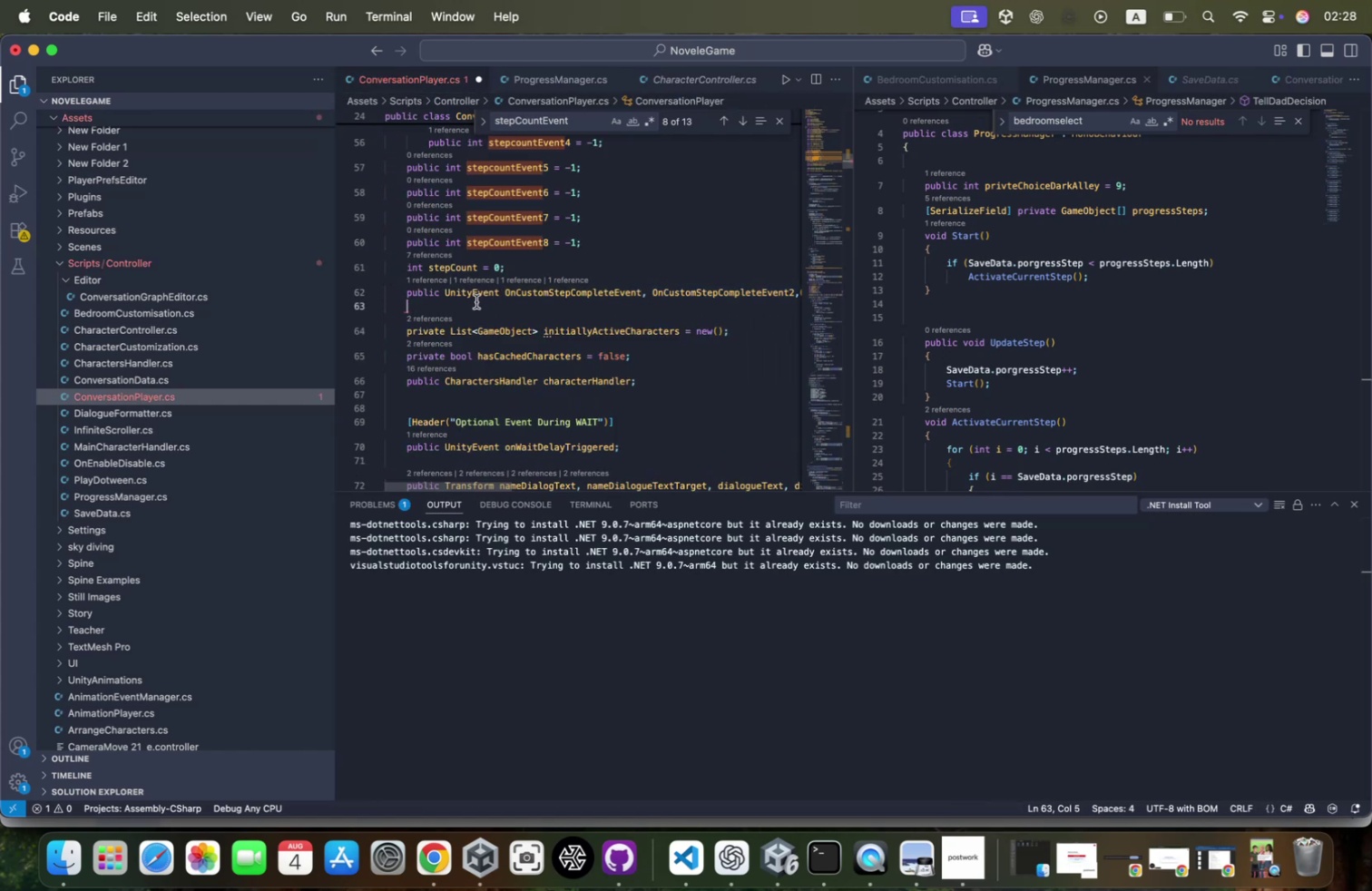 
key(Meta+V)
 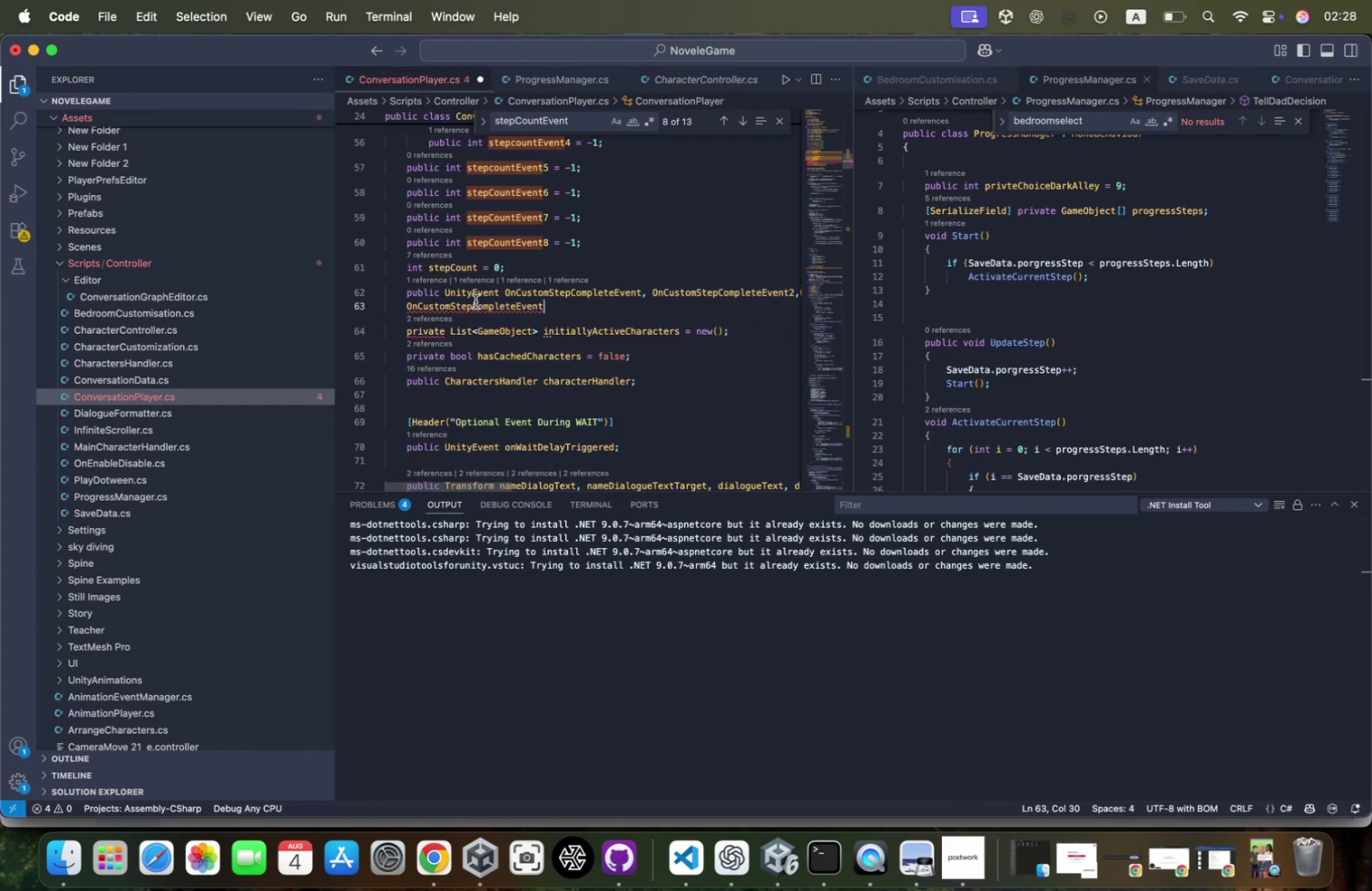 
scroll: coordinate [475, 301], scroll_direction: down, amount: 35.0
 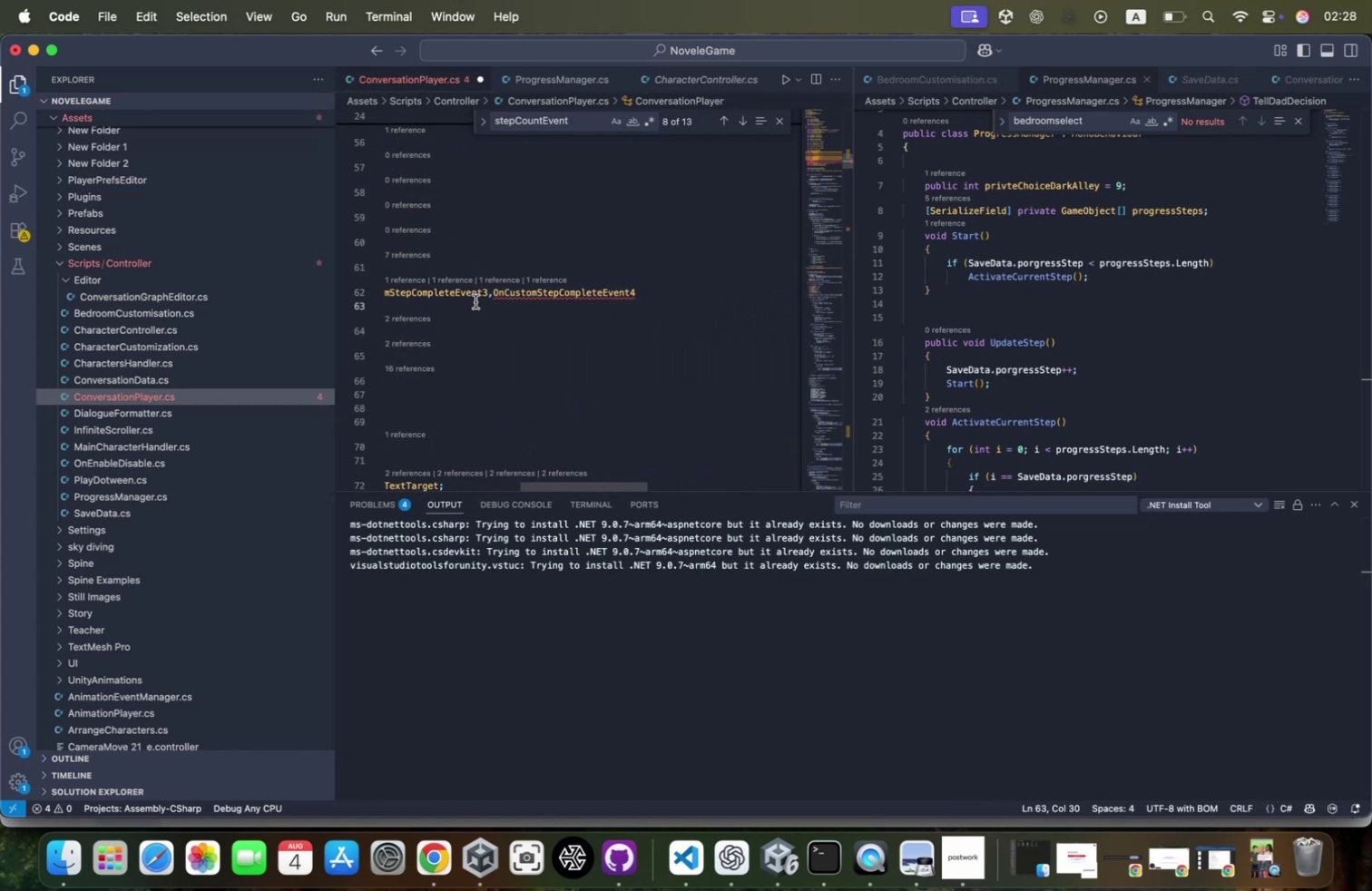 
scroll: coordinate [475, 301], scroll_direction: up, amount: 38.0
 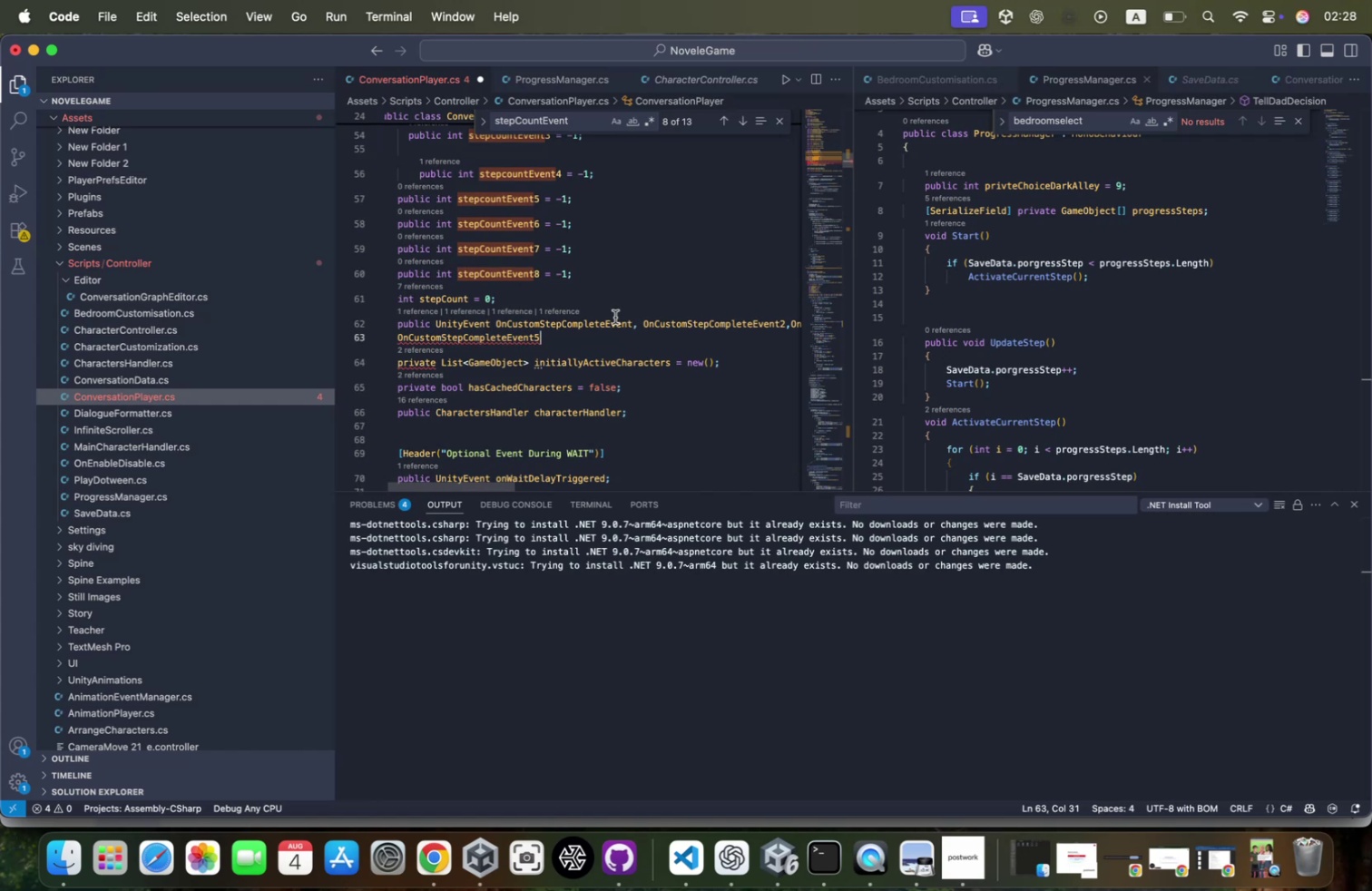 
key(5)
 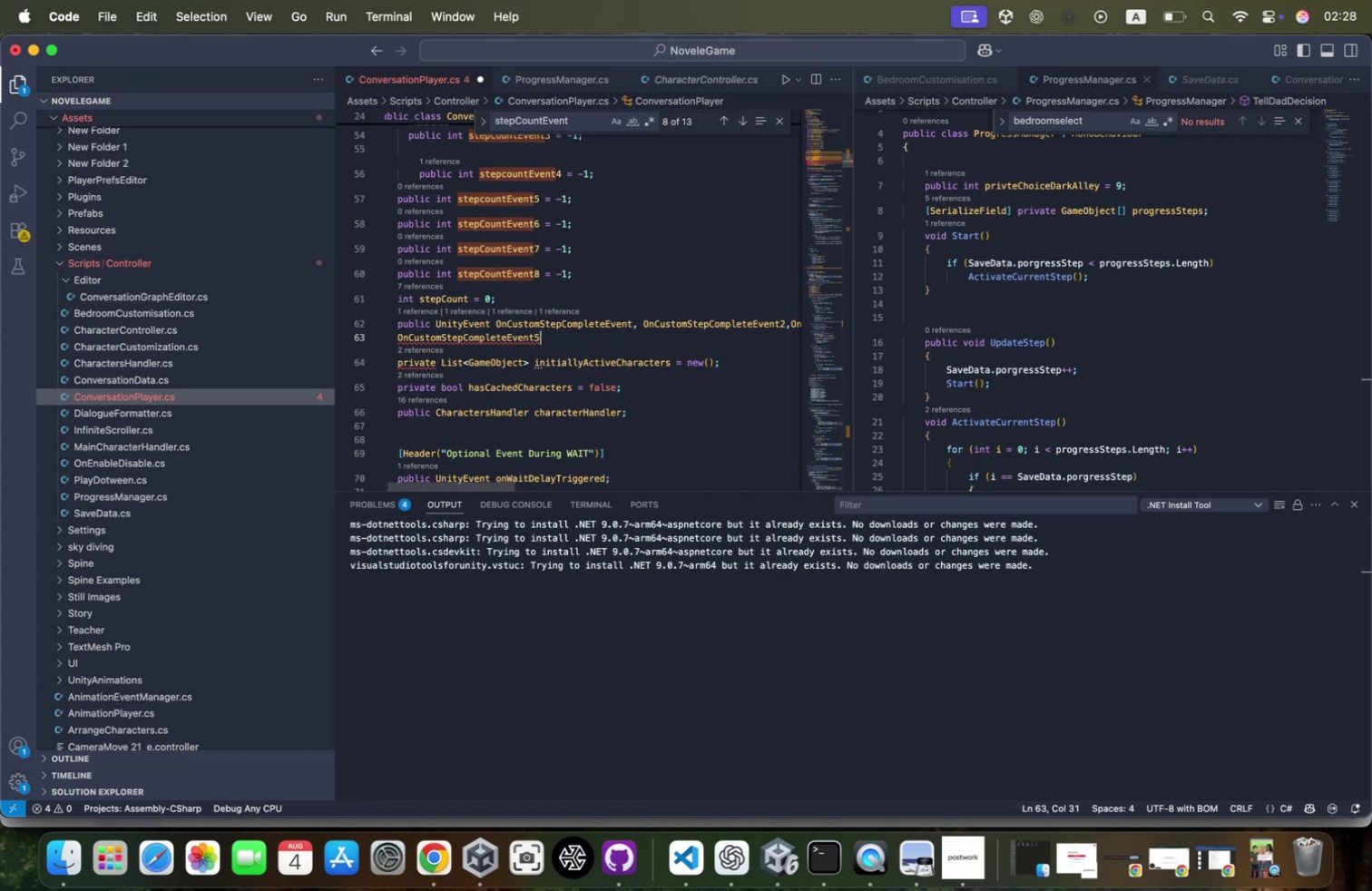 
scroll: coordinate [615, 317], scroll_direction: down, amount: 33.0
 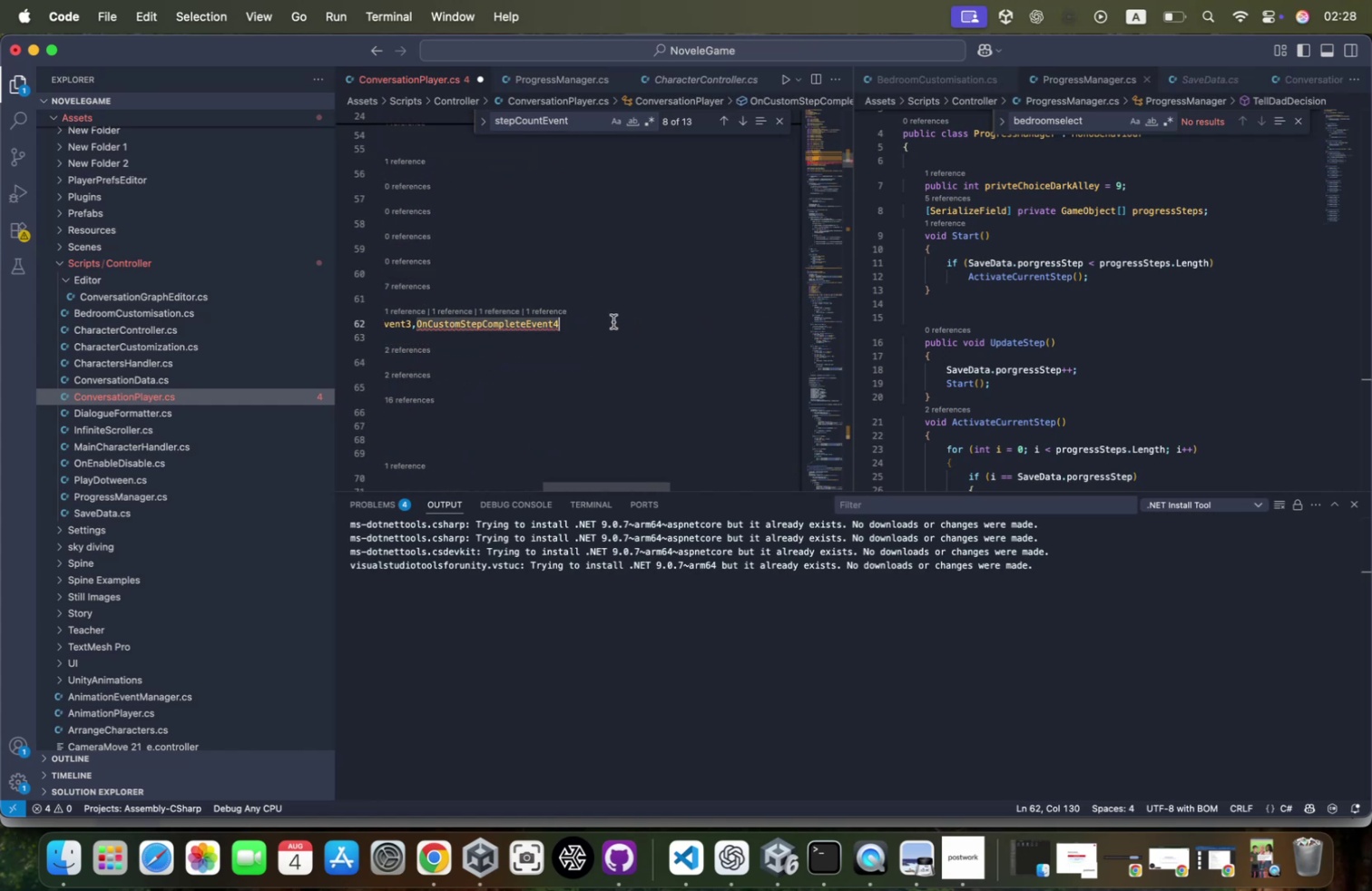 
key(Comma)
 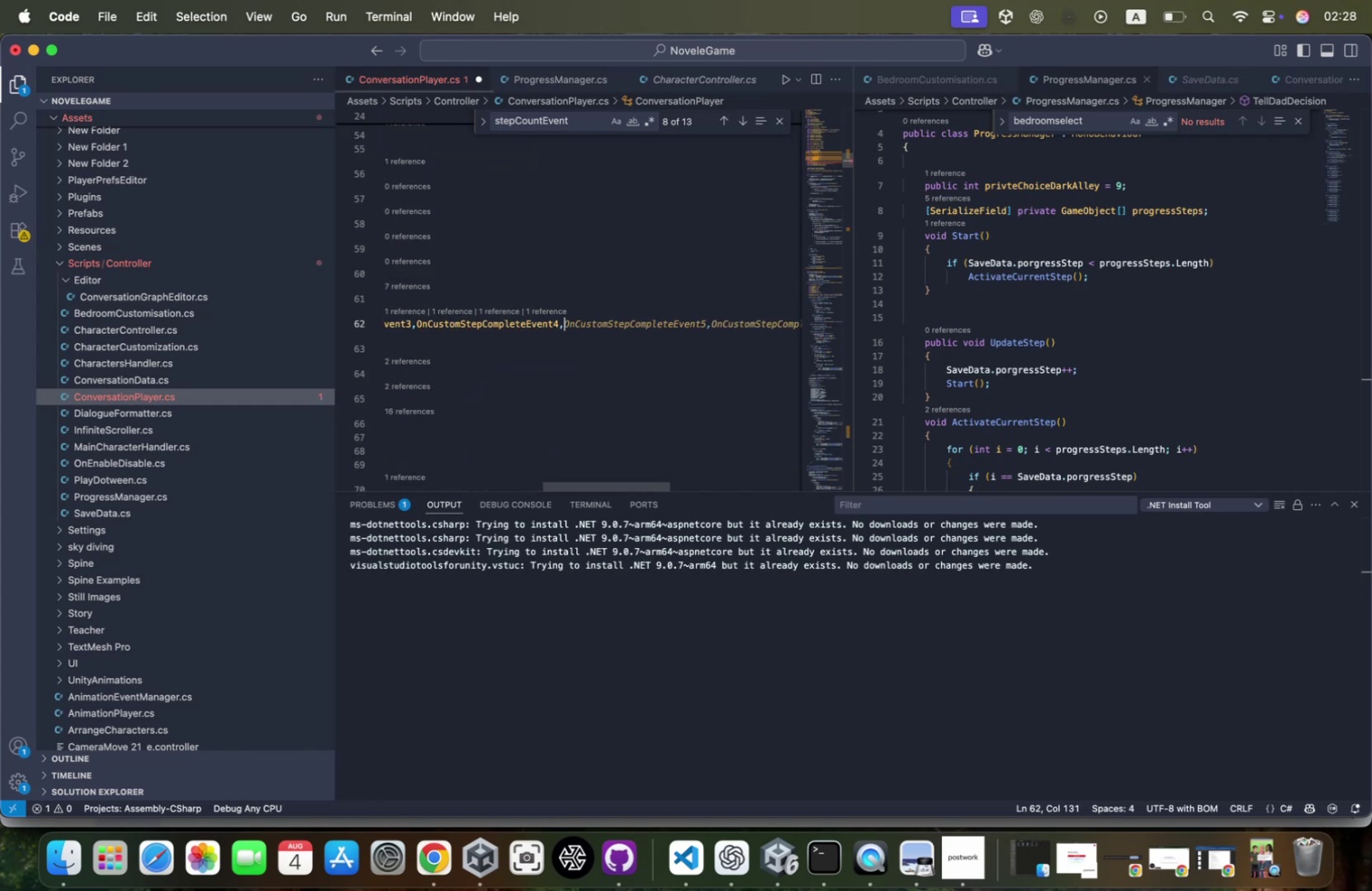 
scroll: coordinate [613, 321], scroll_direction: up, amount: 78.0
 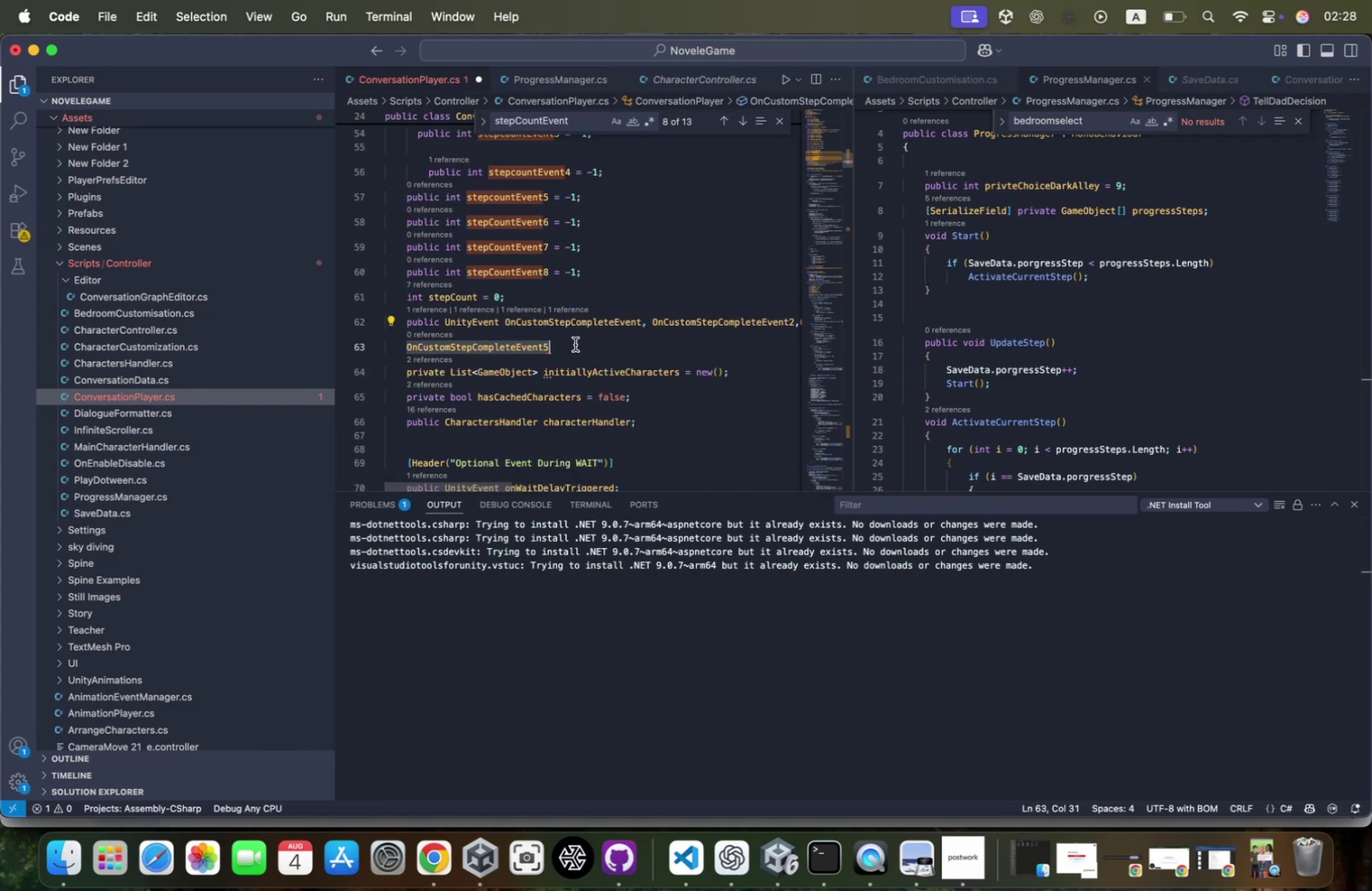 
key(M)
 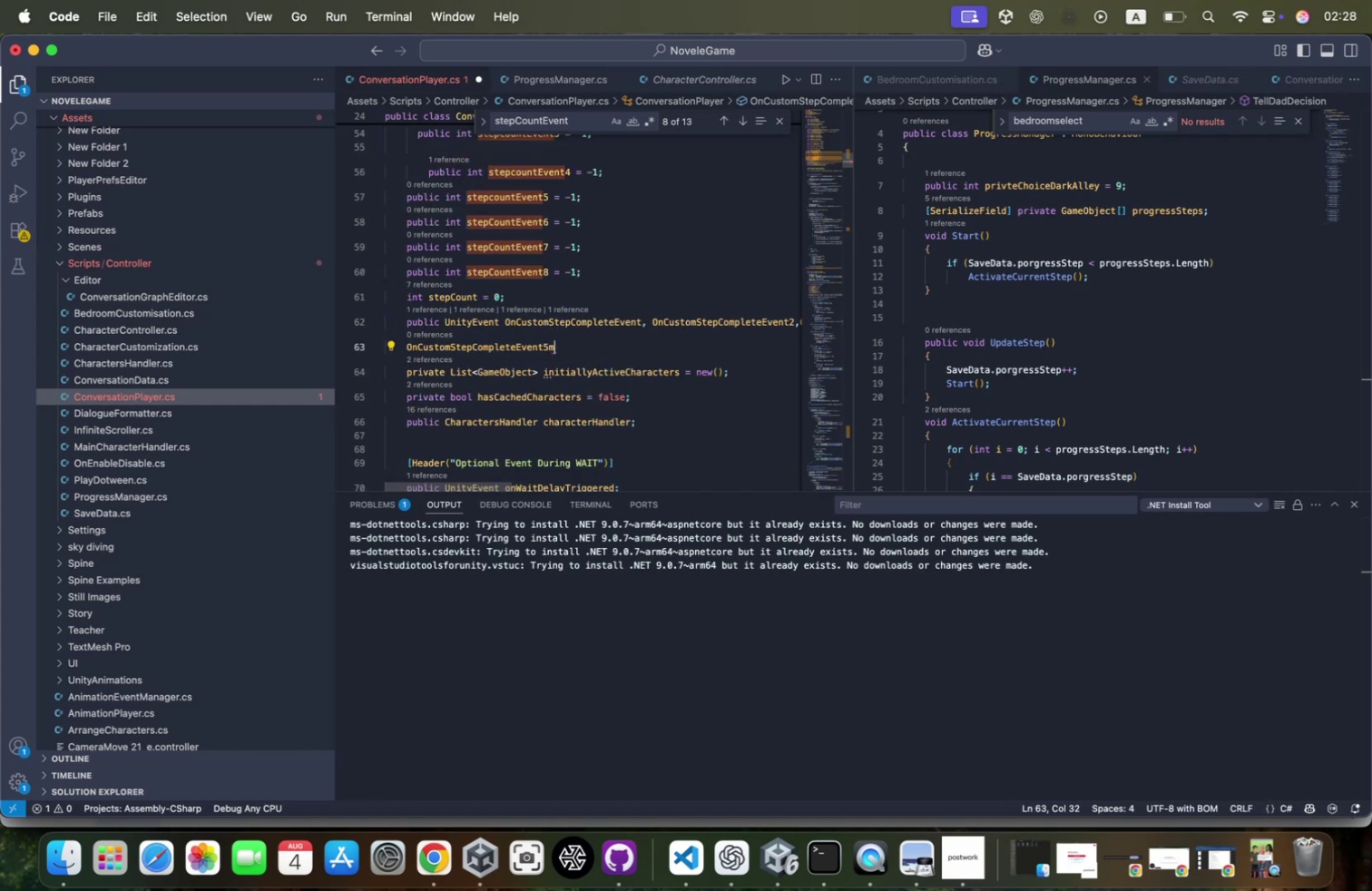 
key(Backspace)
 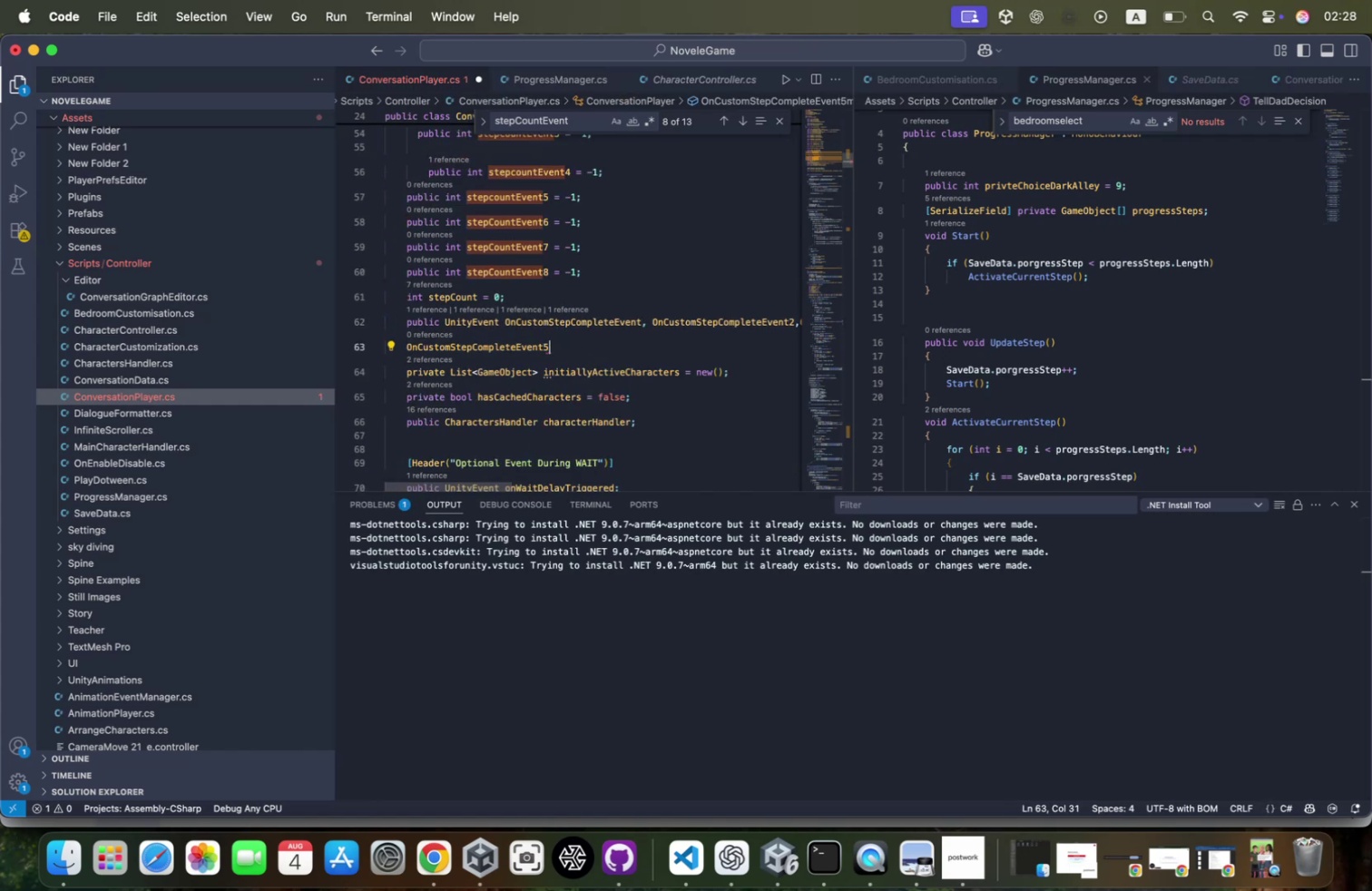 
key(Comma)
 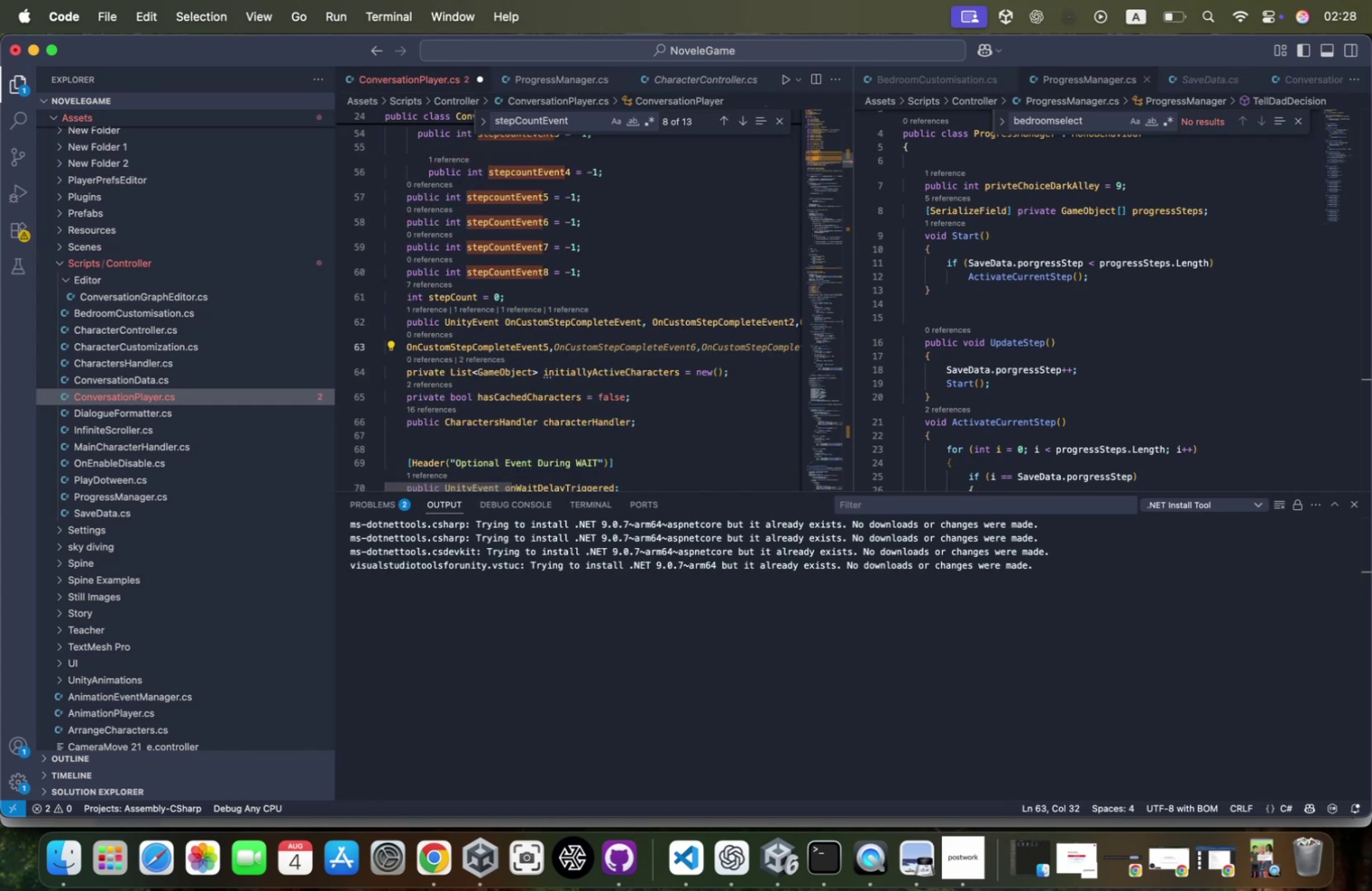 
key(Tab)
 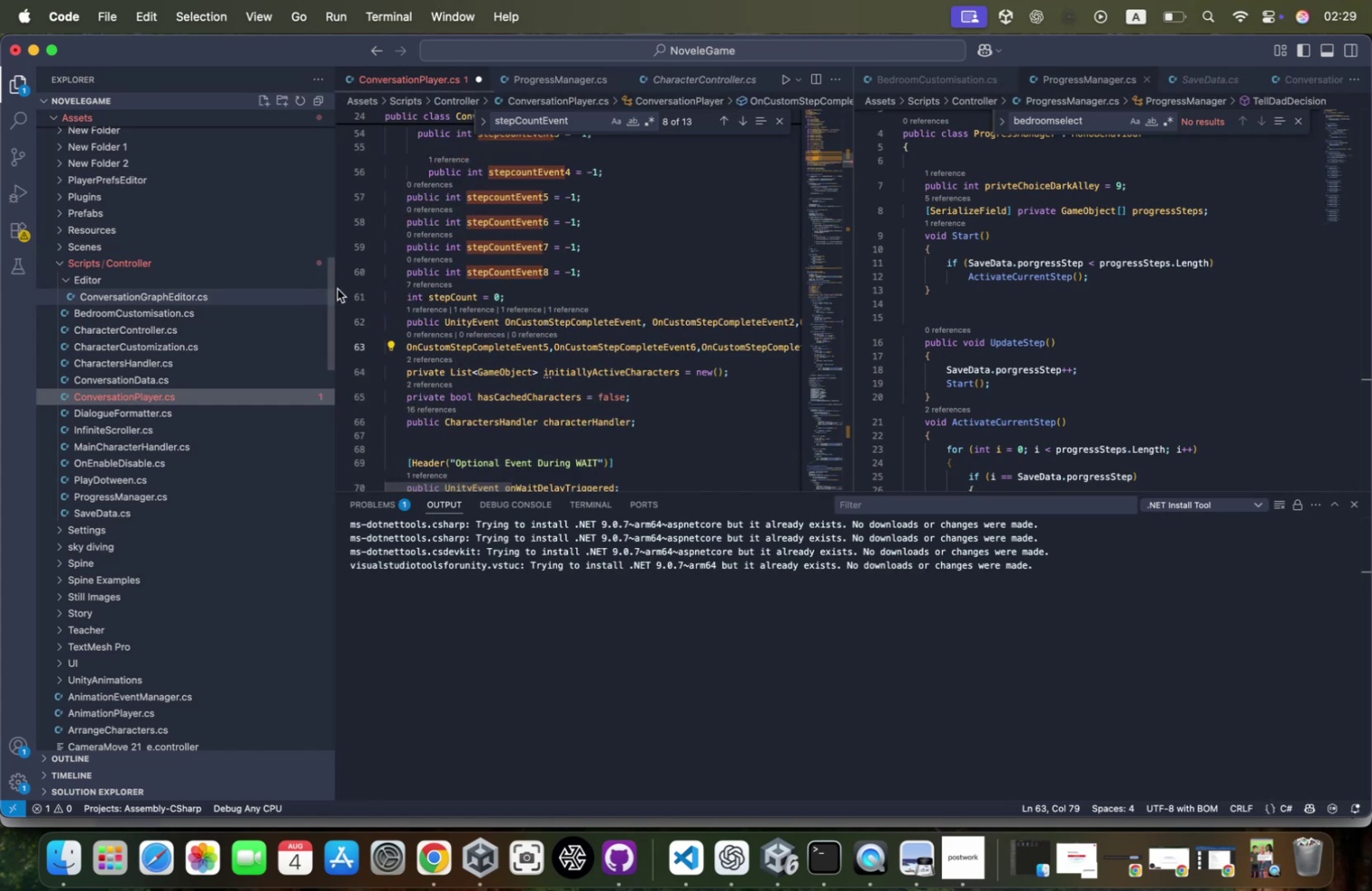 
scroll: coordinate [497, 299], scroll_direction: down, amount: 23.0
 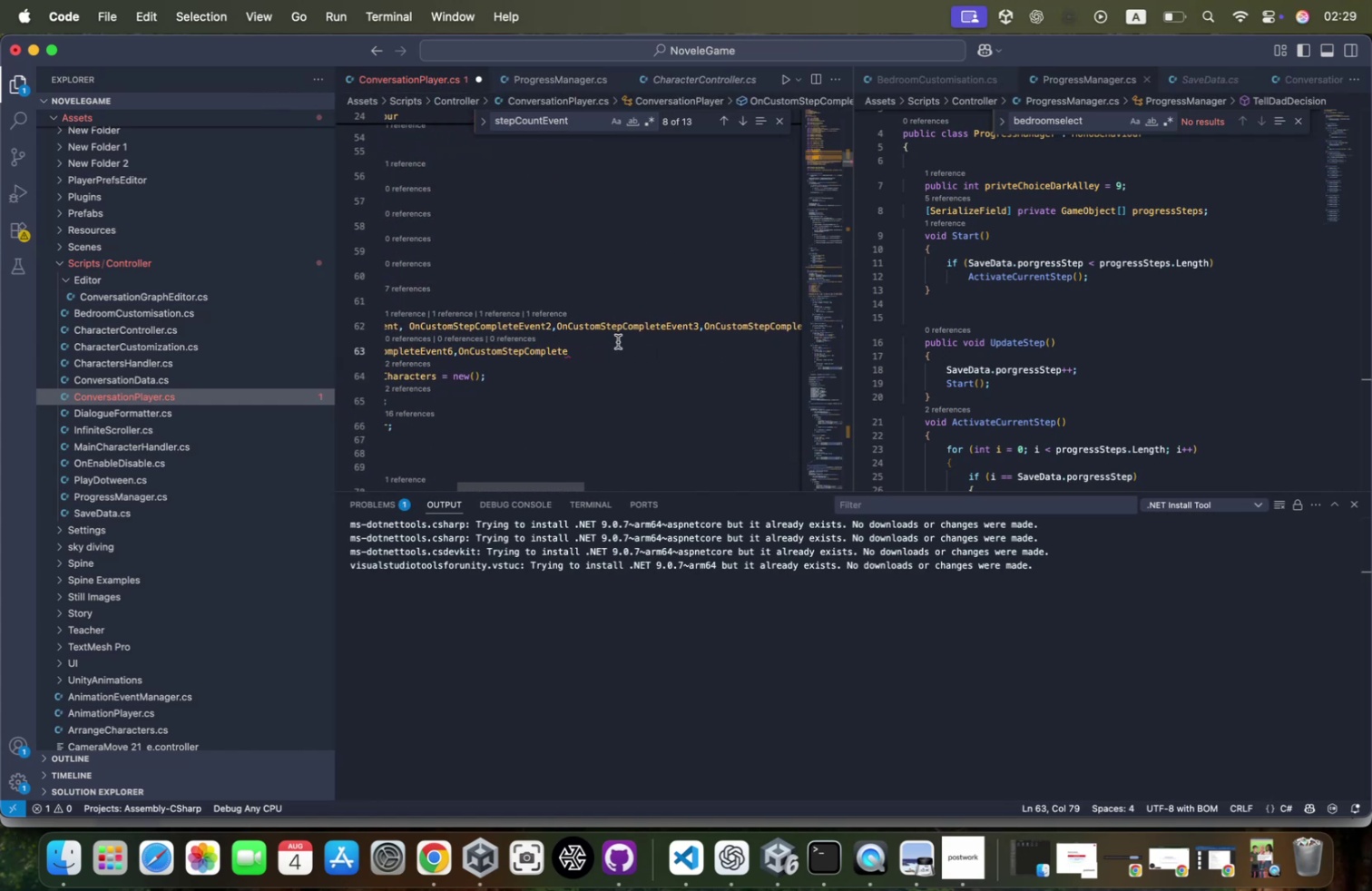 
scroll: coordinate [627, 349], scroll_direction: up, amount: 6.0
 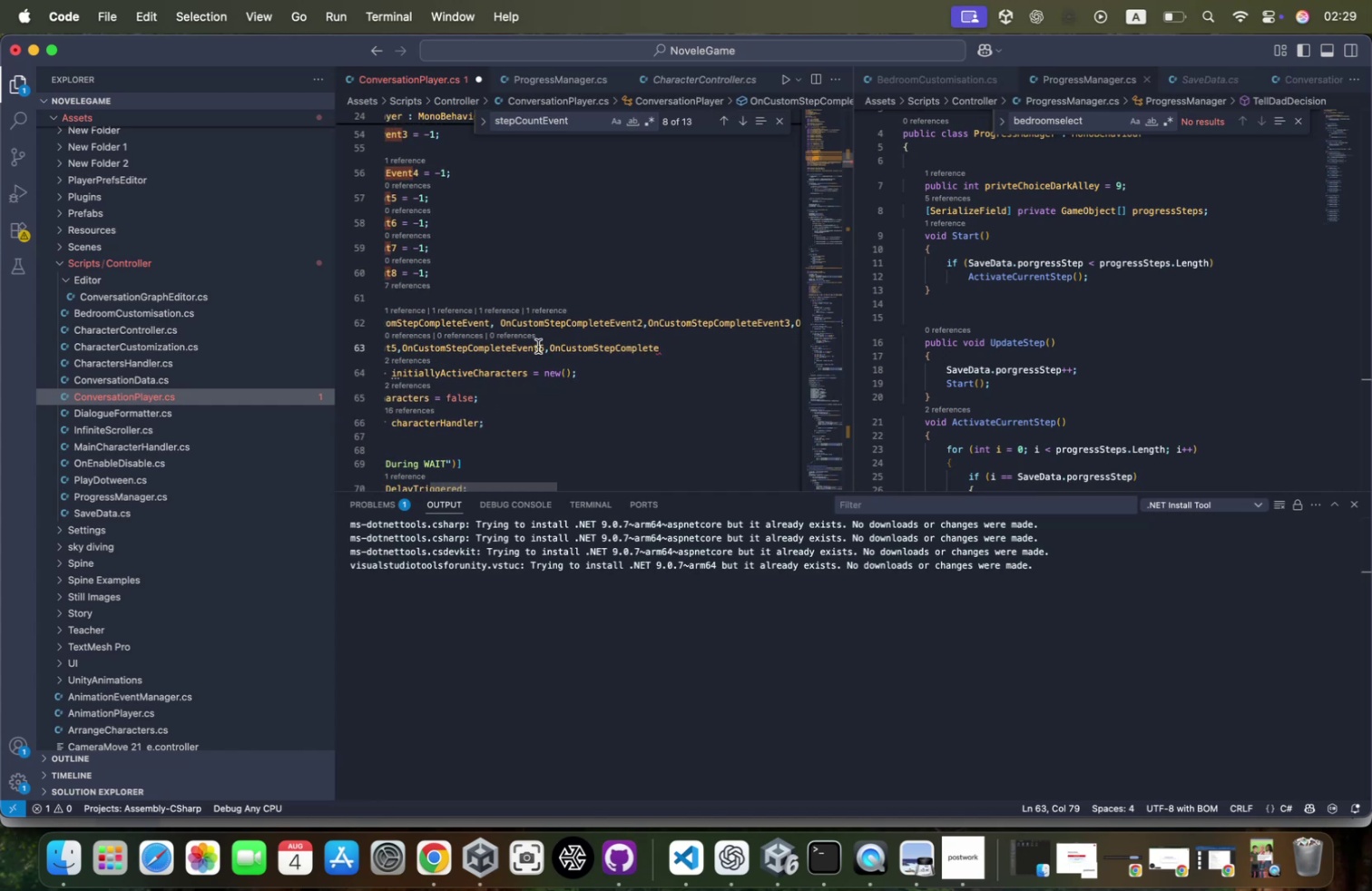 
double_click([538, 346])
 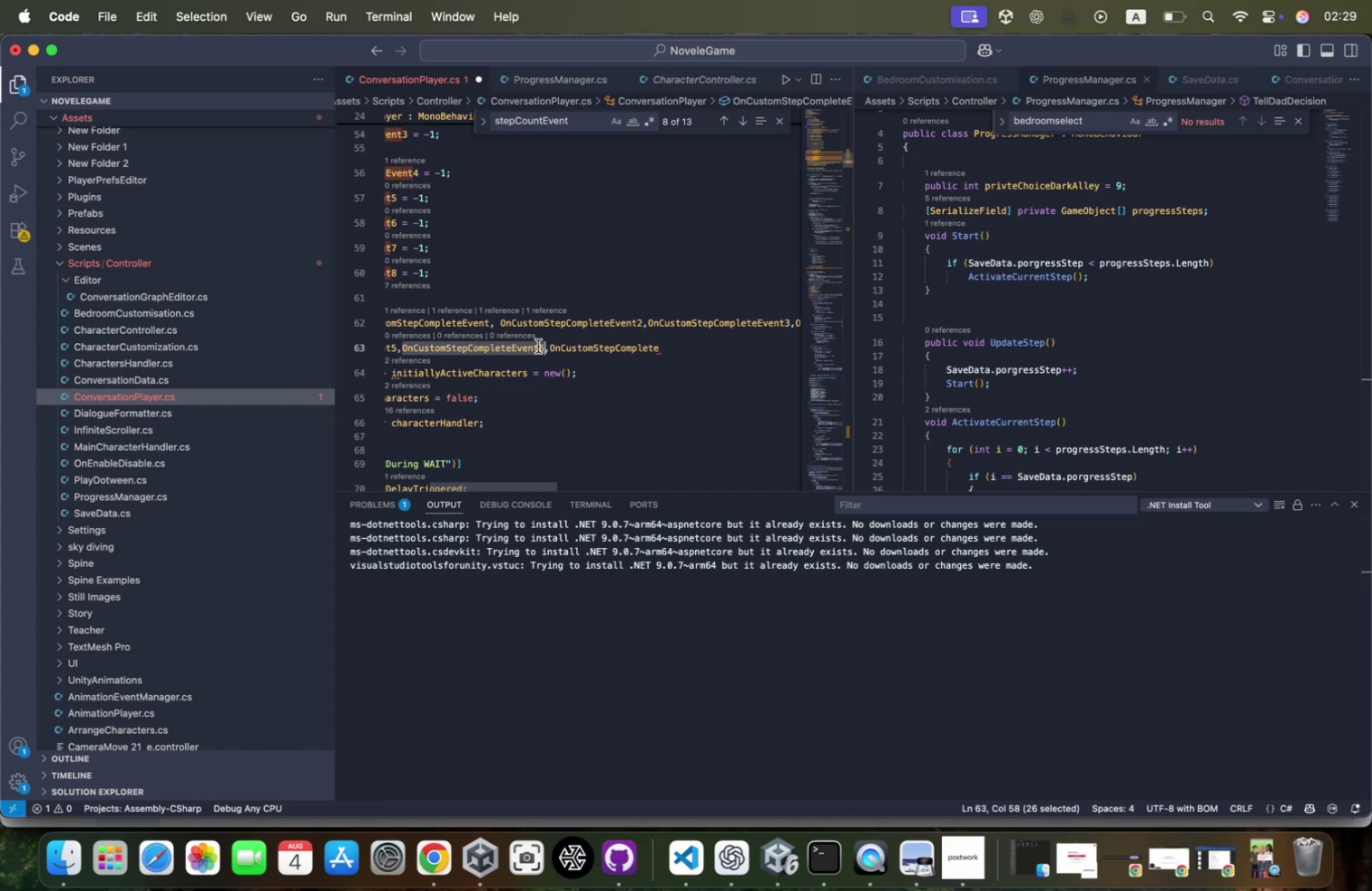 
key(Meta+CommandLeft)
 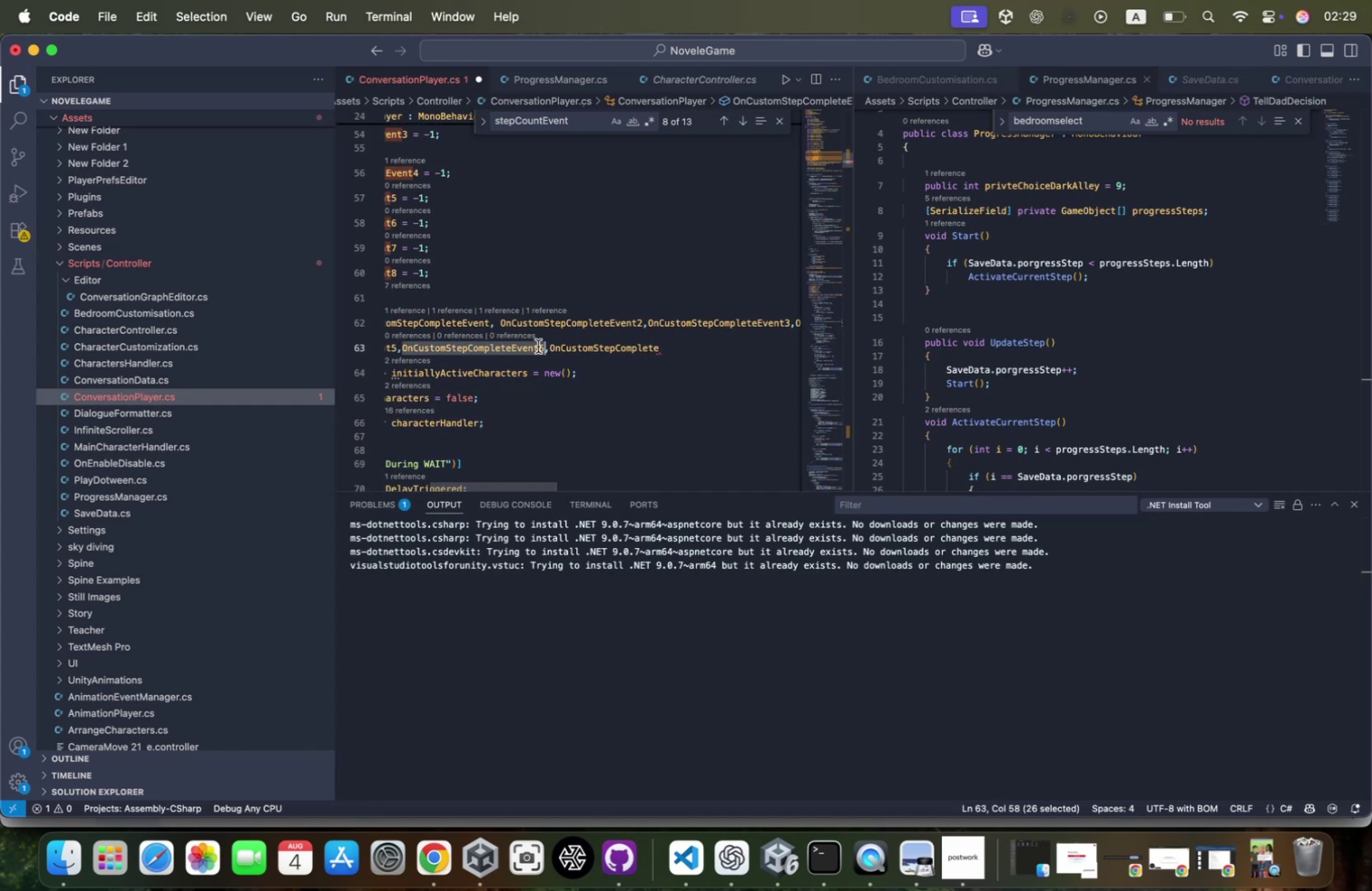 
key(Meta+C)
 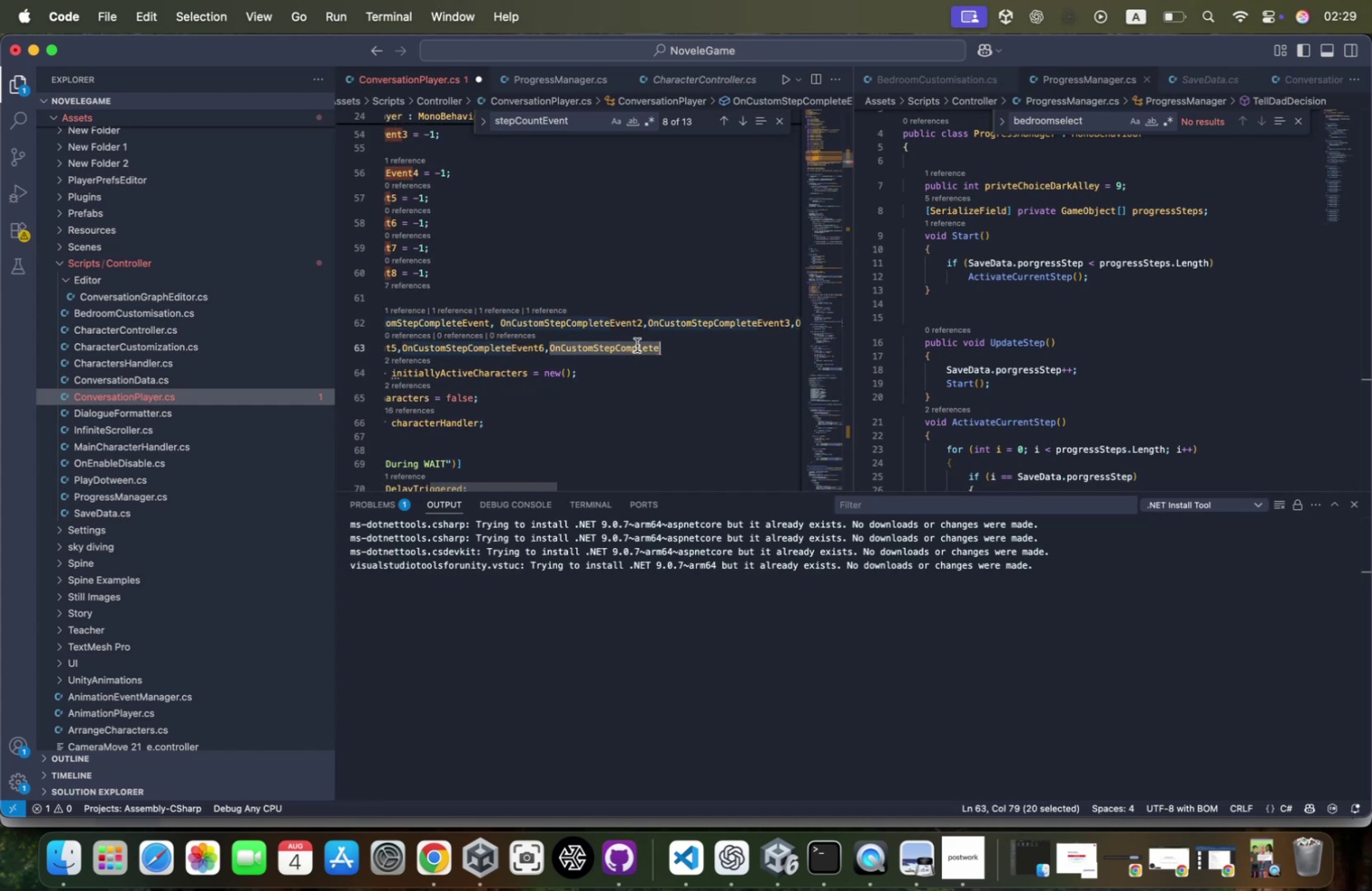 
key(Meta+CommandLeft)
 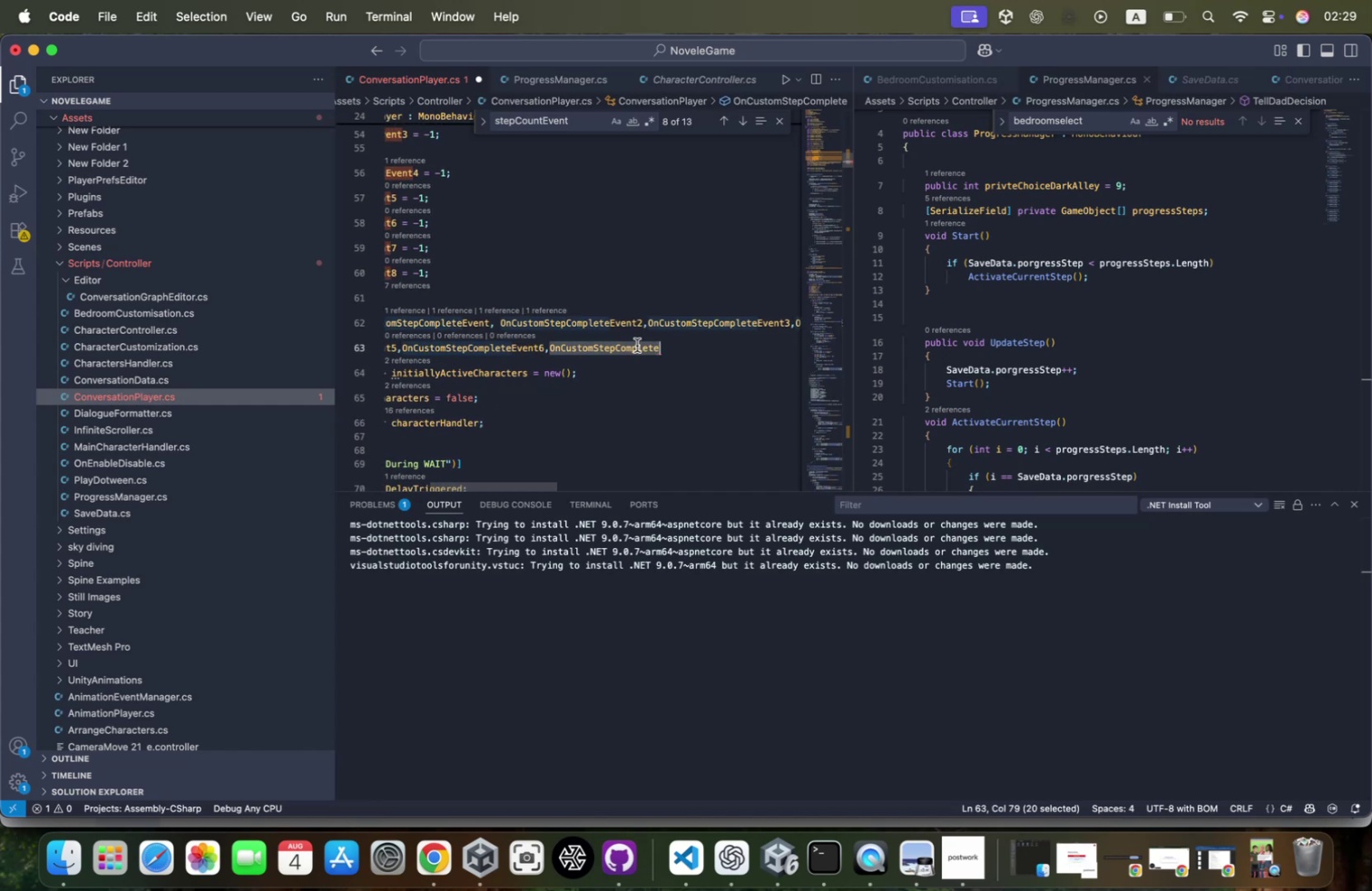 
key(Meta+V)
 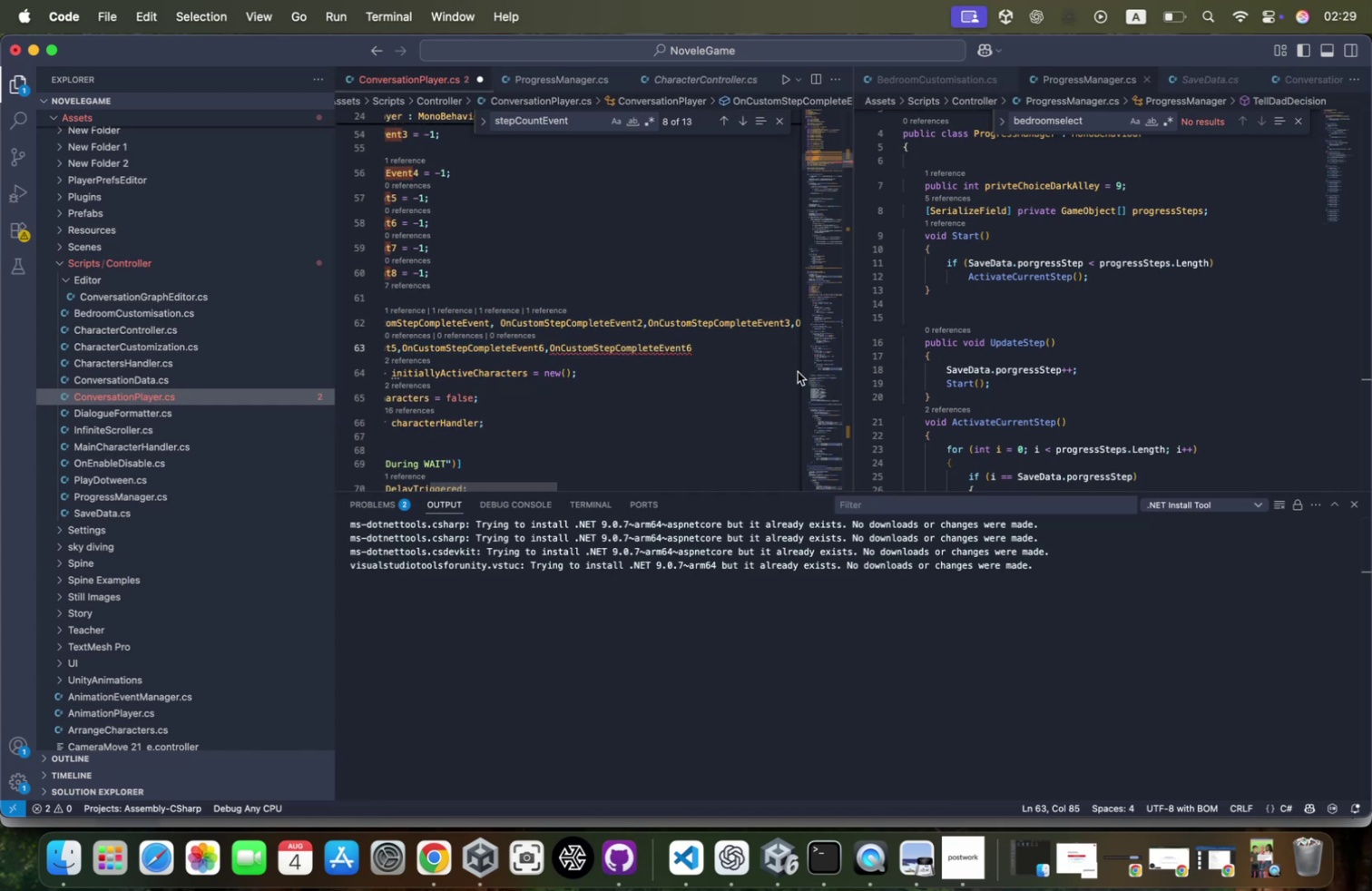 
key(Backspace)
 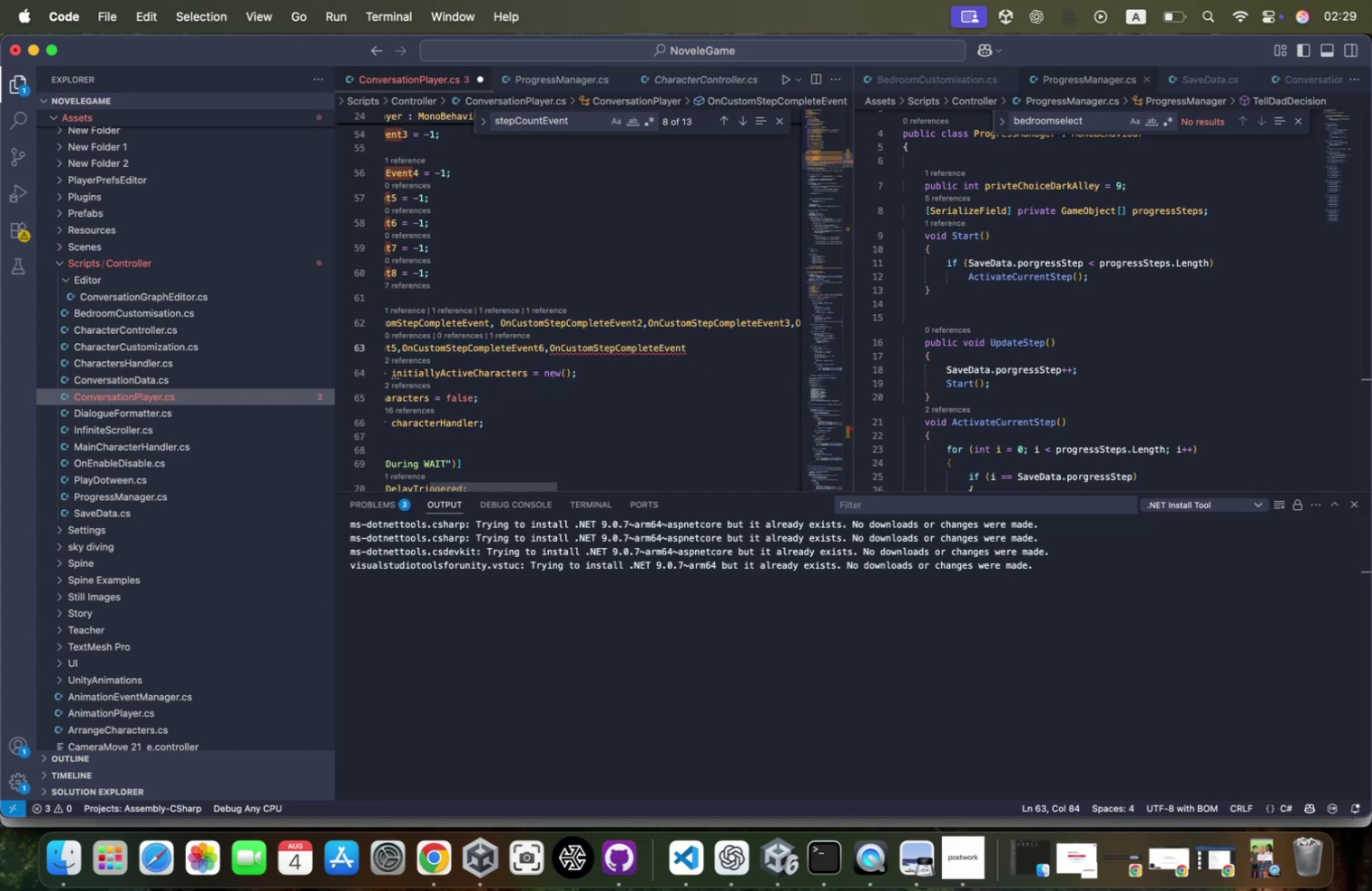 
key(7)
 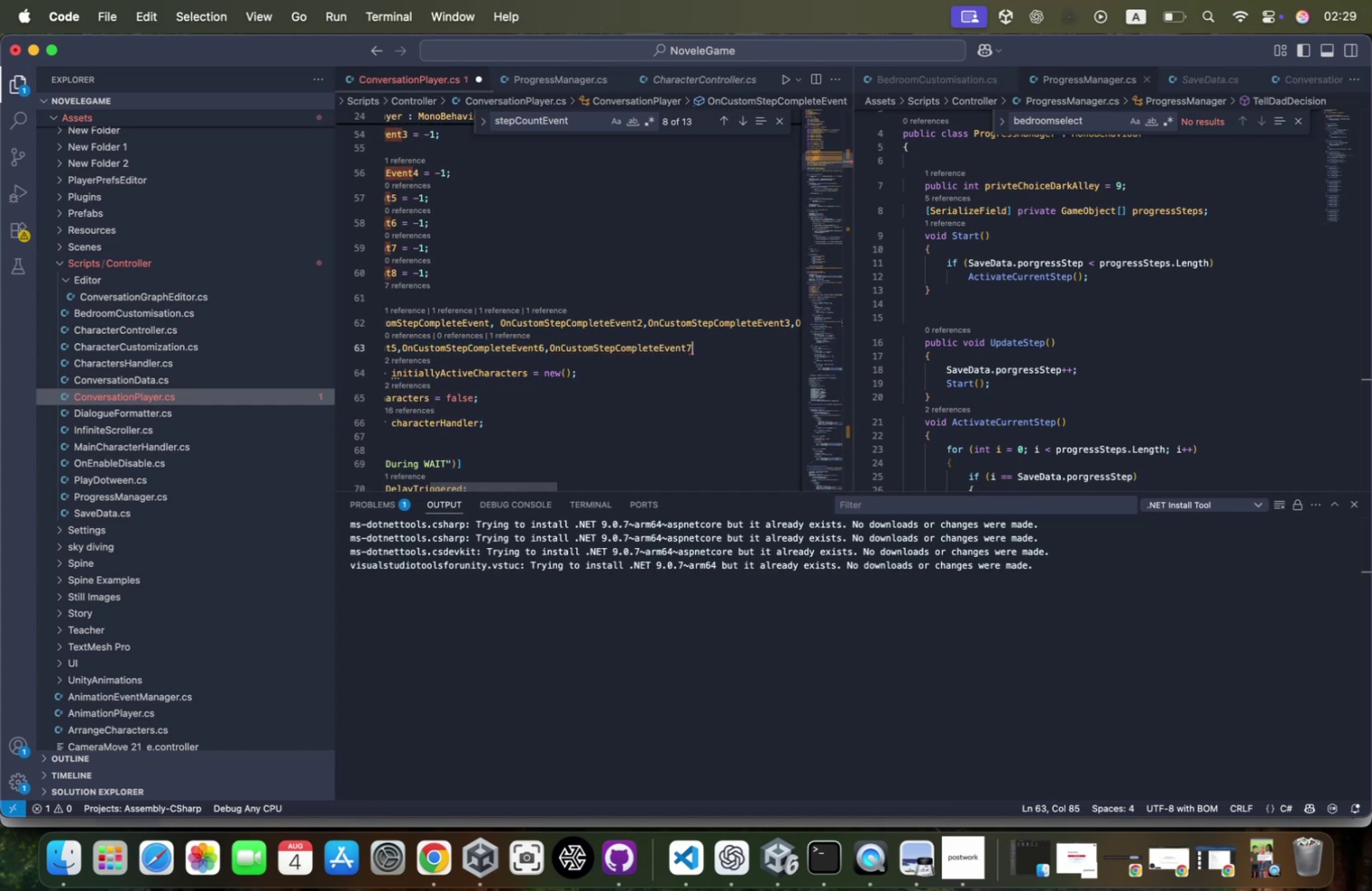 
key(Comma)
 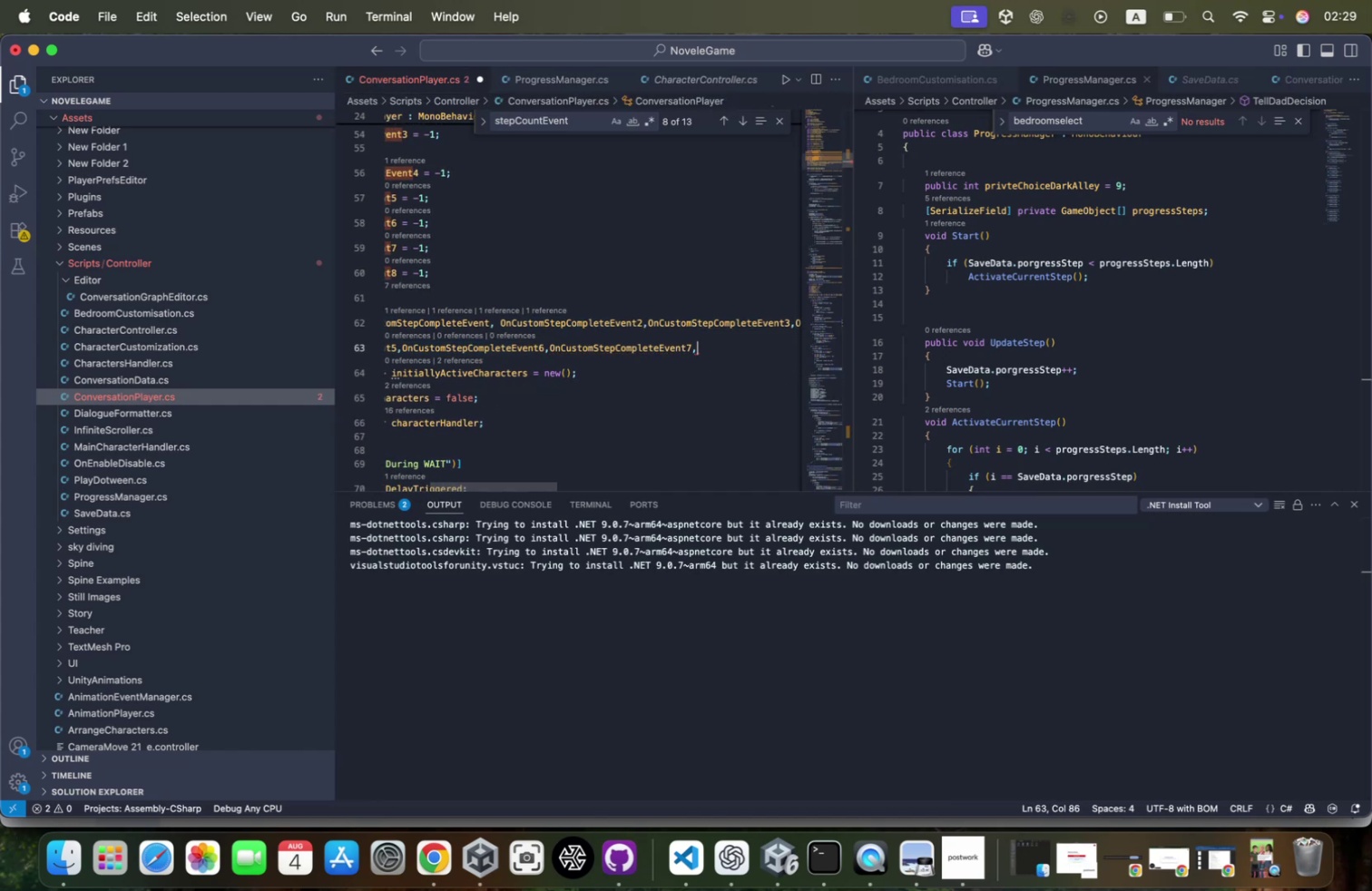 
key(Space)
 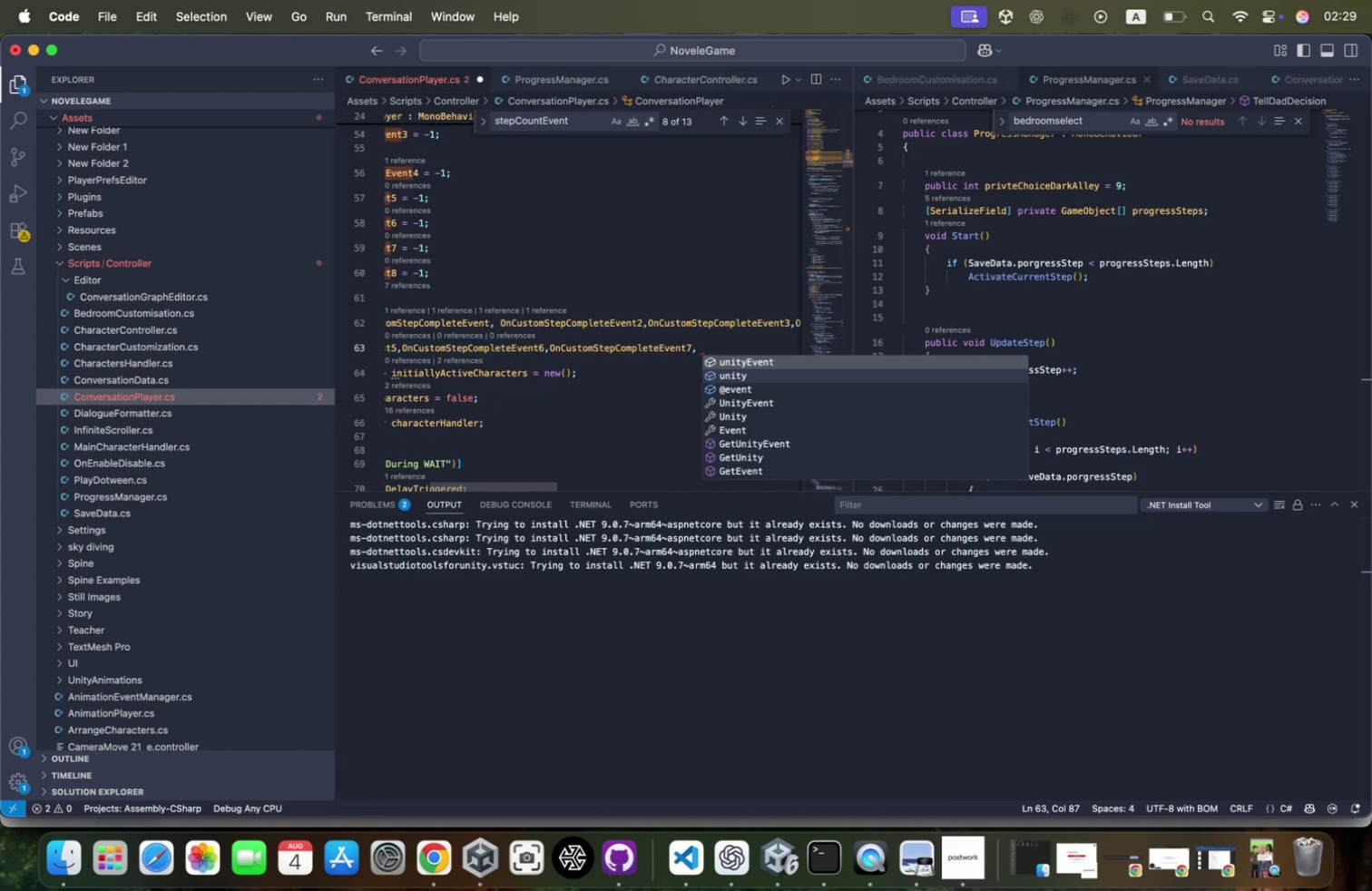 
key(Meta+CommandLeft)
 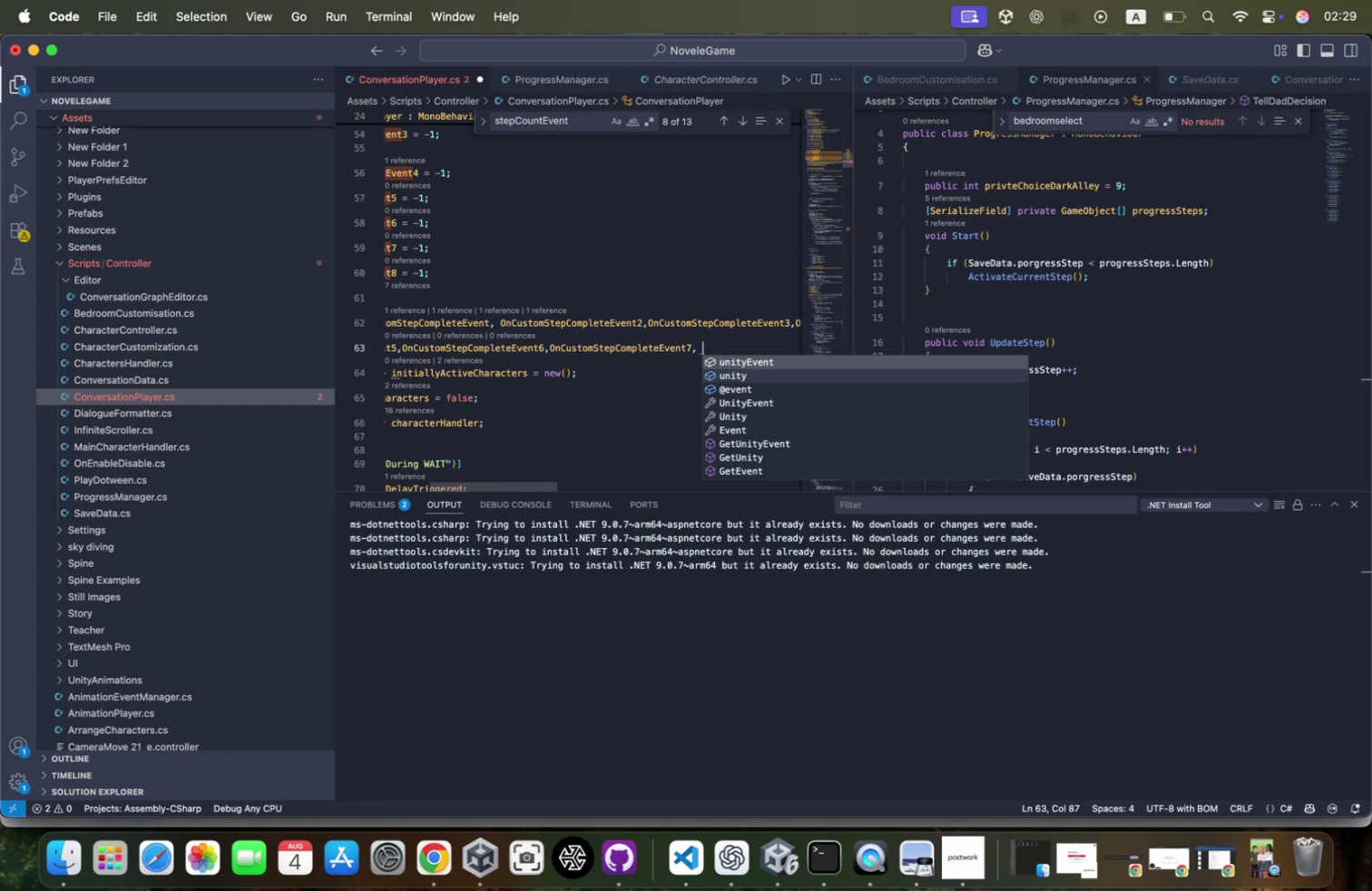 
key(Meta+V)
 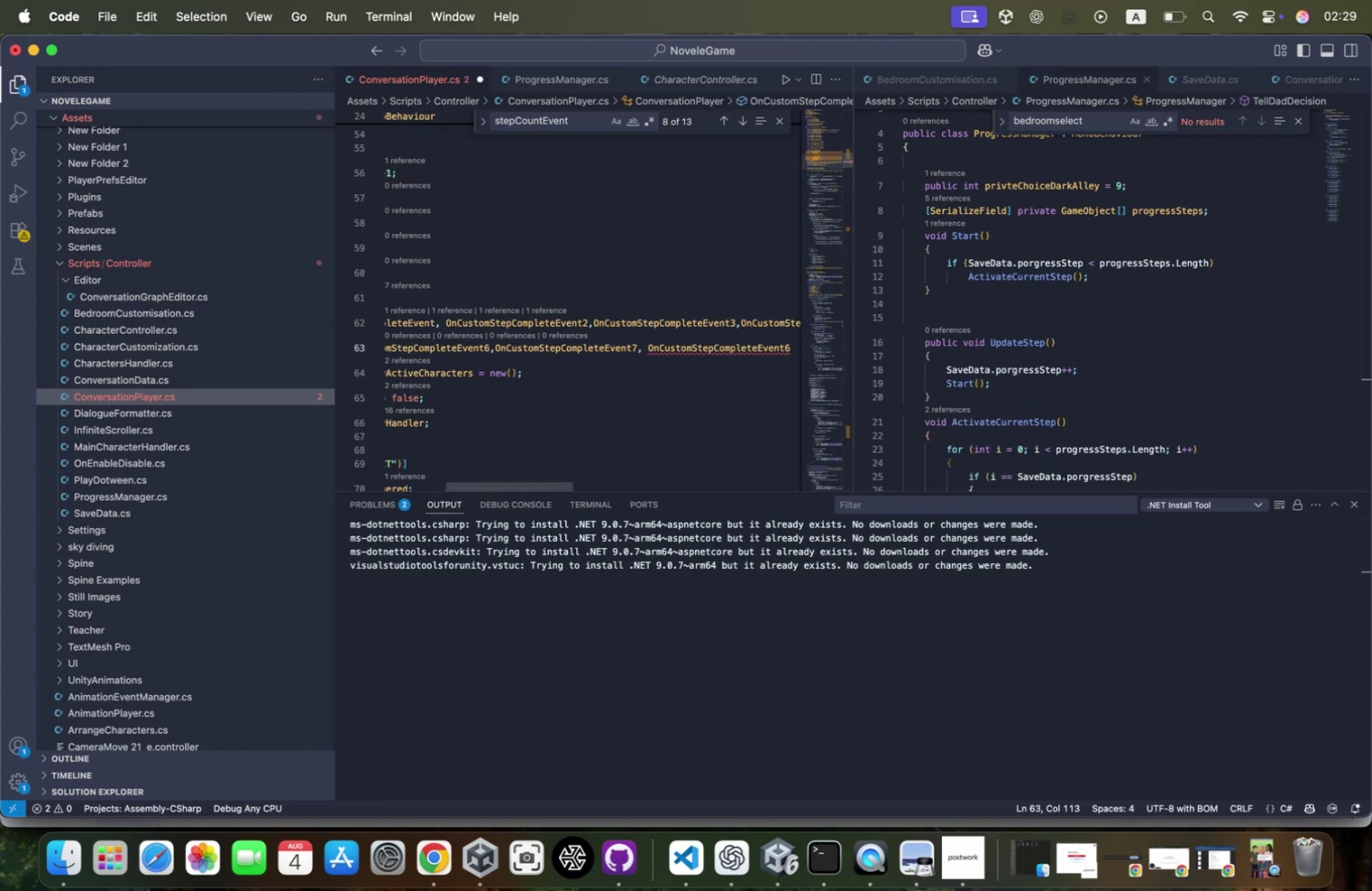 
key(Backspace)
 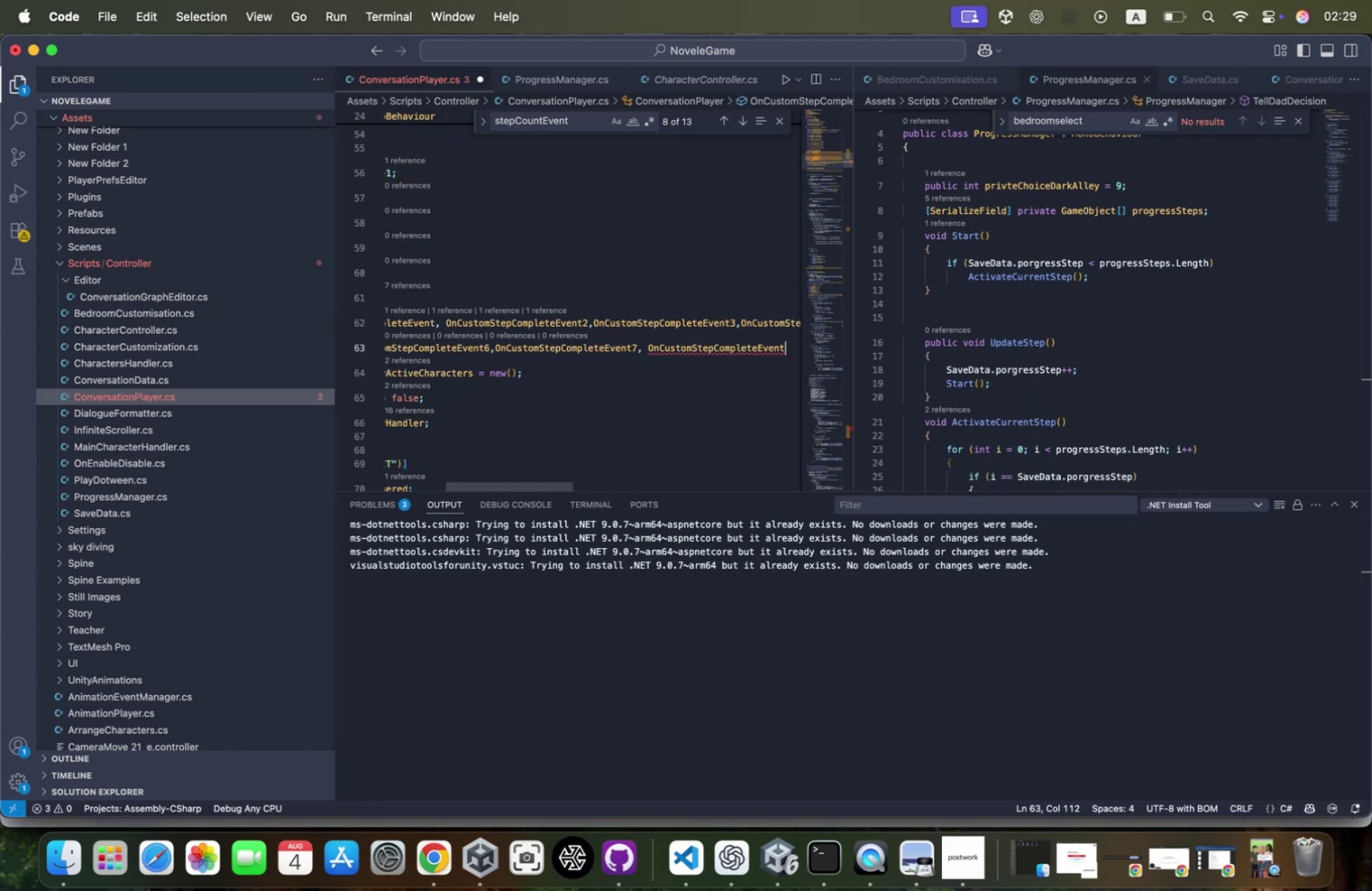 
key(8)
 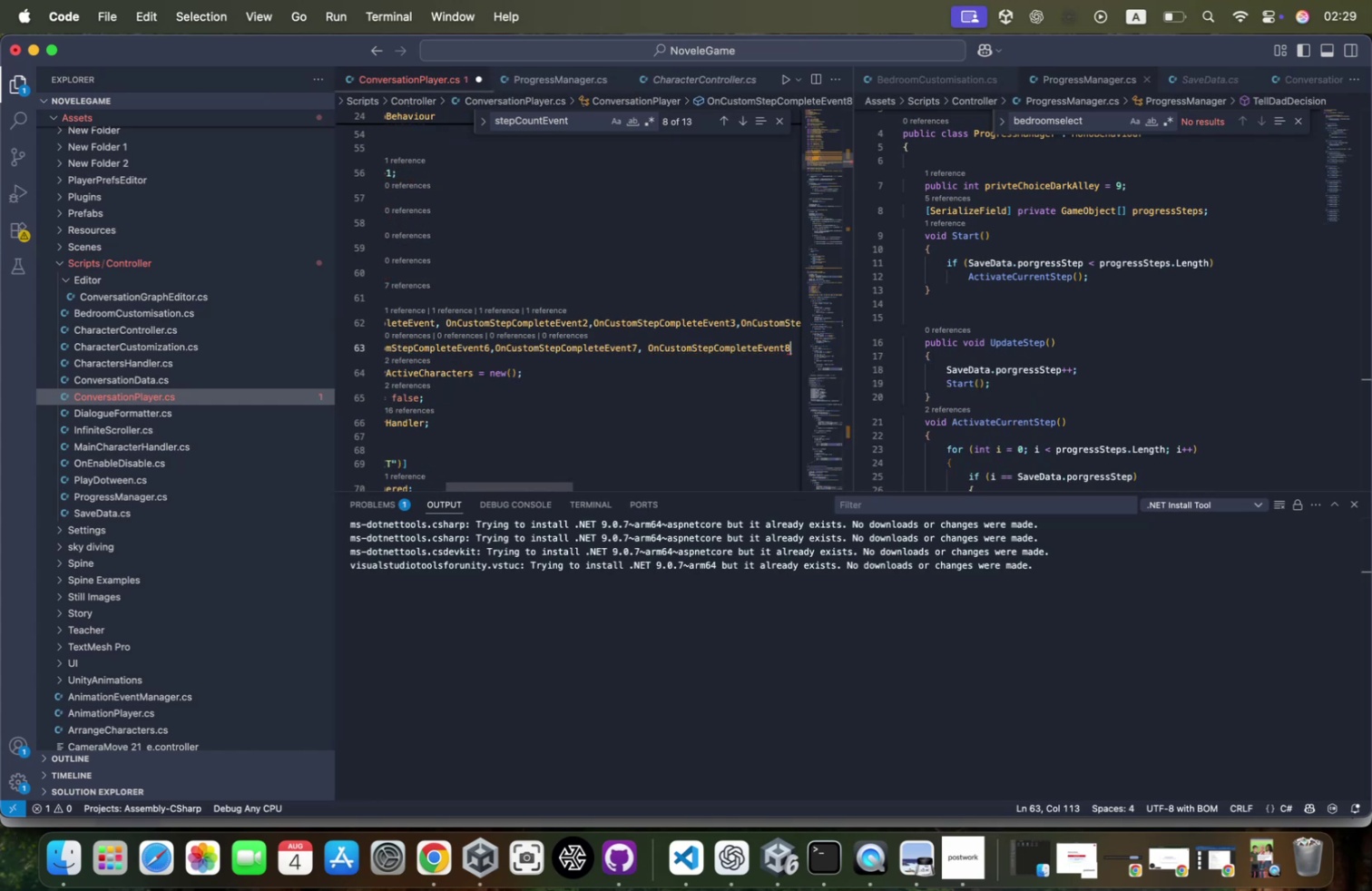 
key(Semicolon)
 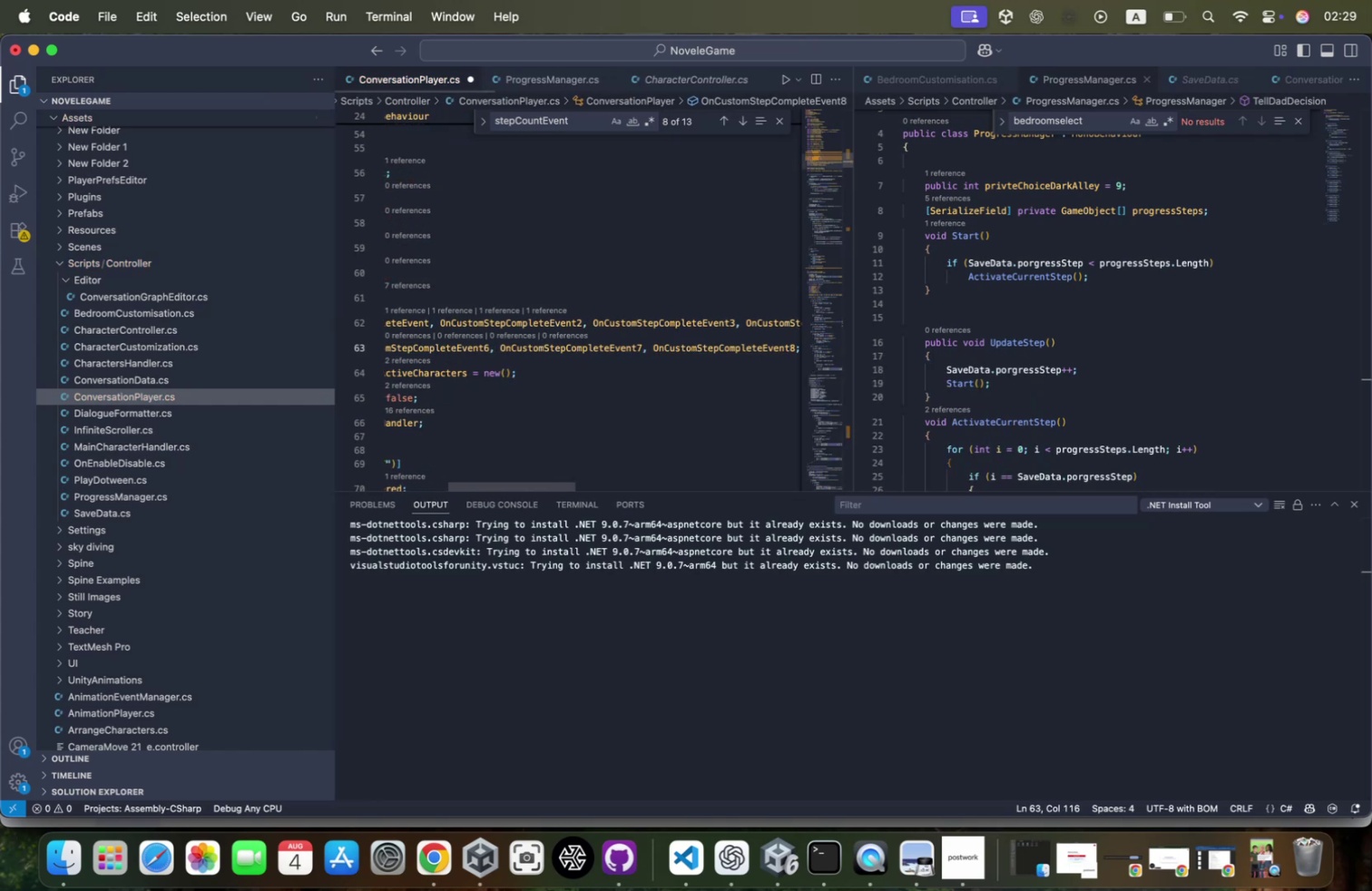 
key(Backspace)
 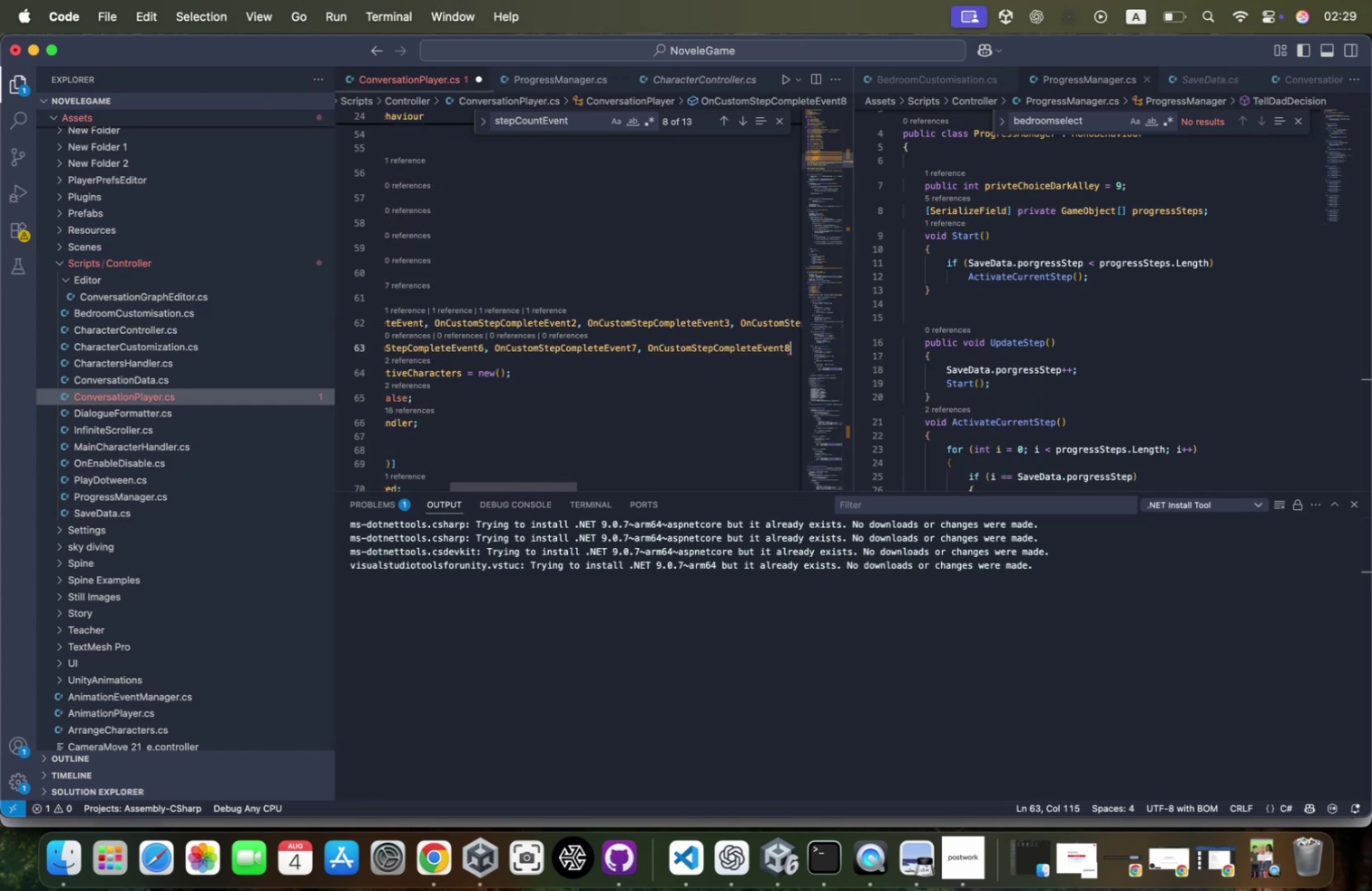 
key(Period)
 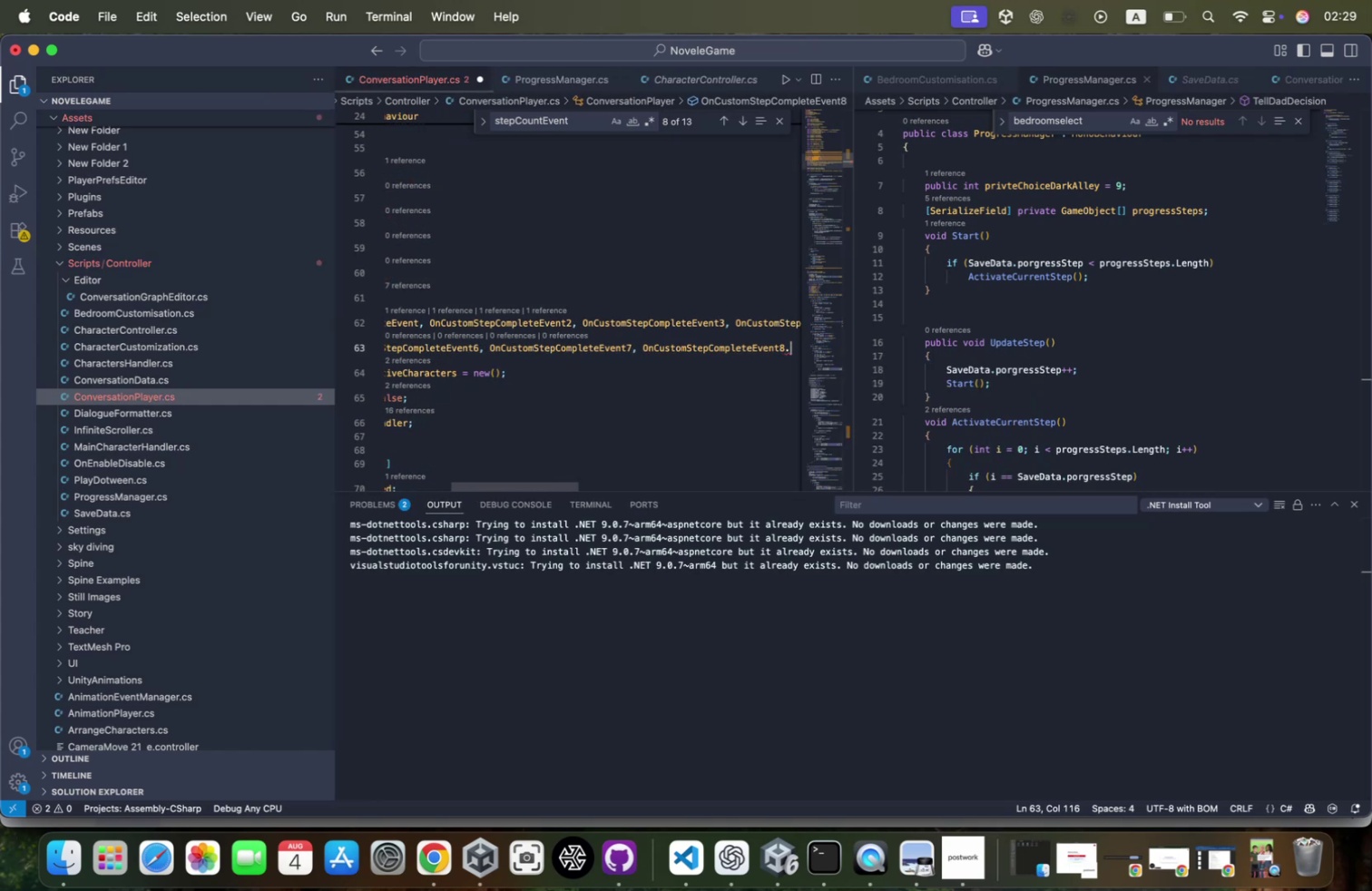 
key(Backspace)
 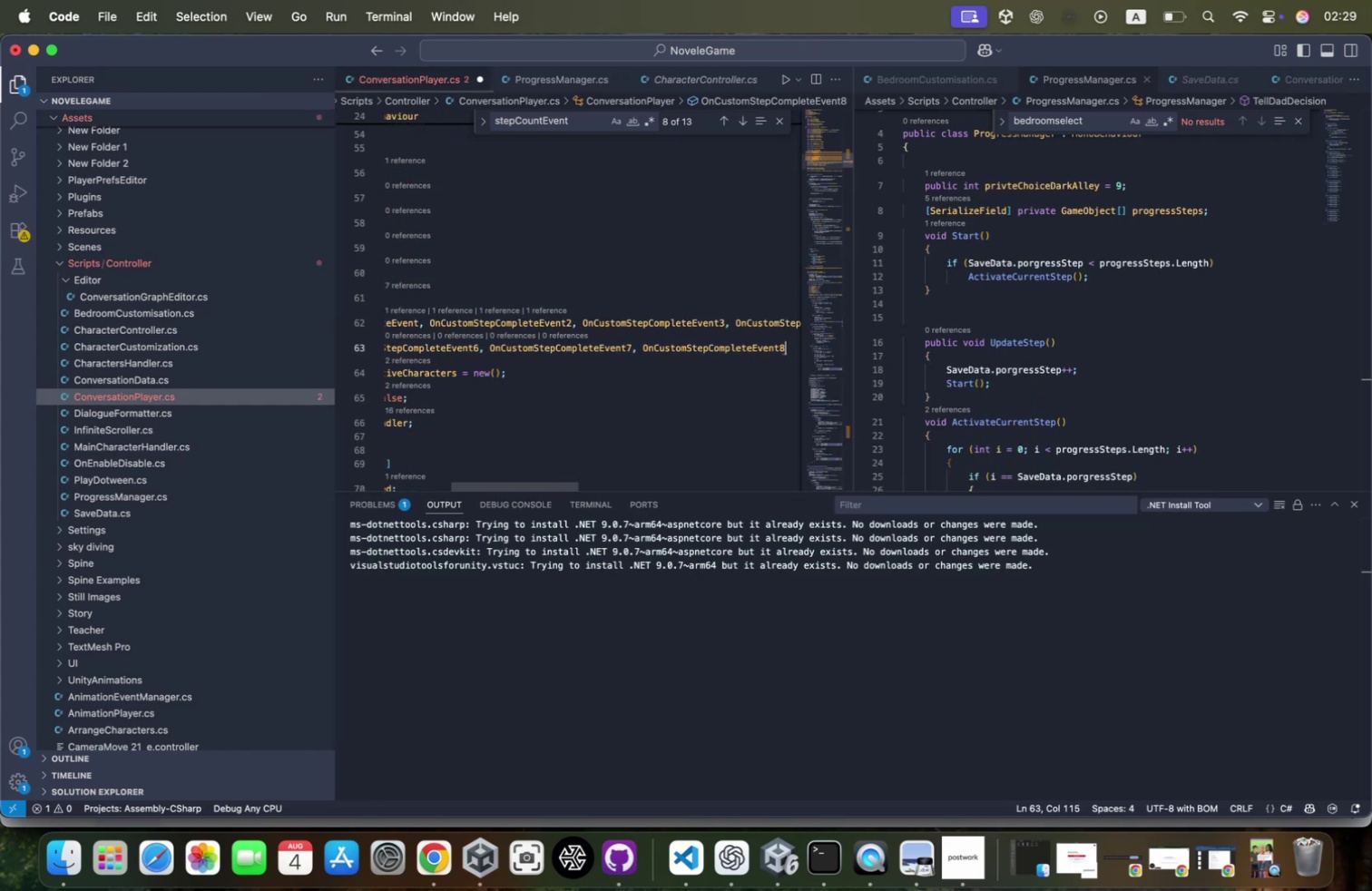 
key(Comma)
 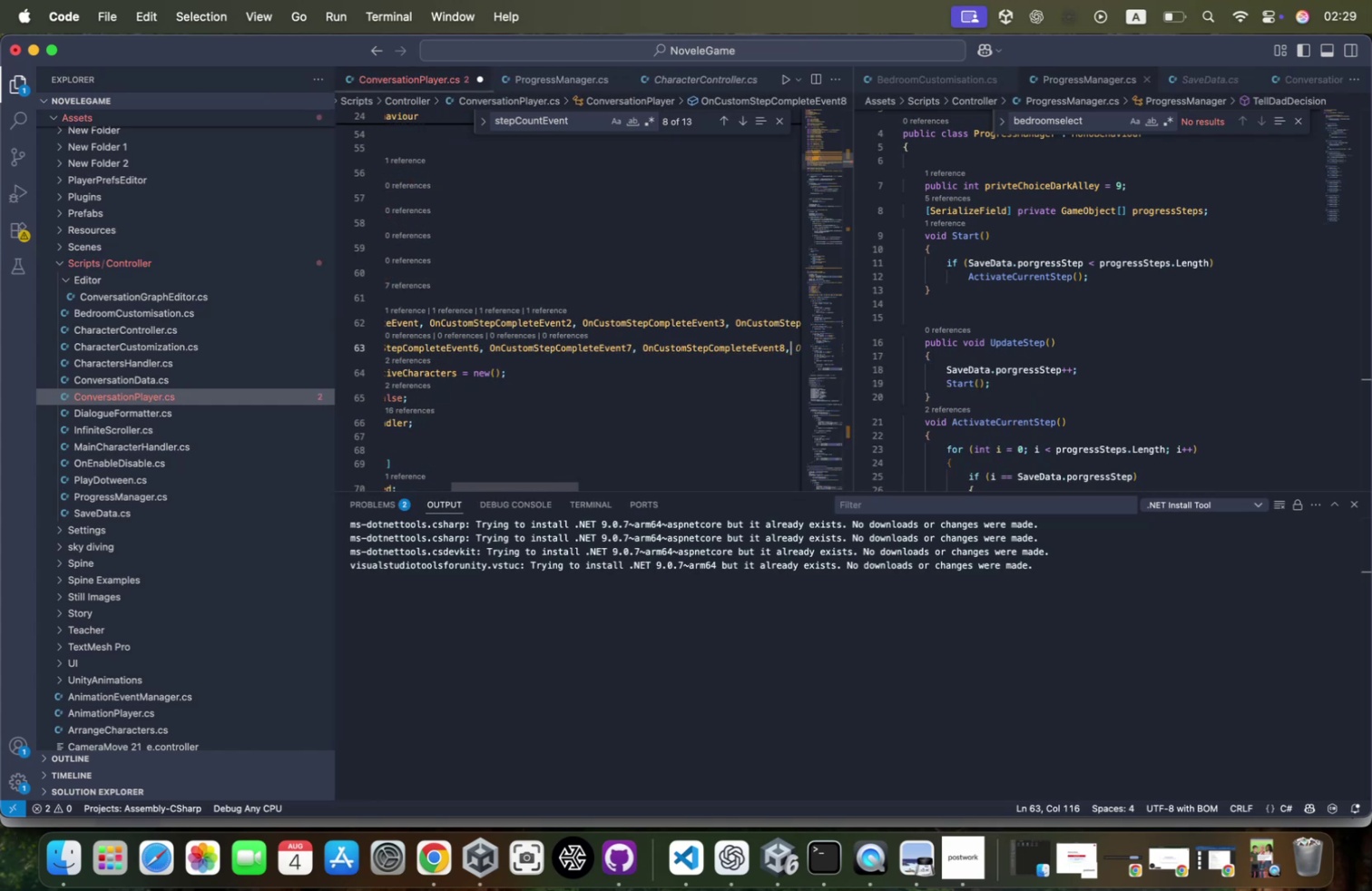 
key(Space)
 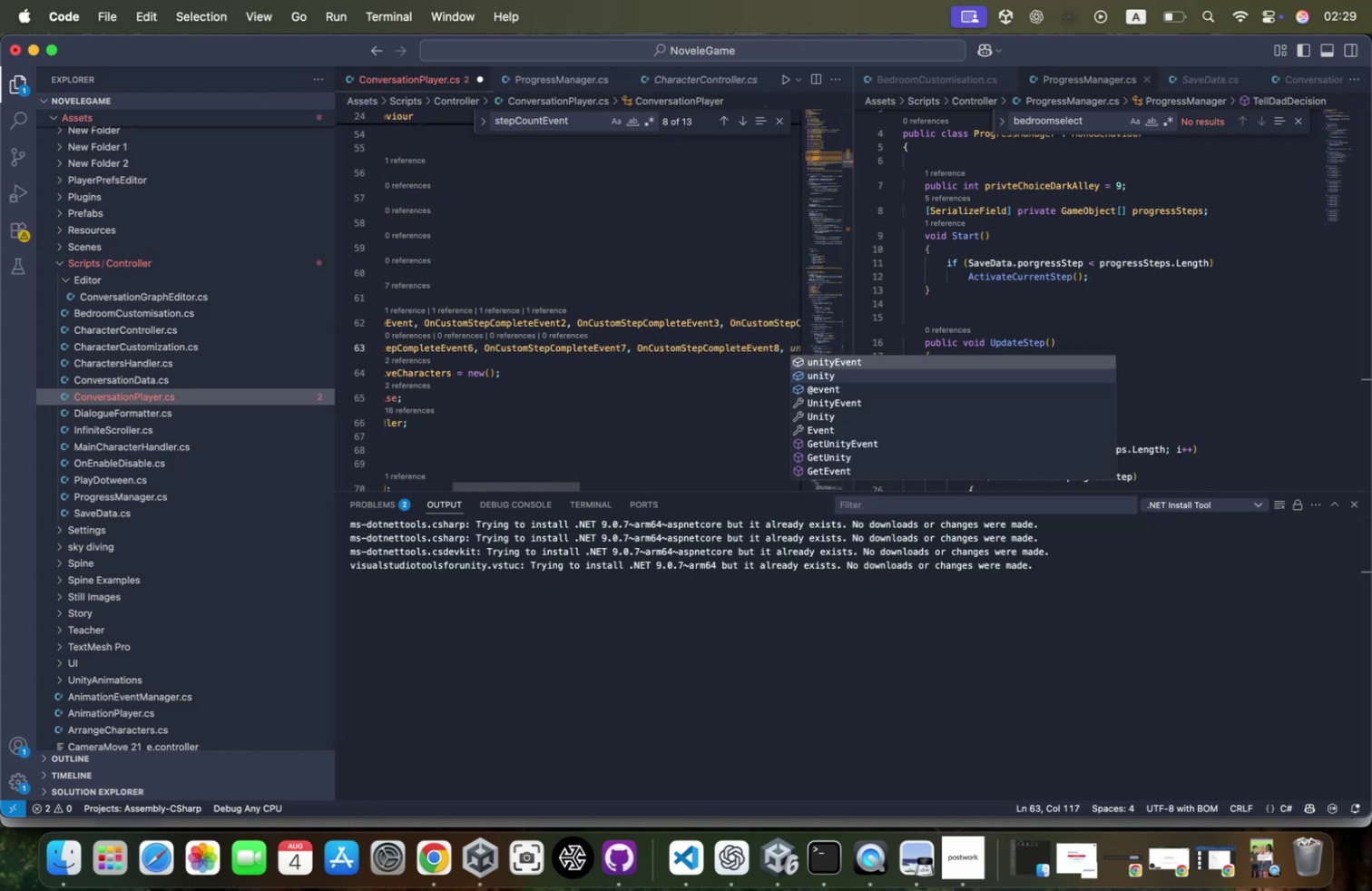 
key(Tab)
 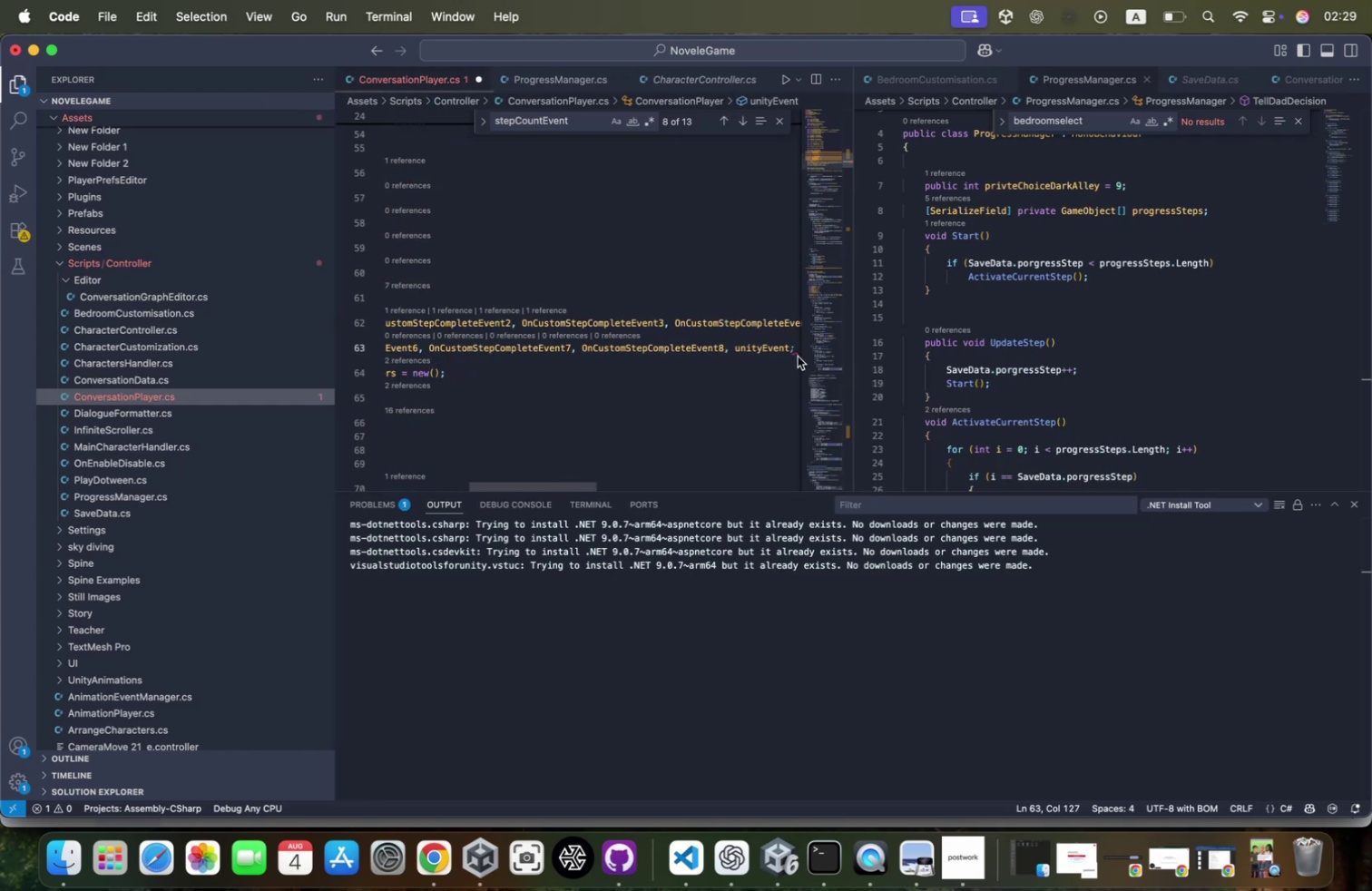 
key(Backspace)
 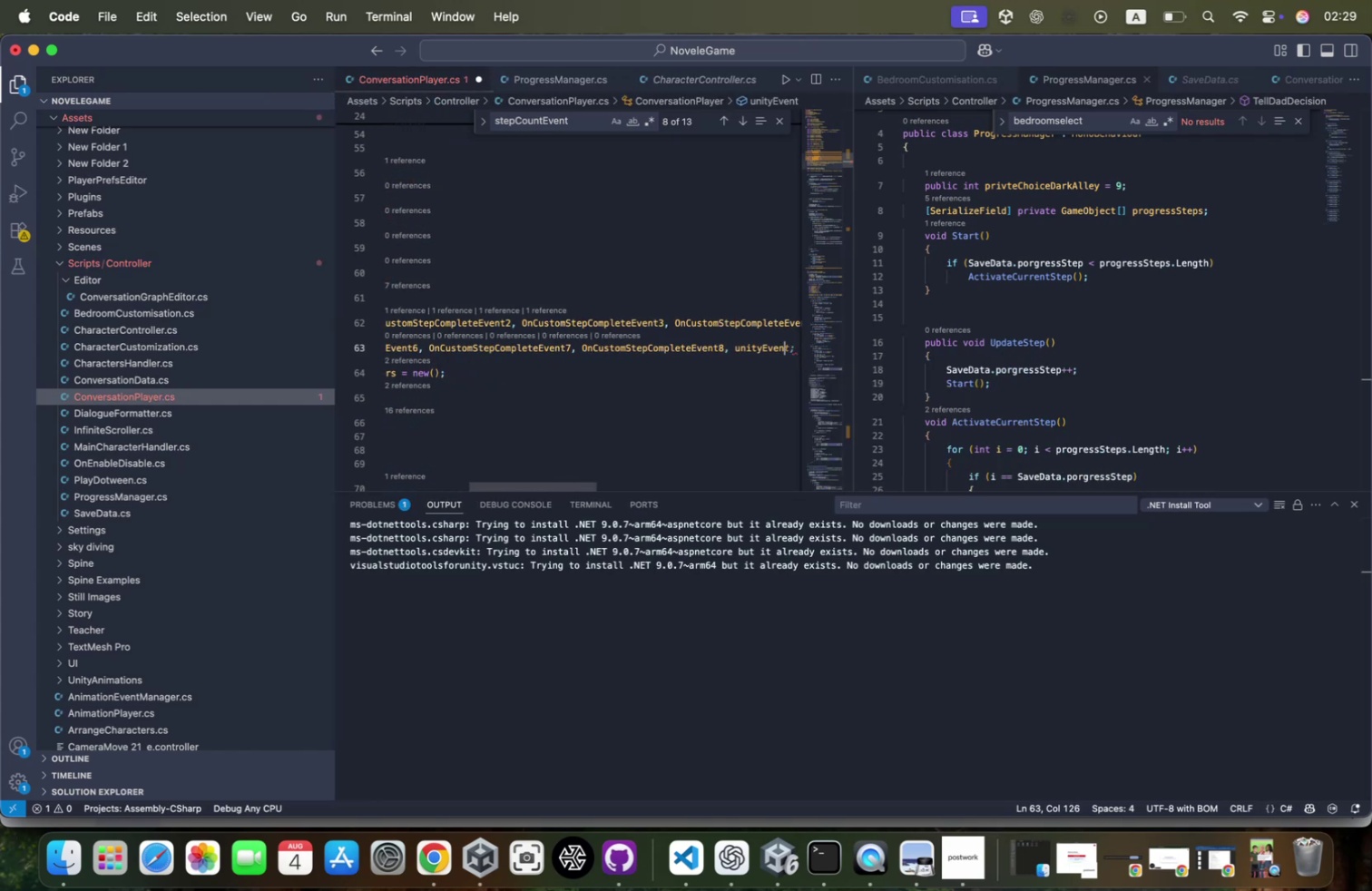 
hold_key(key=Backspace, duration=1.13)
 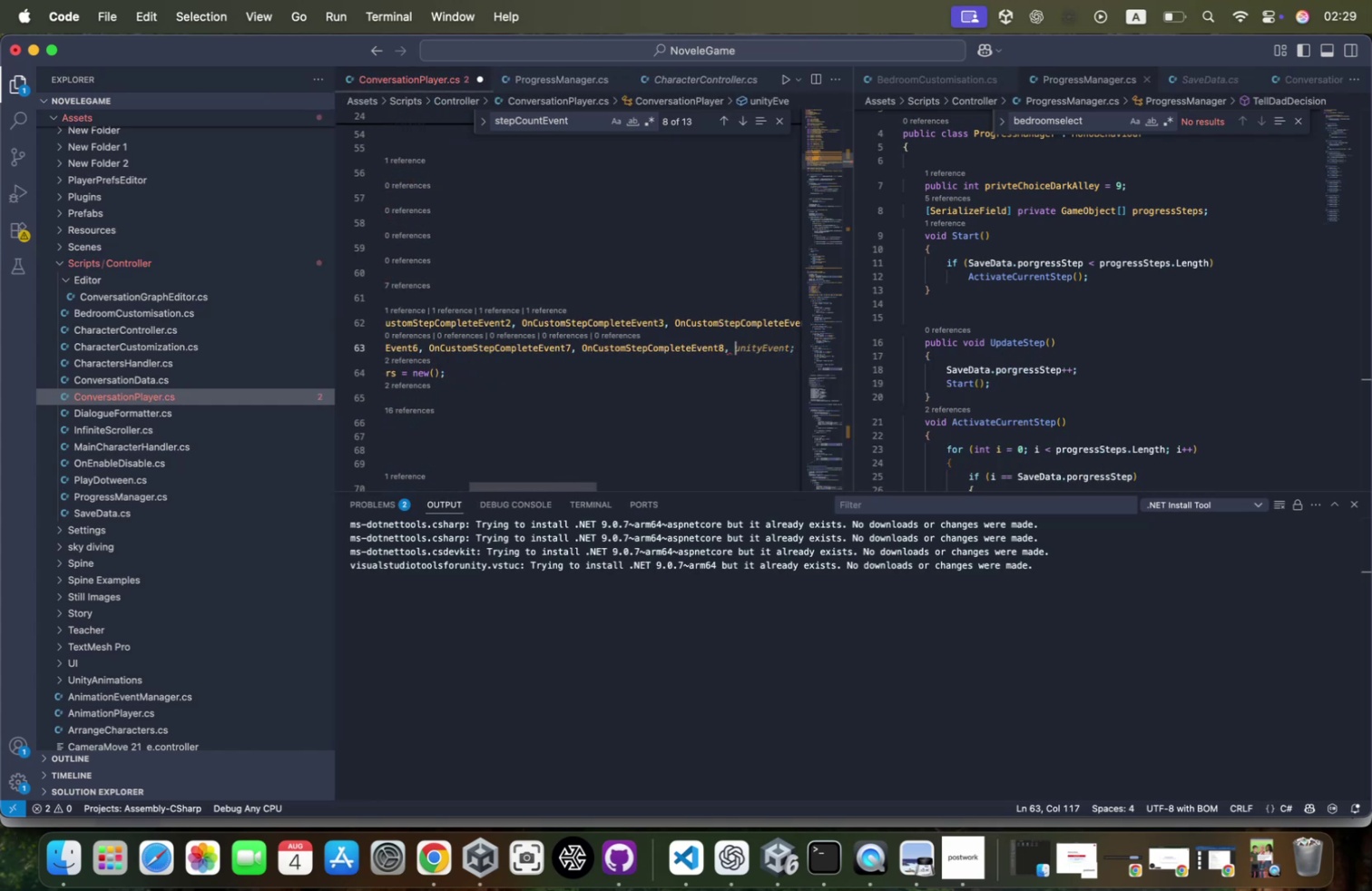 
key(Meta+V)
 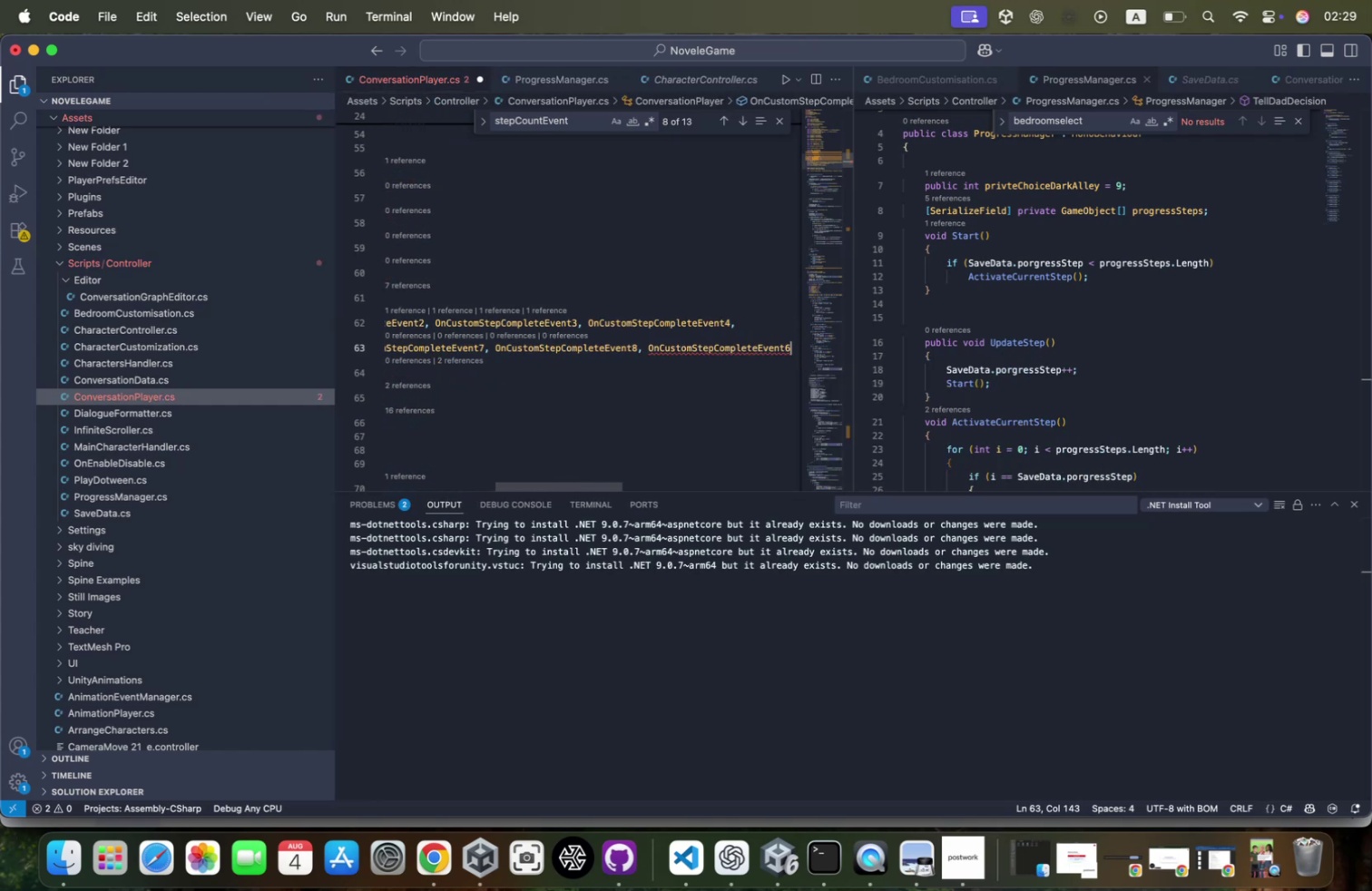 
key(Backspace)
 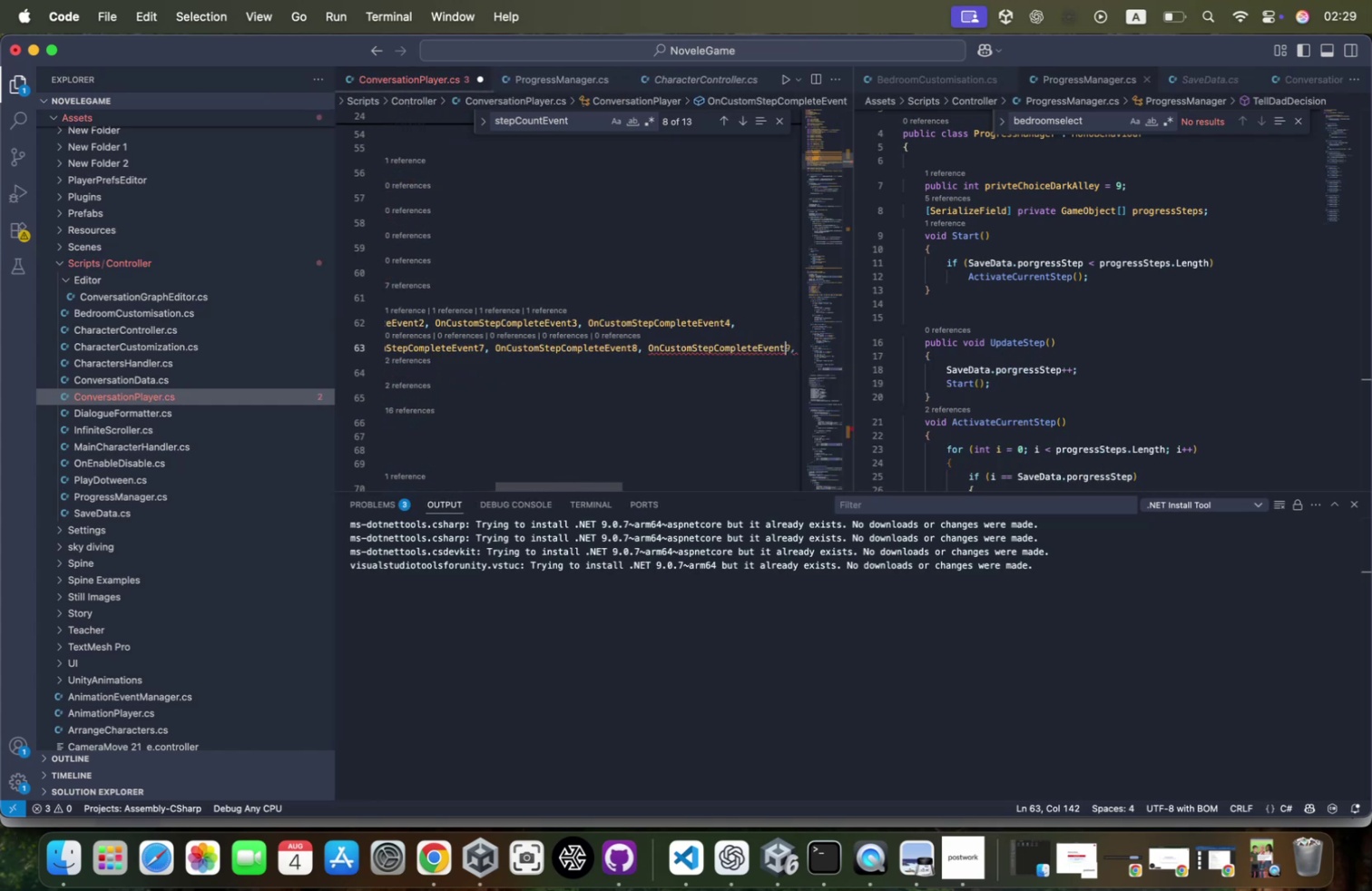 
key(9)
 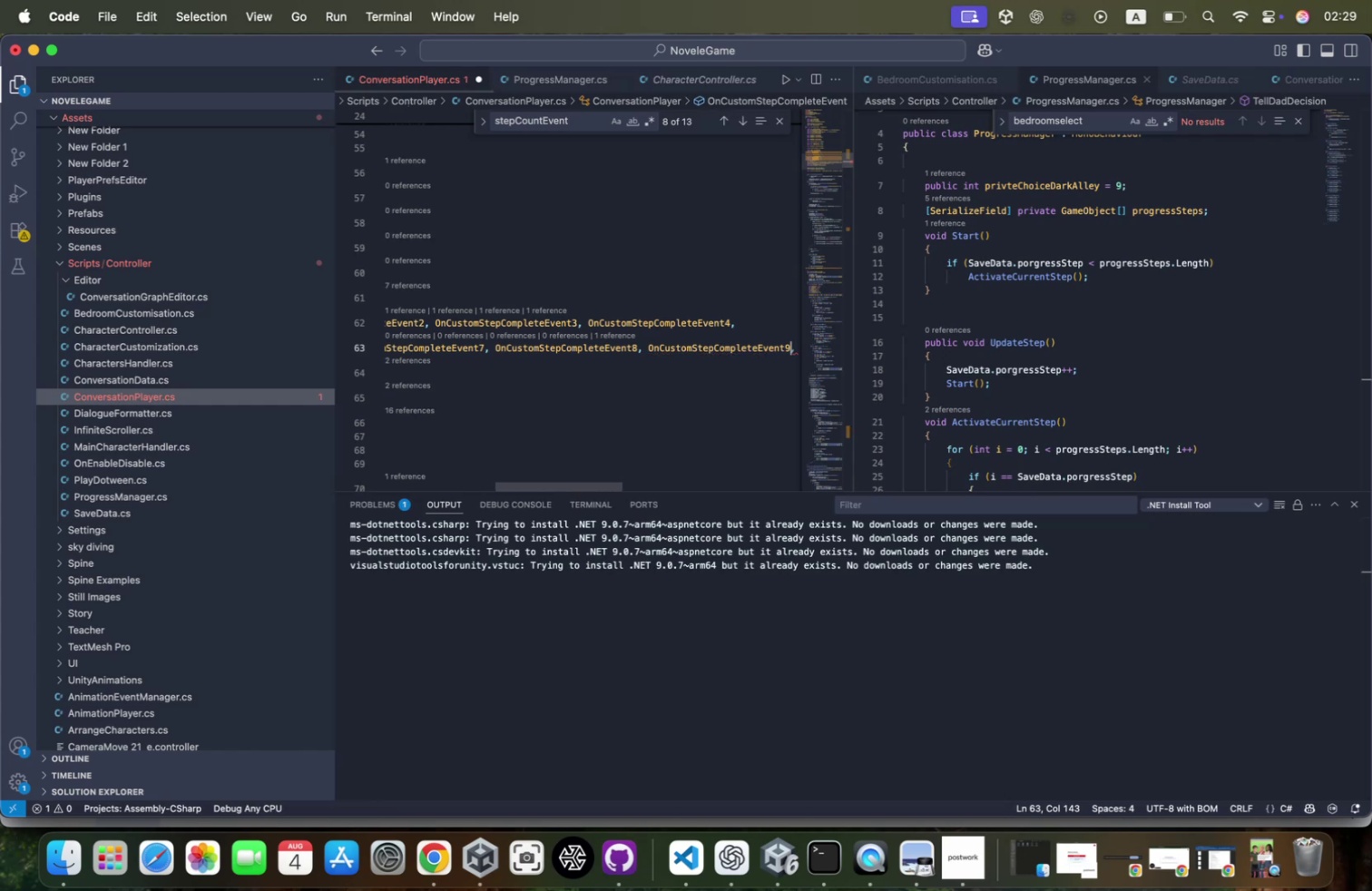 
key(Quote)
 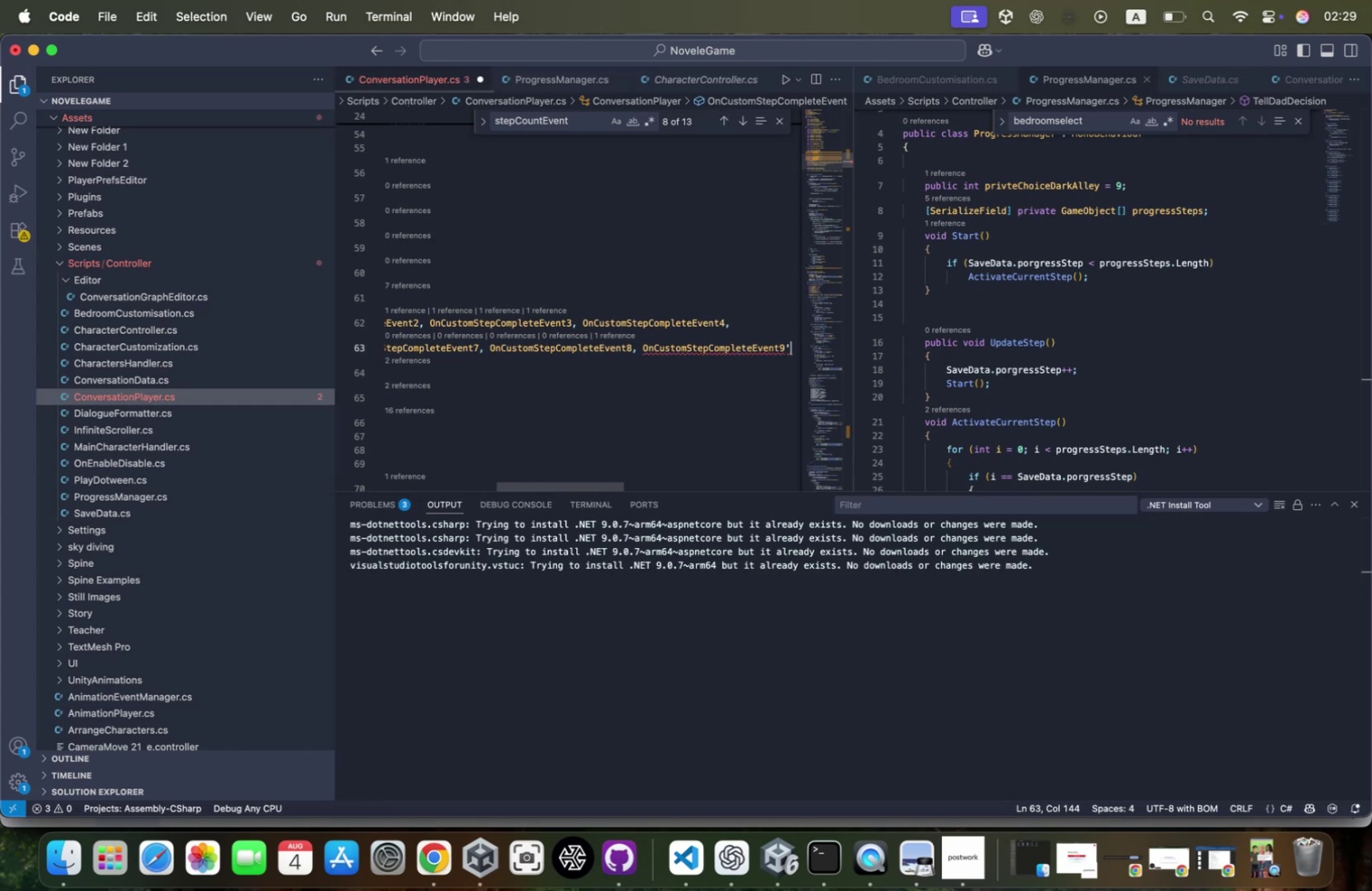 
key(Backspace)
 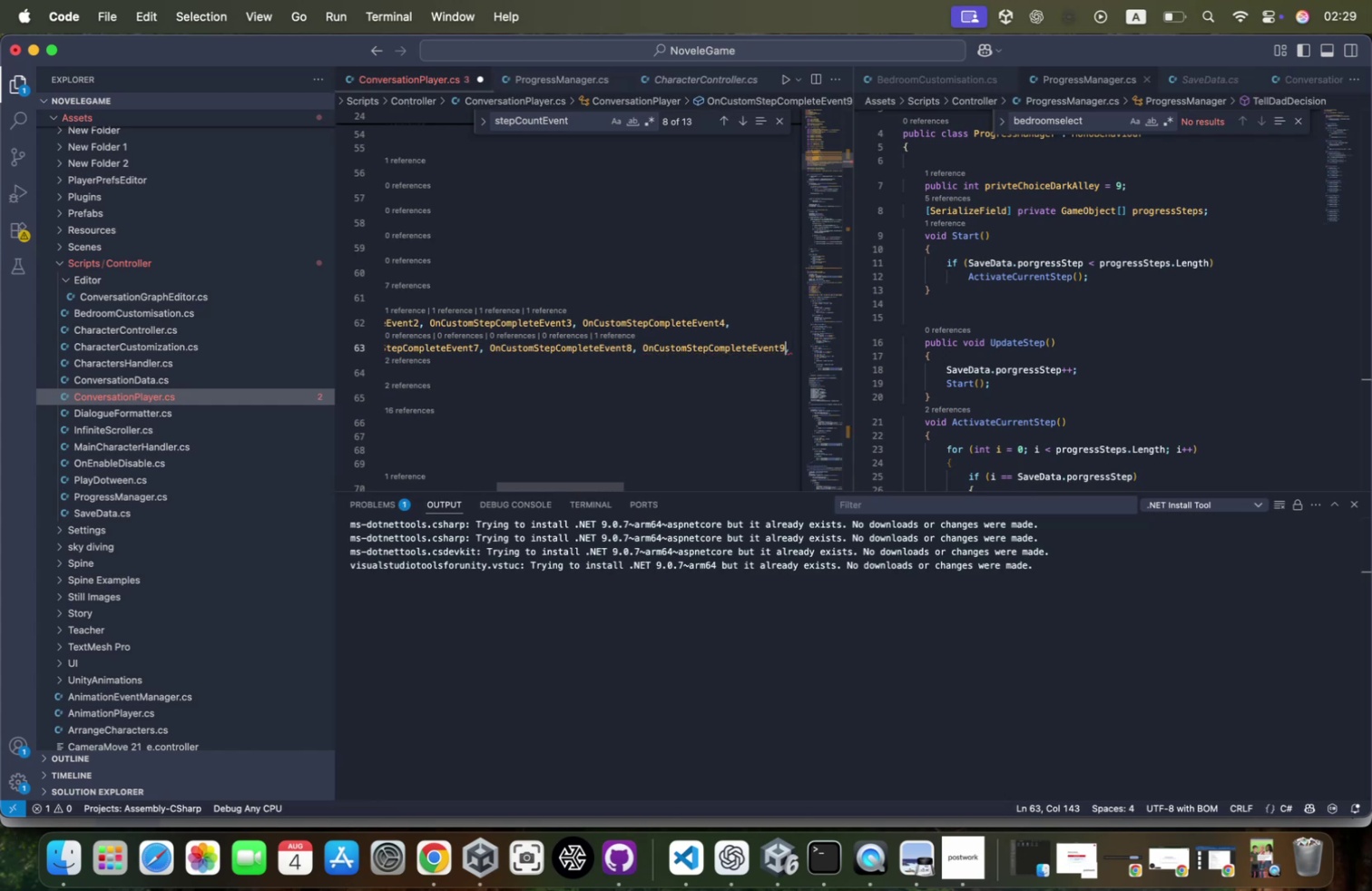 
key(Semicolon)
 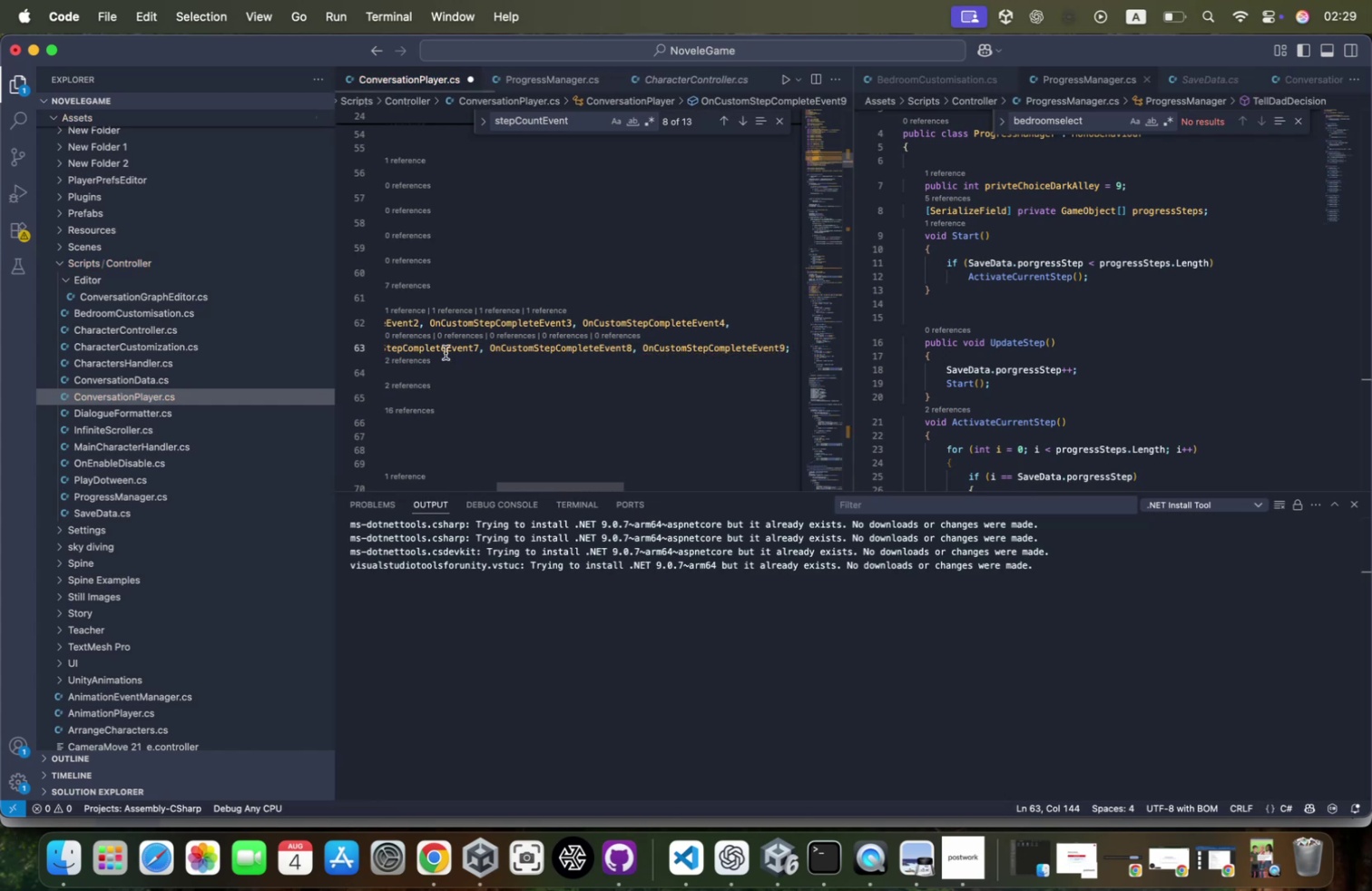 
scroll: coordinate [429, 360], scroll_direction: up, amount: 44.0
 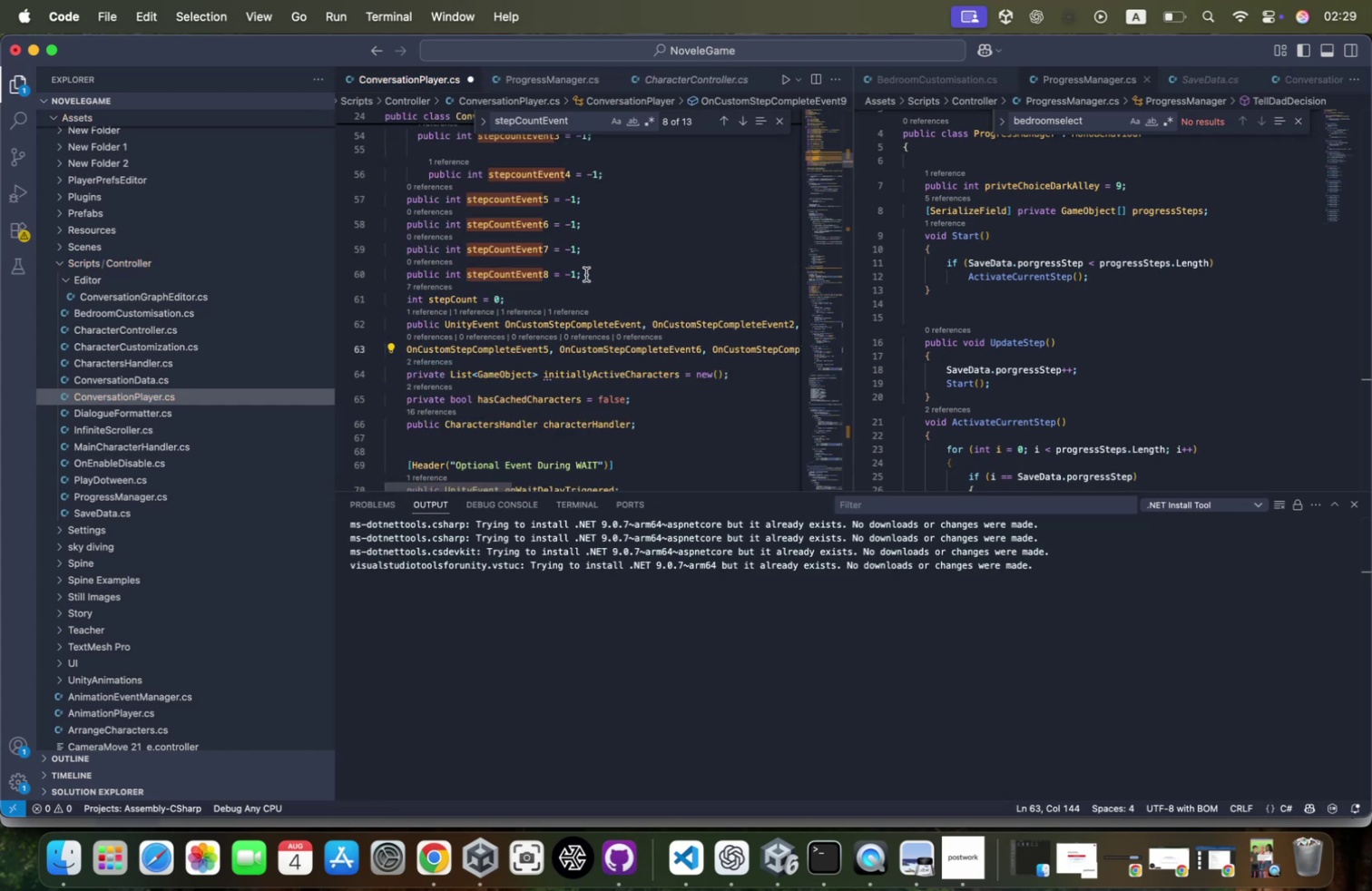 
key(Enter)
 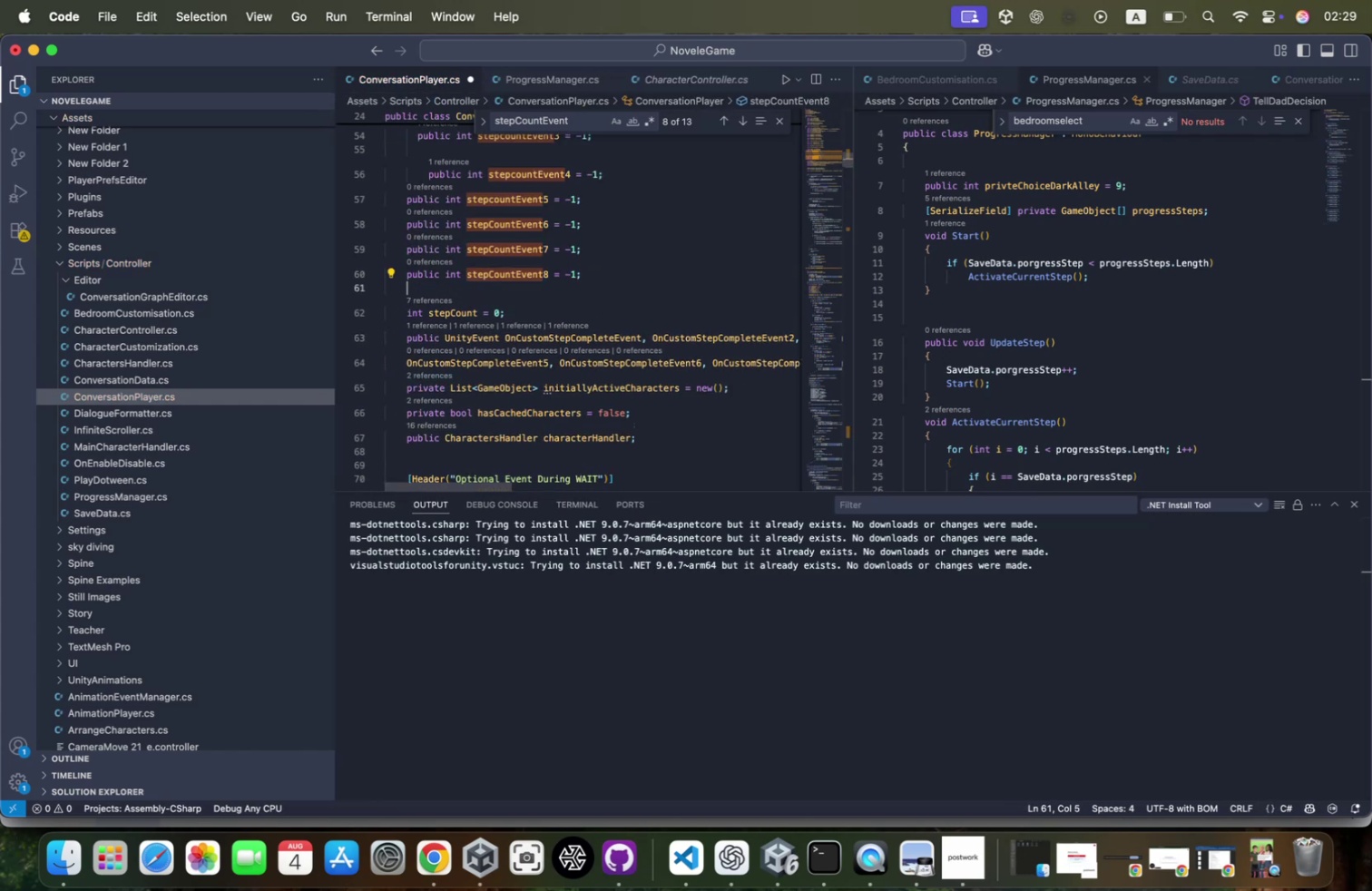 
type(public int stepcount)
 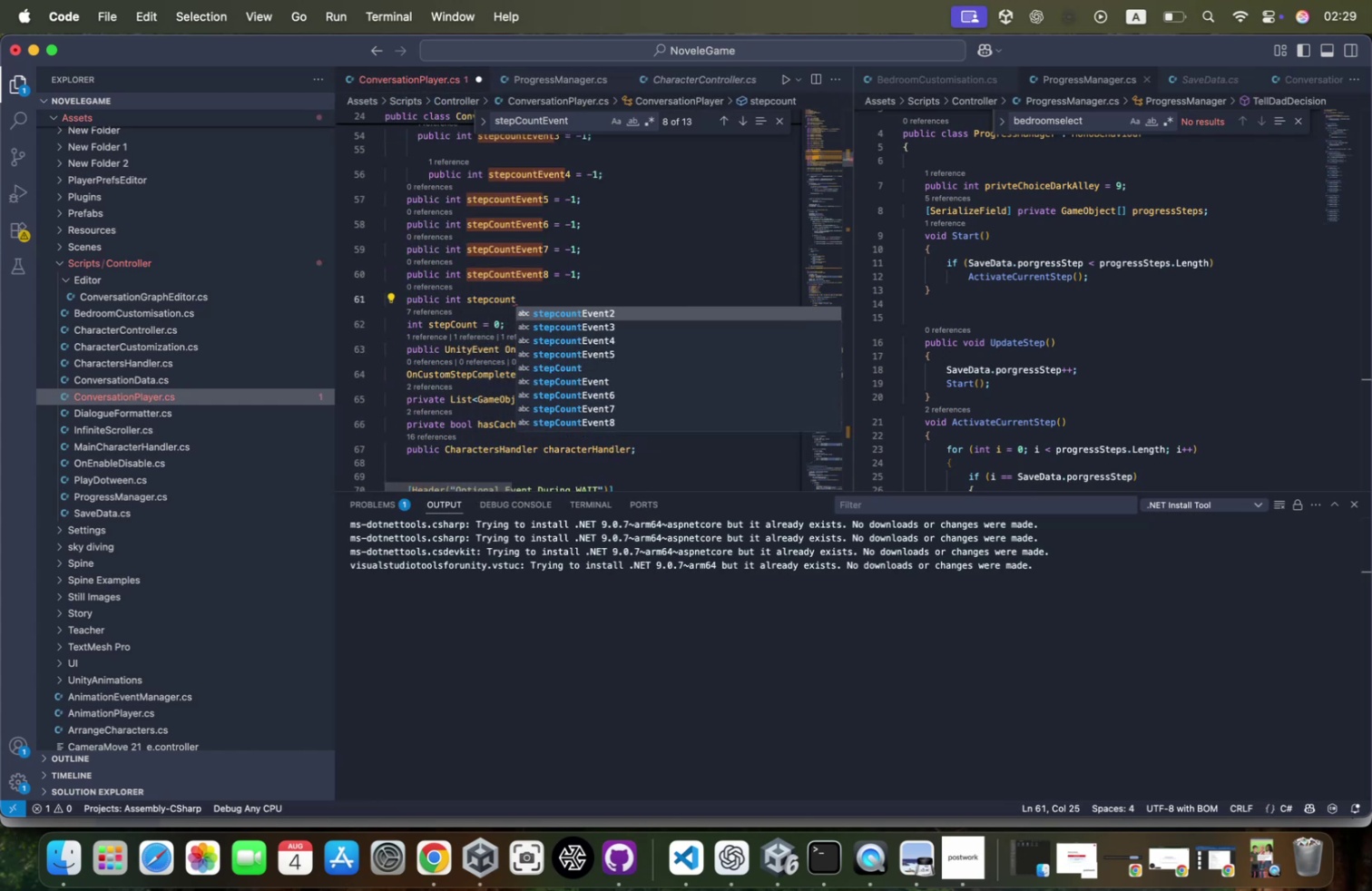 
key(ArrowDown)
 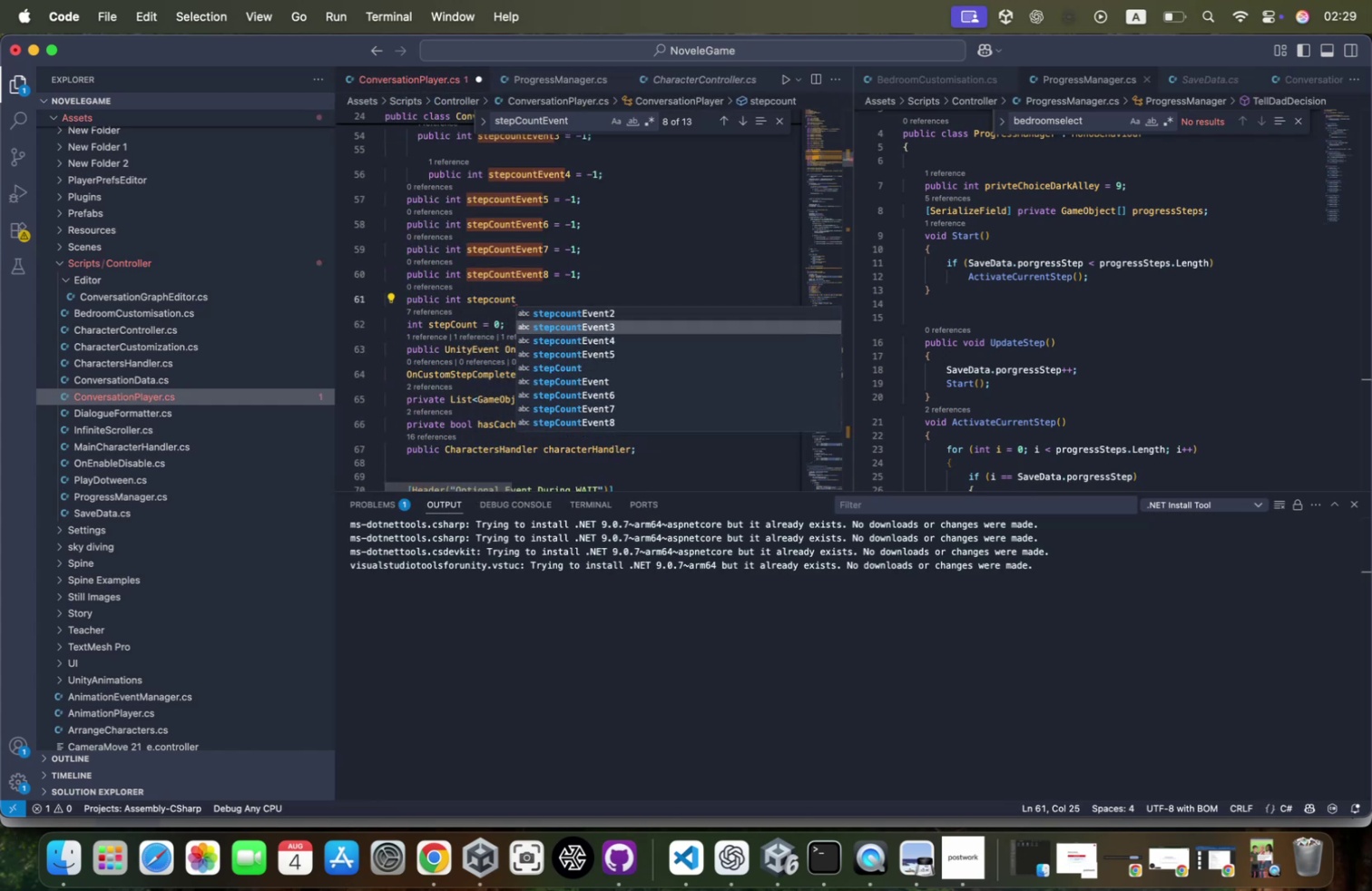 
key(ArrowDown)
 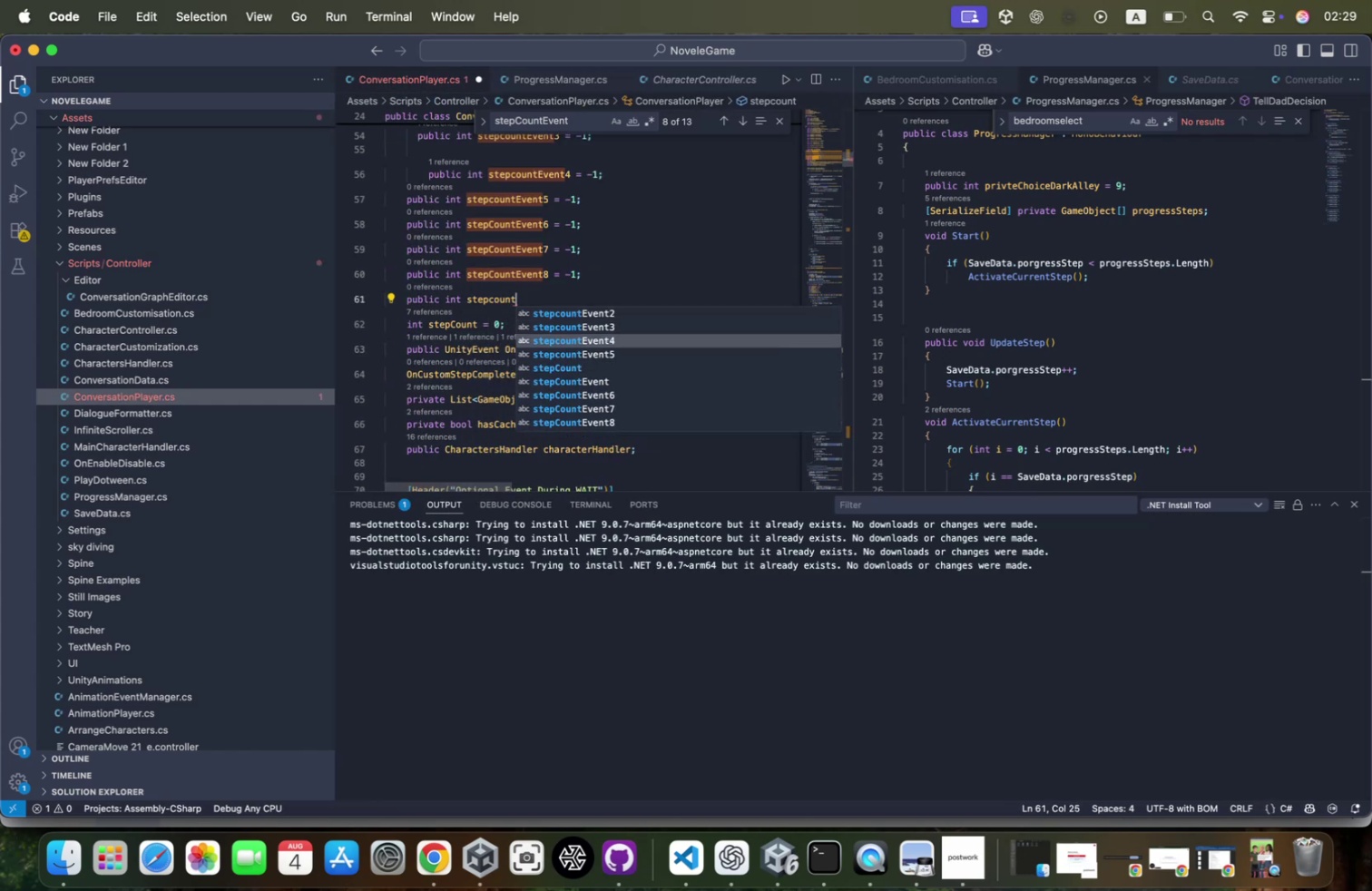 
key(ArrowDown)
 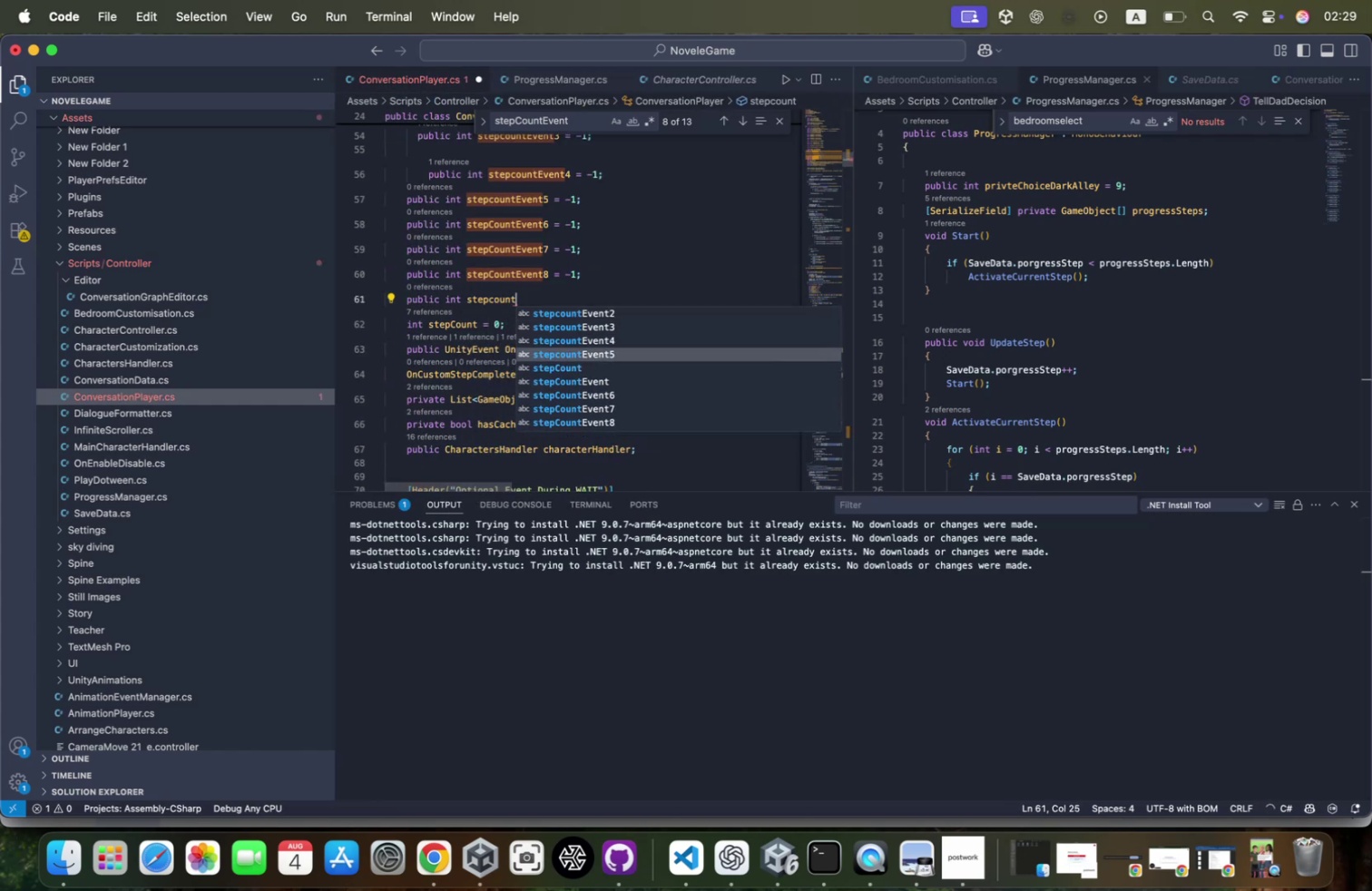 
key(Tab)
 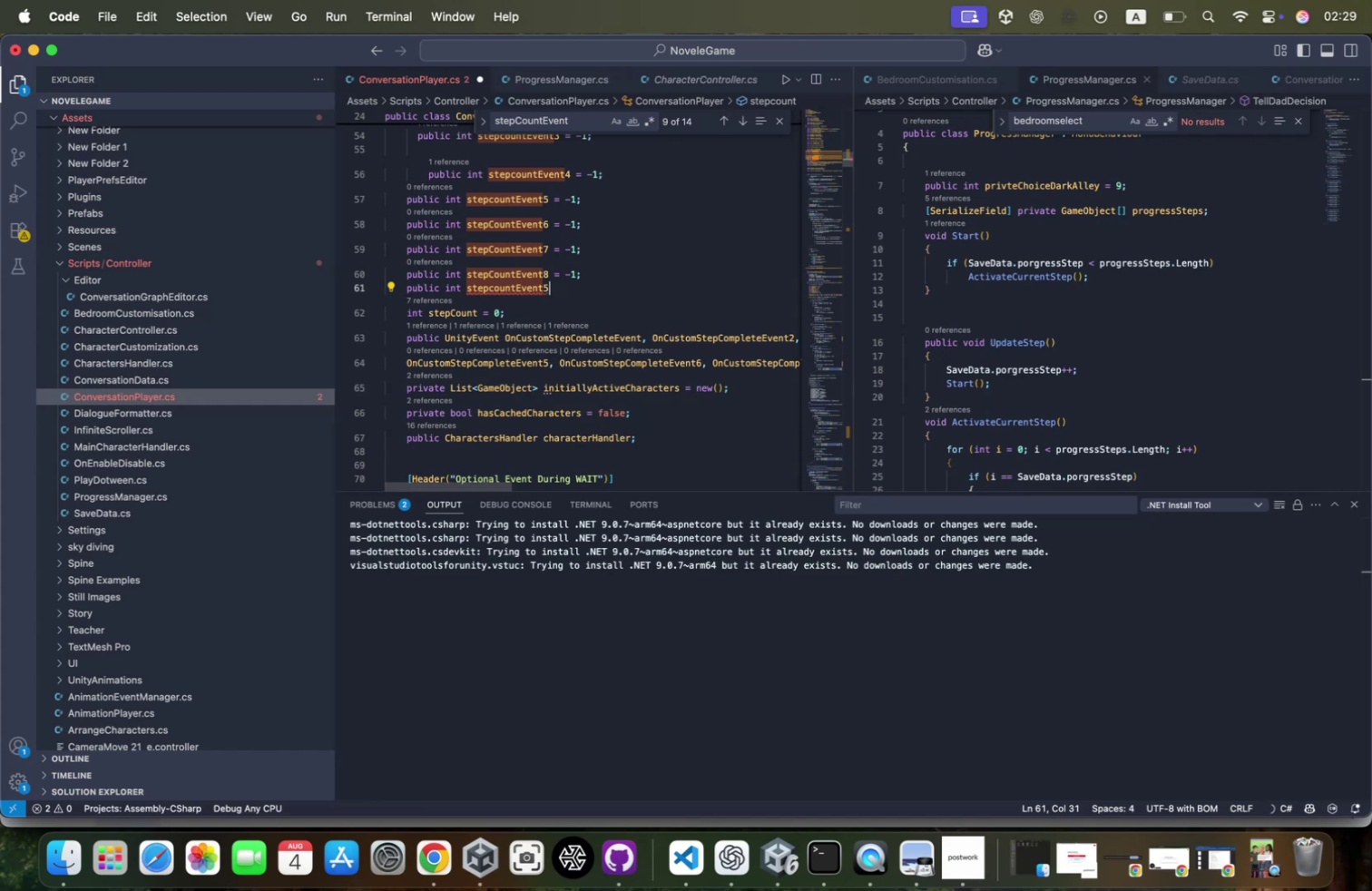 
key(Backspace)
 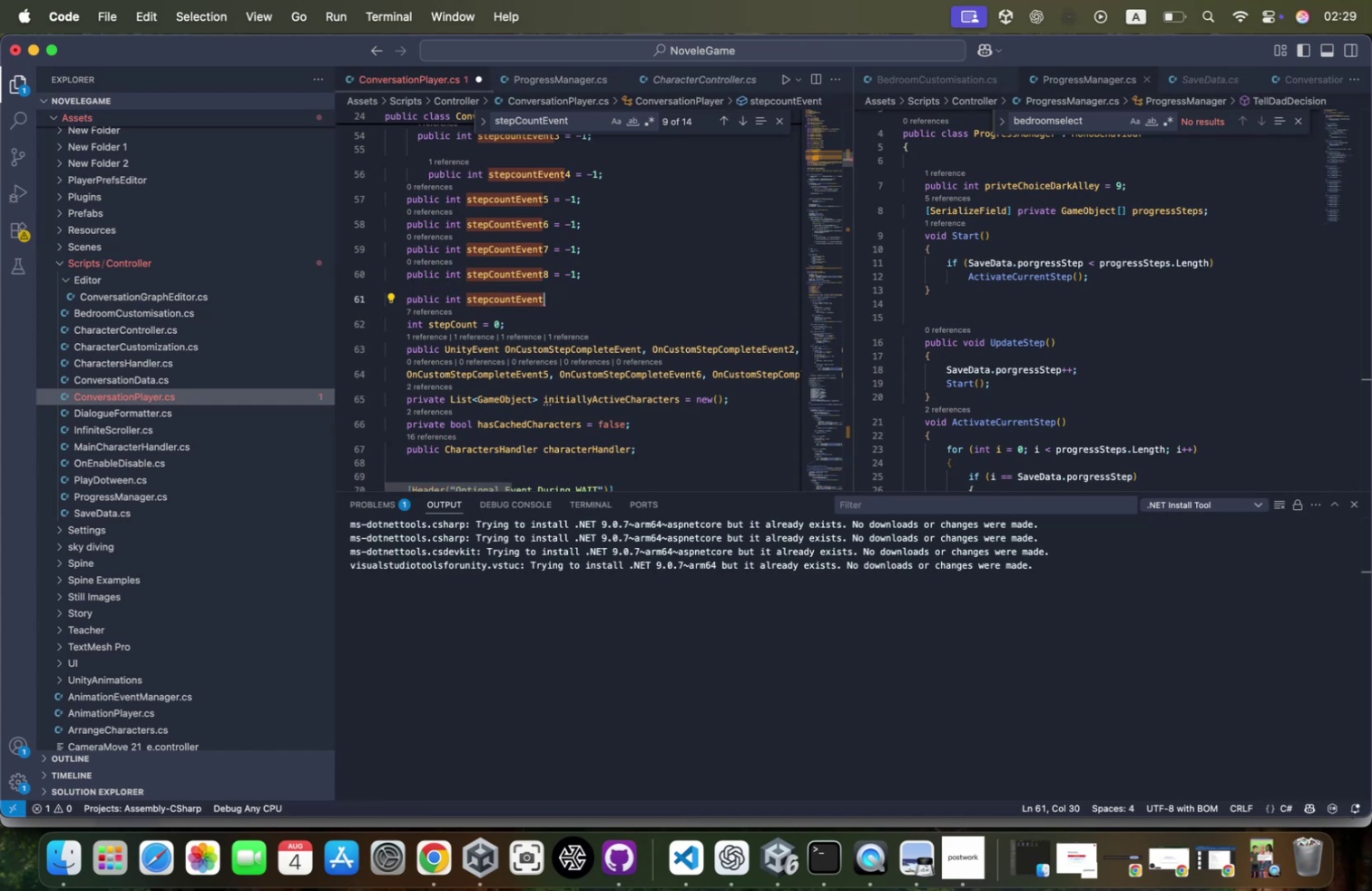 
key(Minus)
 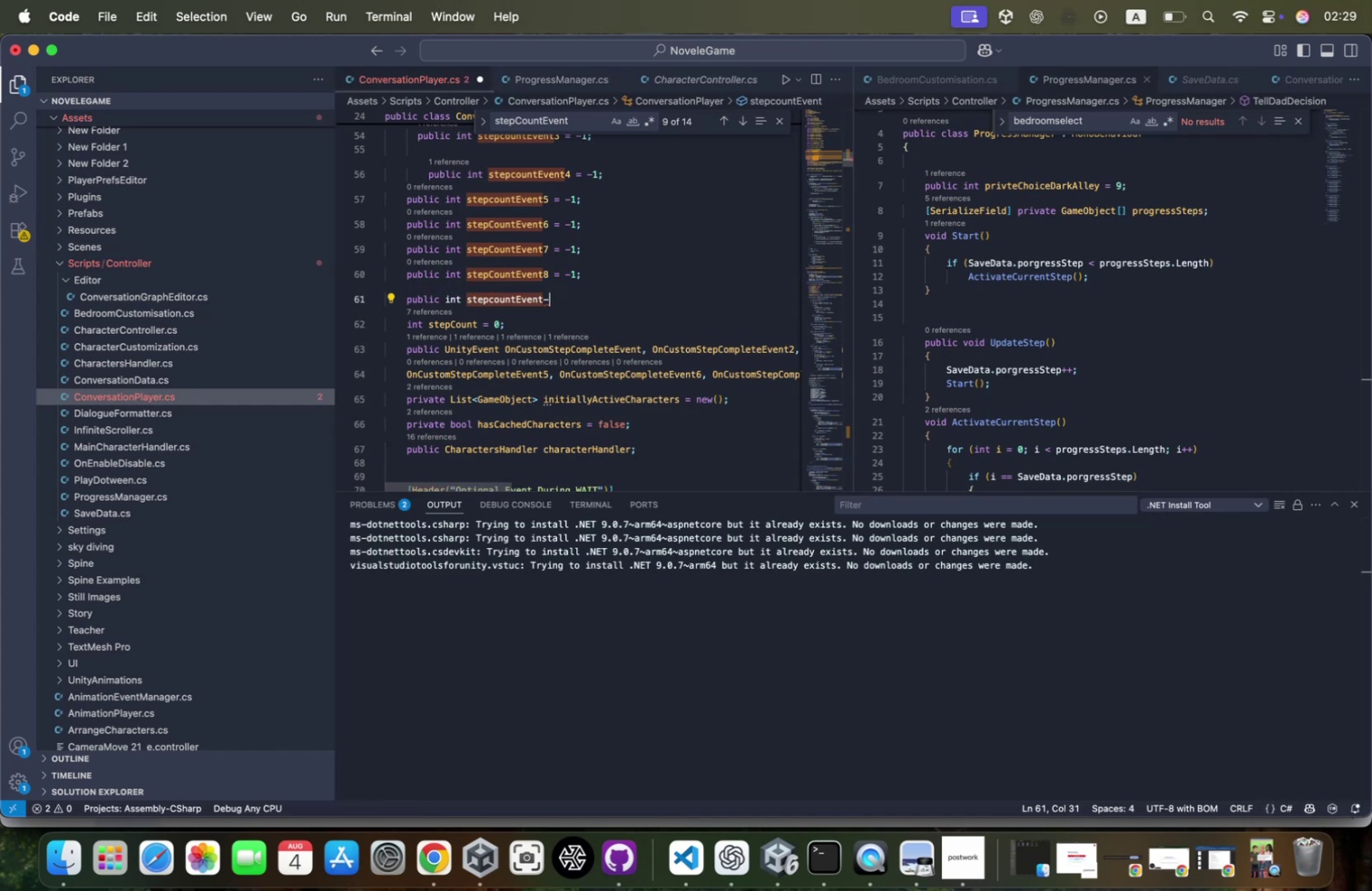 
key(Backspace)
 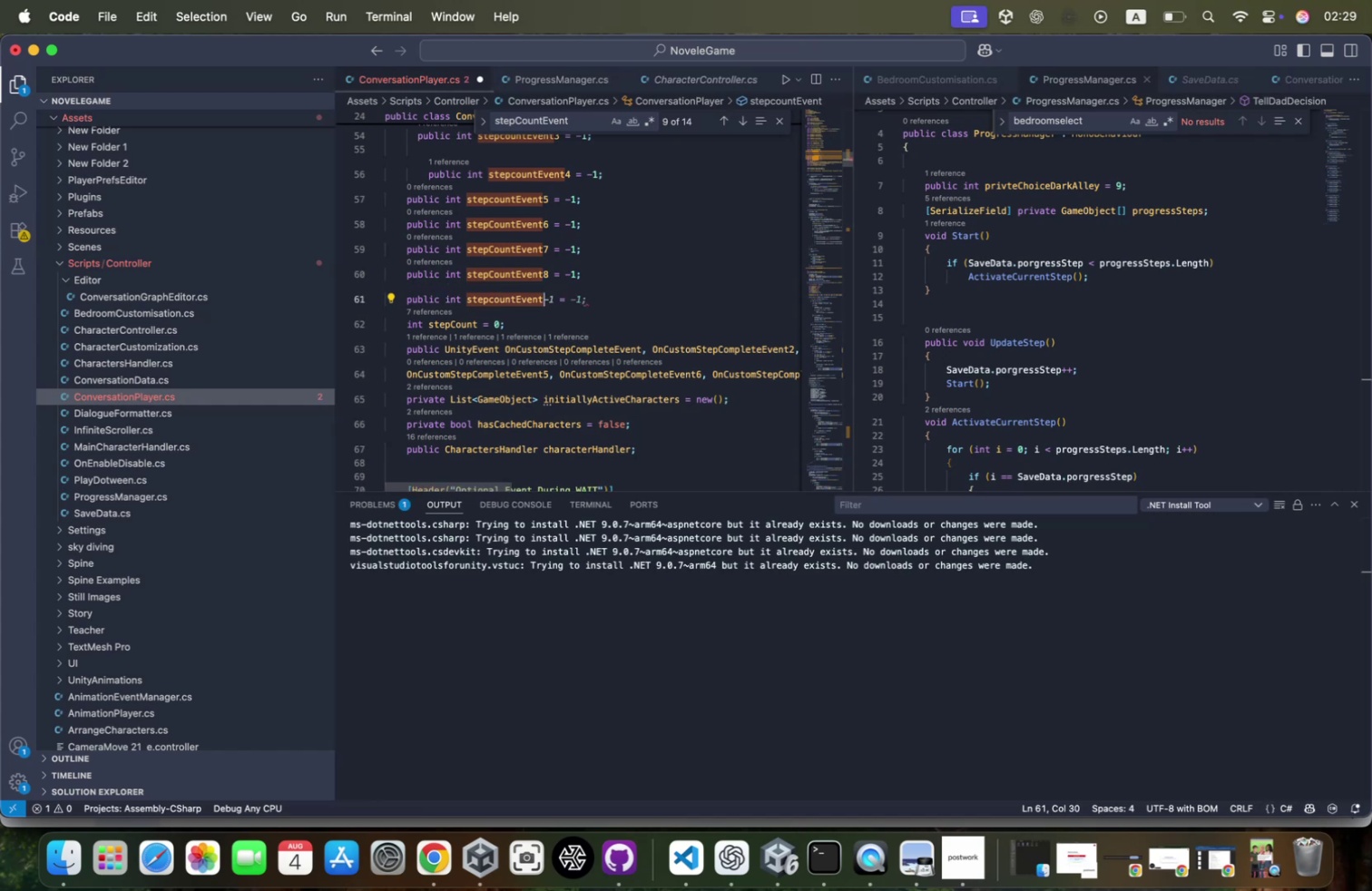 
key(0)
 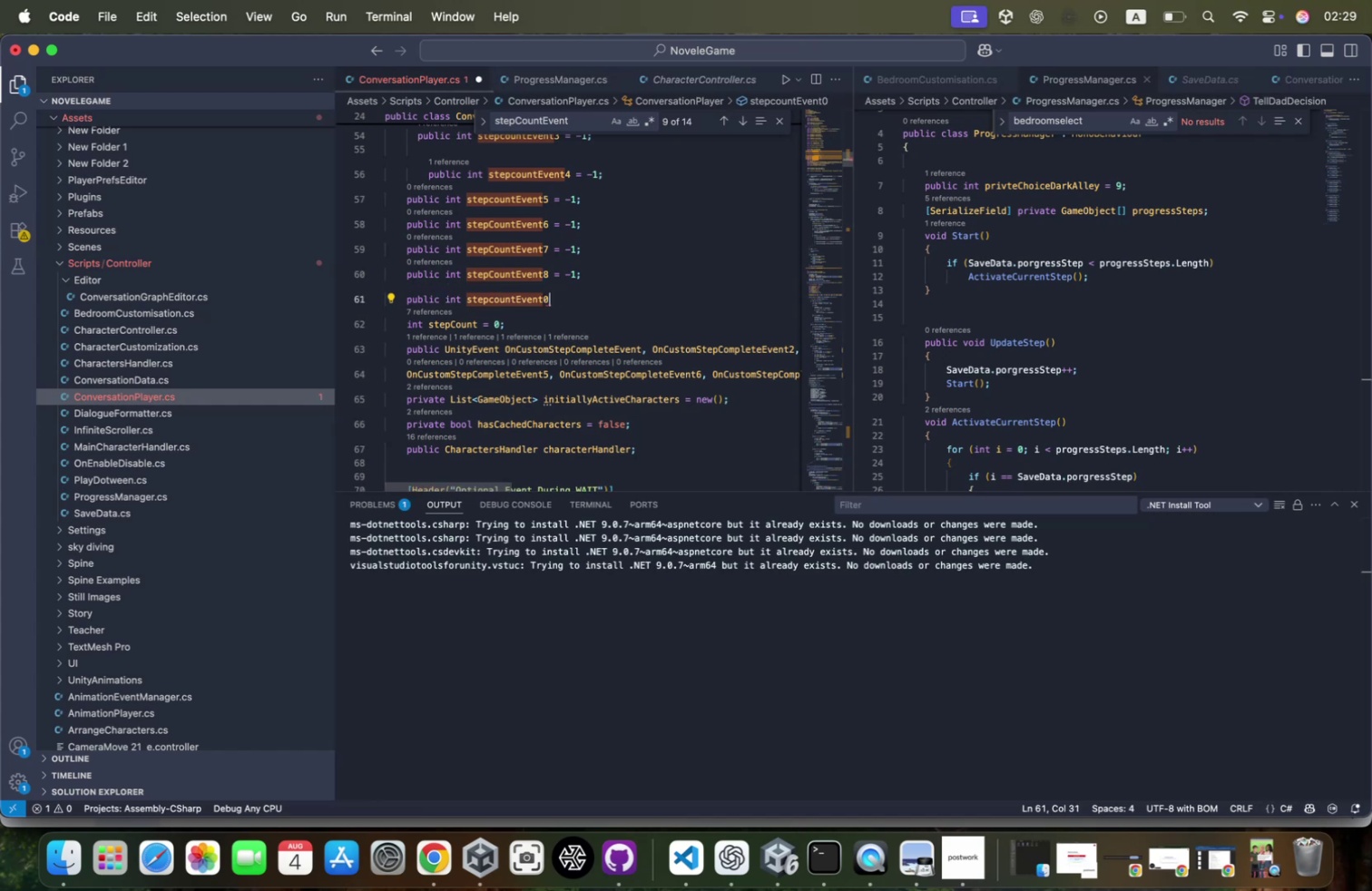 
key(Backspace)
 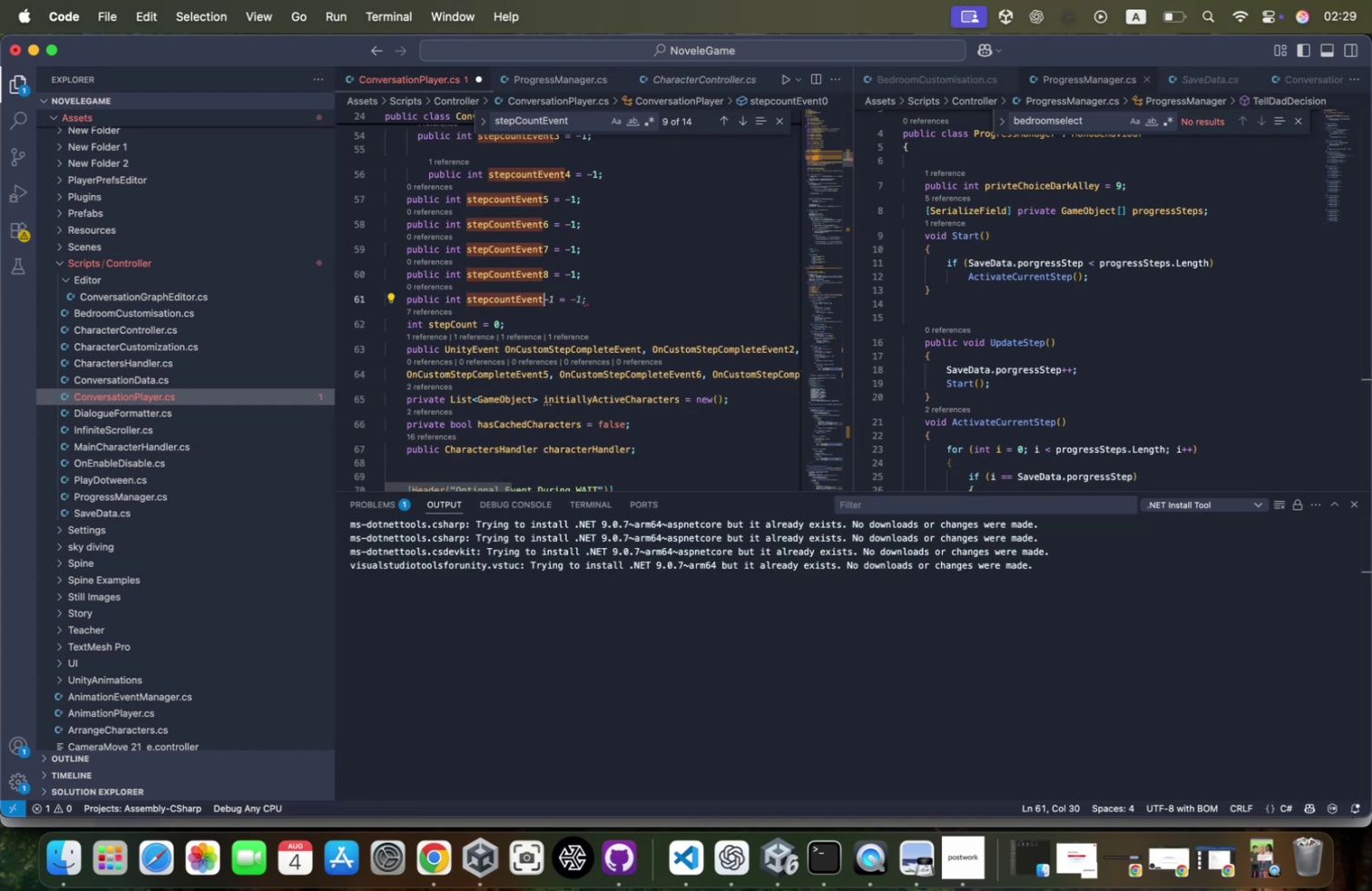 
key(9)
 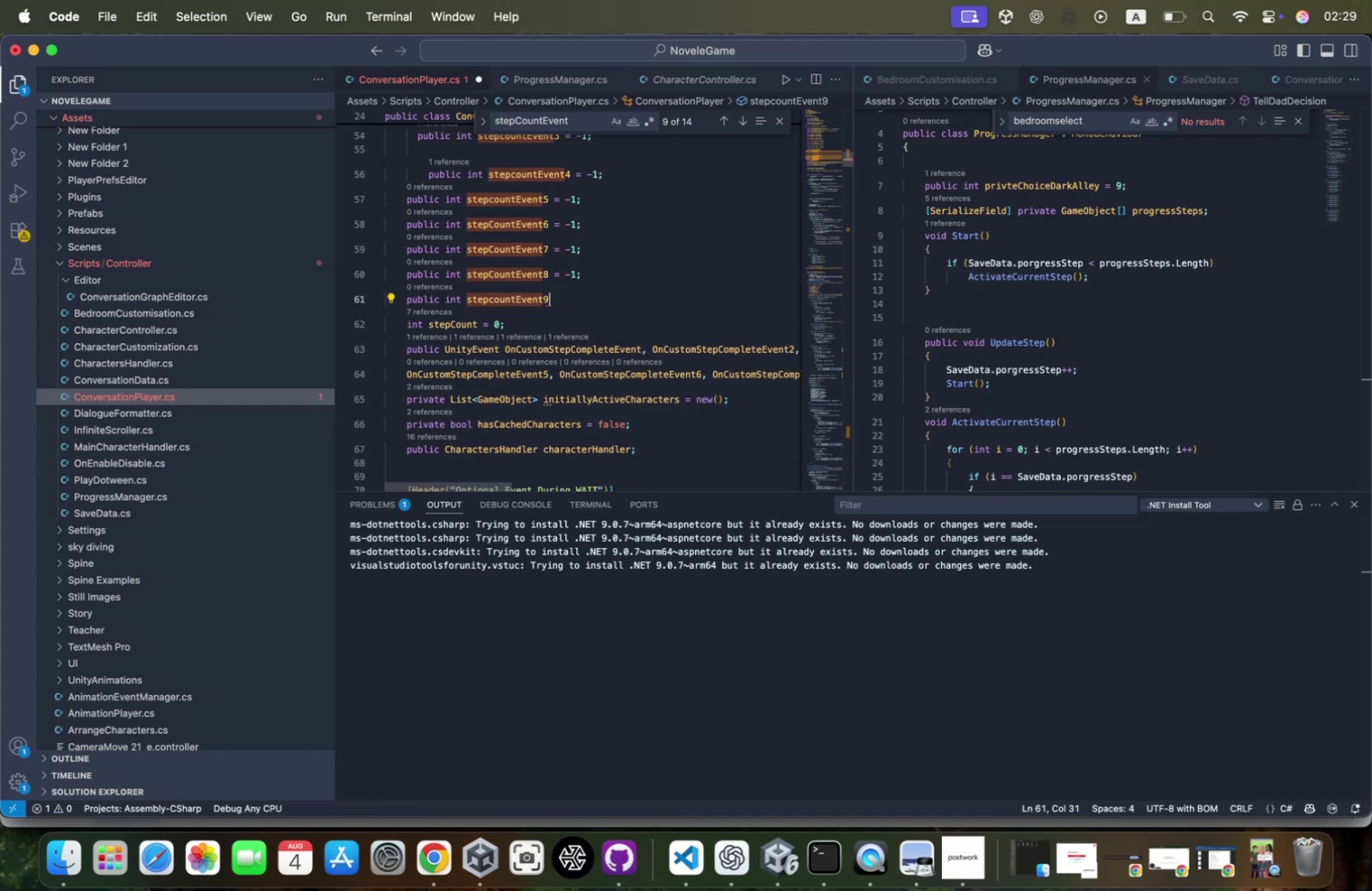 
key(Space)
 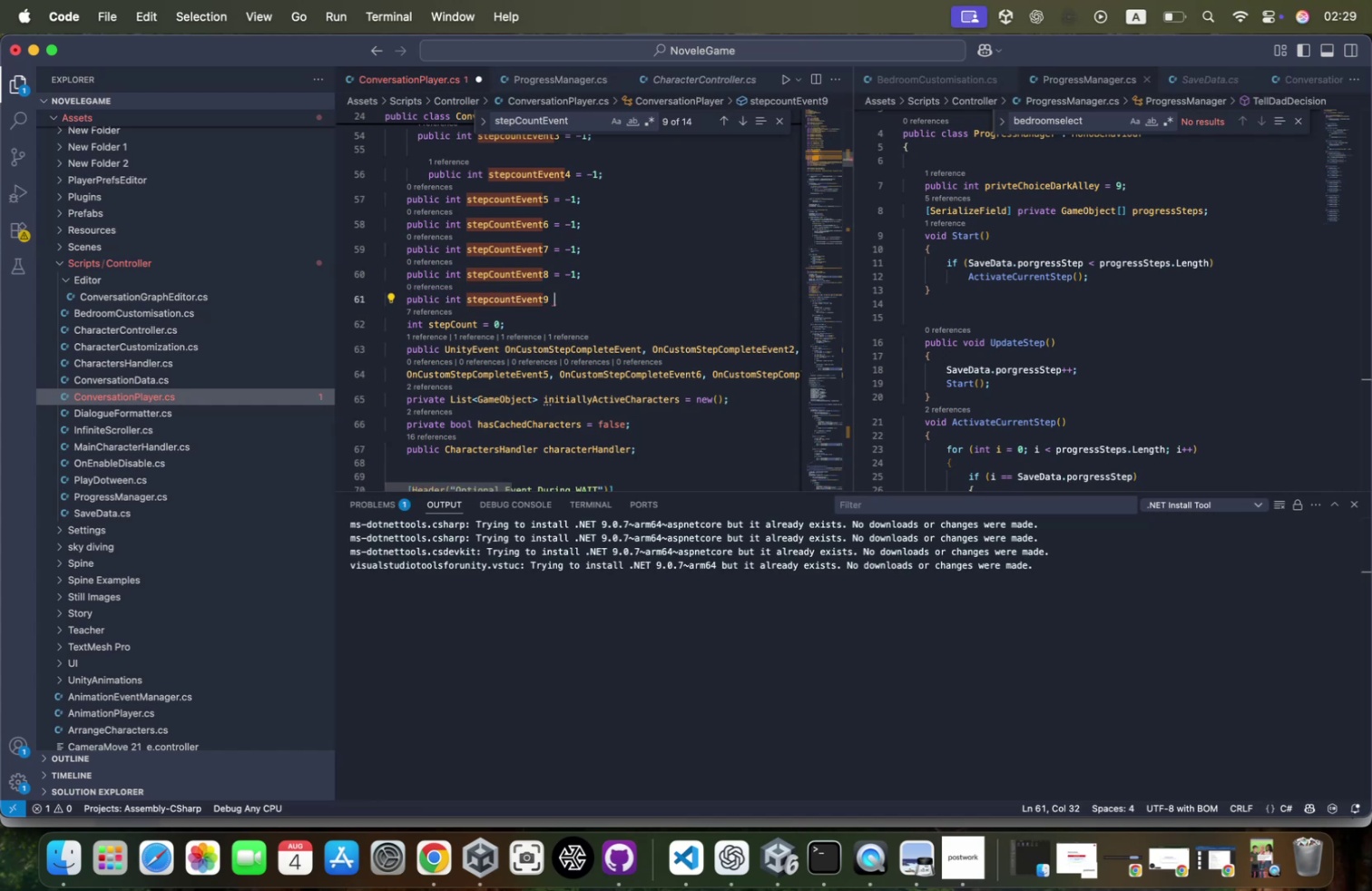 
key(Equal)
 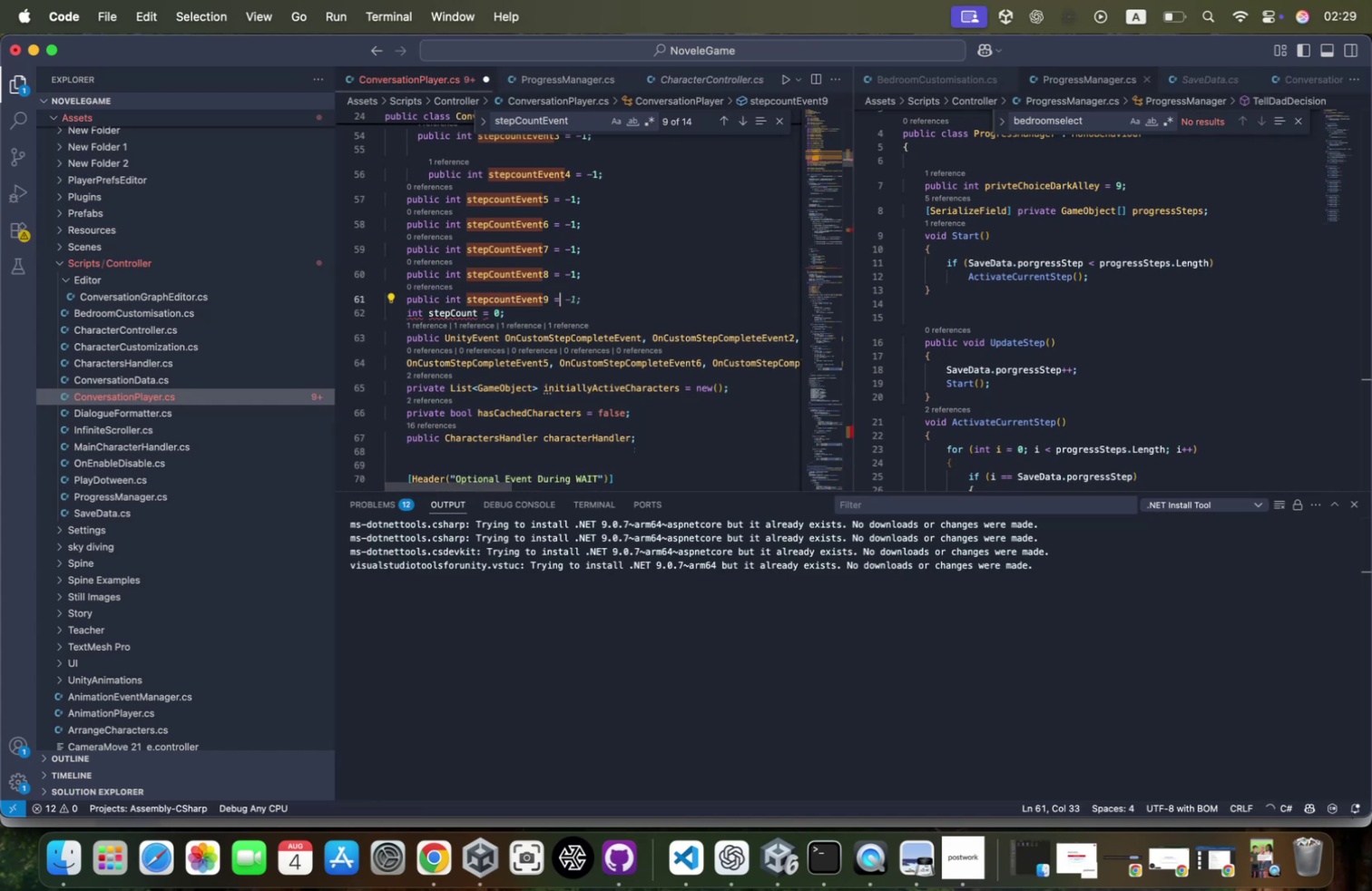 
key(Space)
 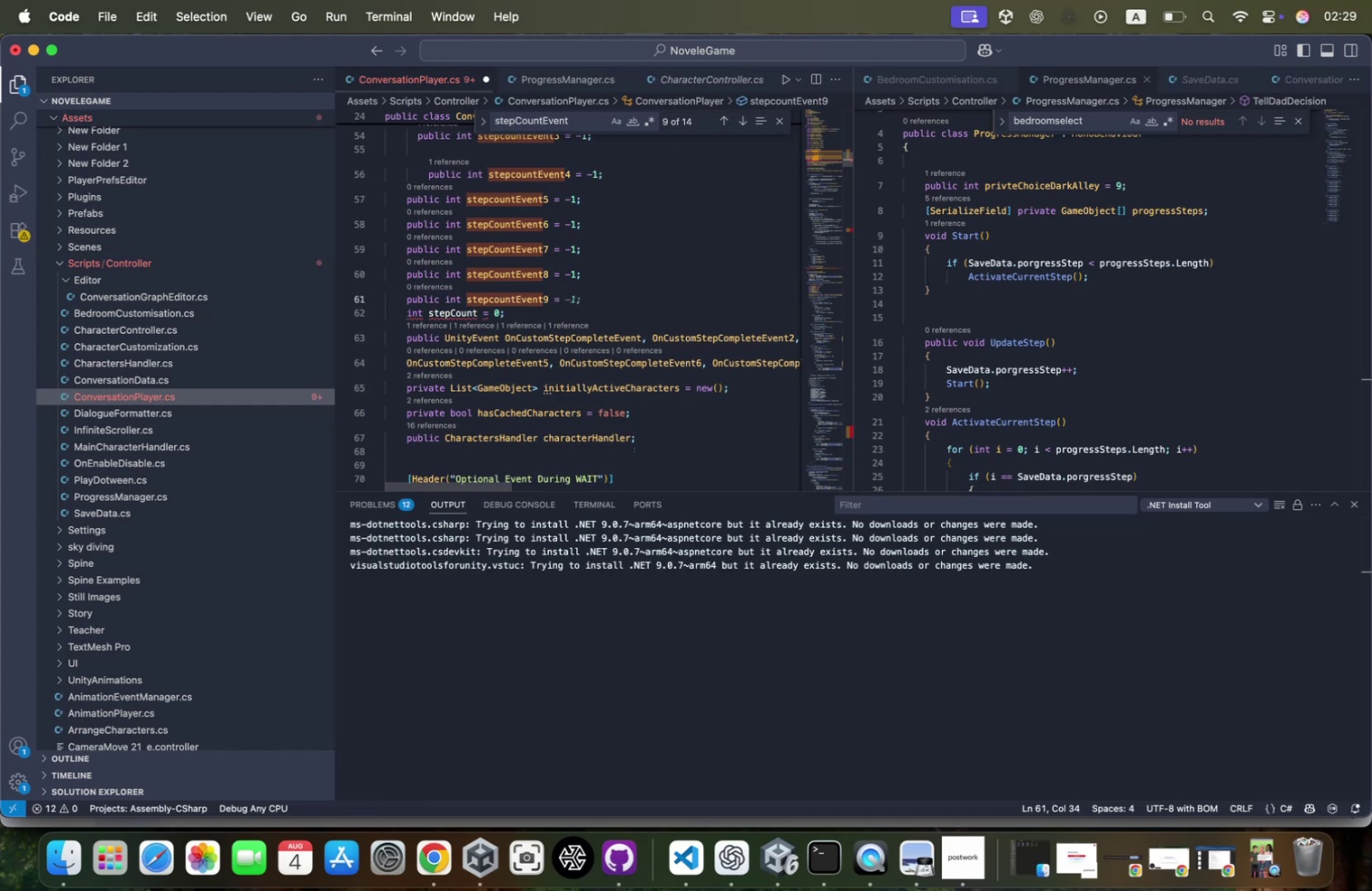 
key(Tab)
 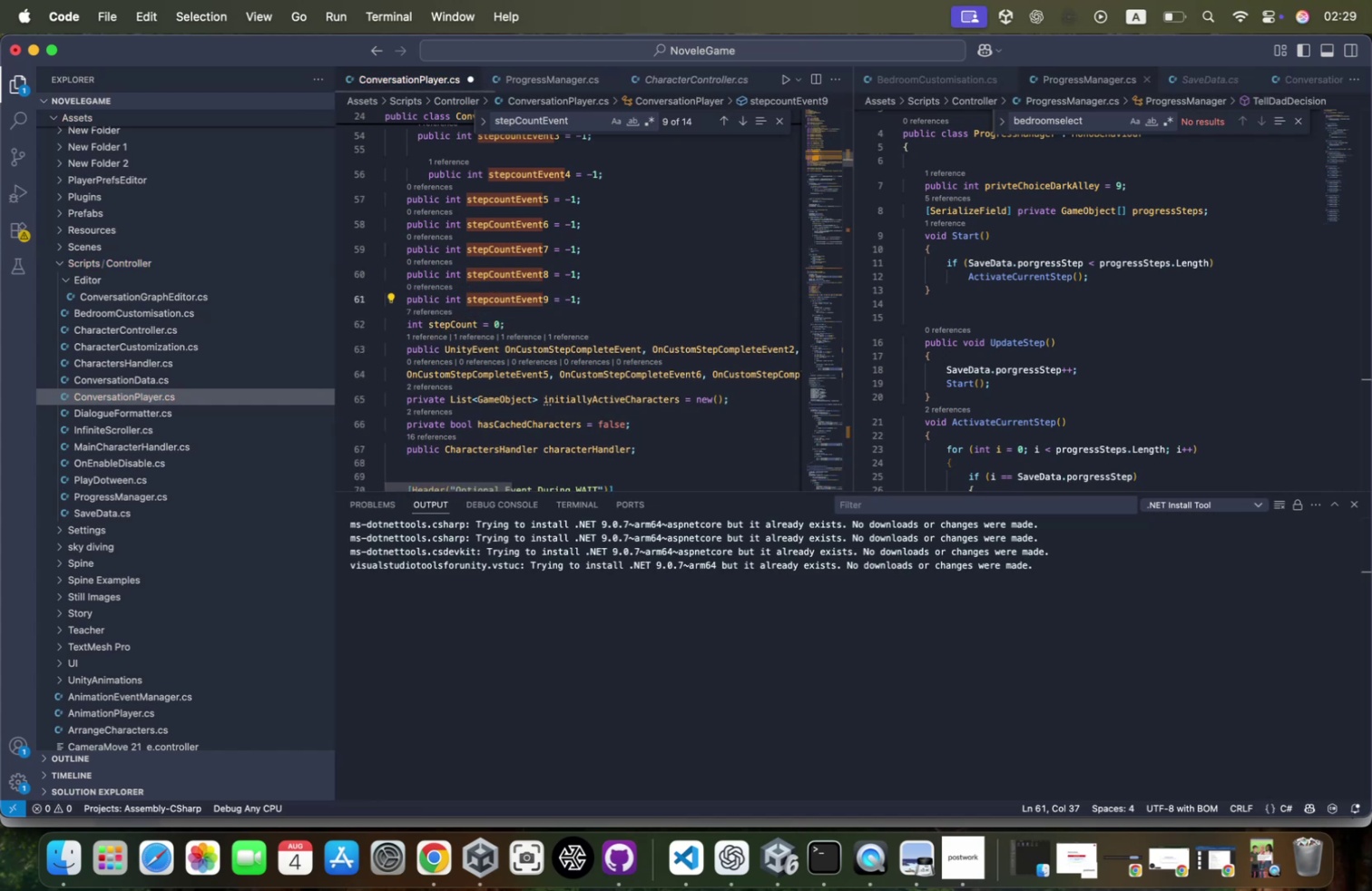 
scroll: coordinate [593, 273], scroll_direction: down, amount: 46.0
 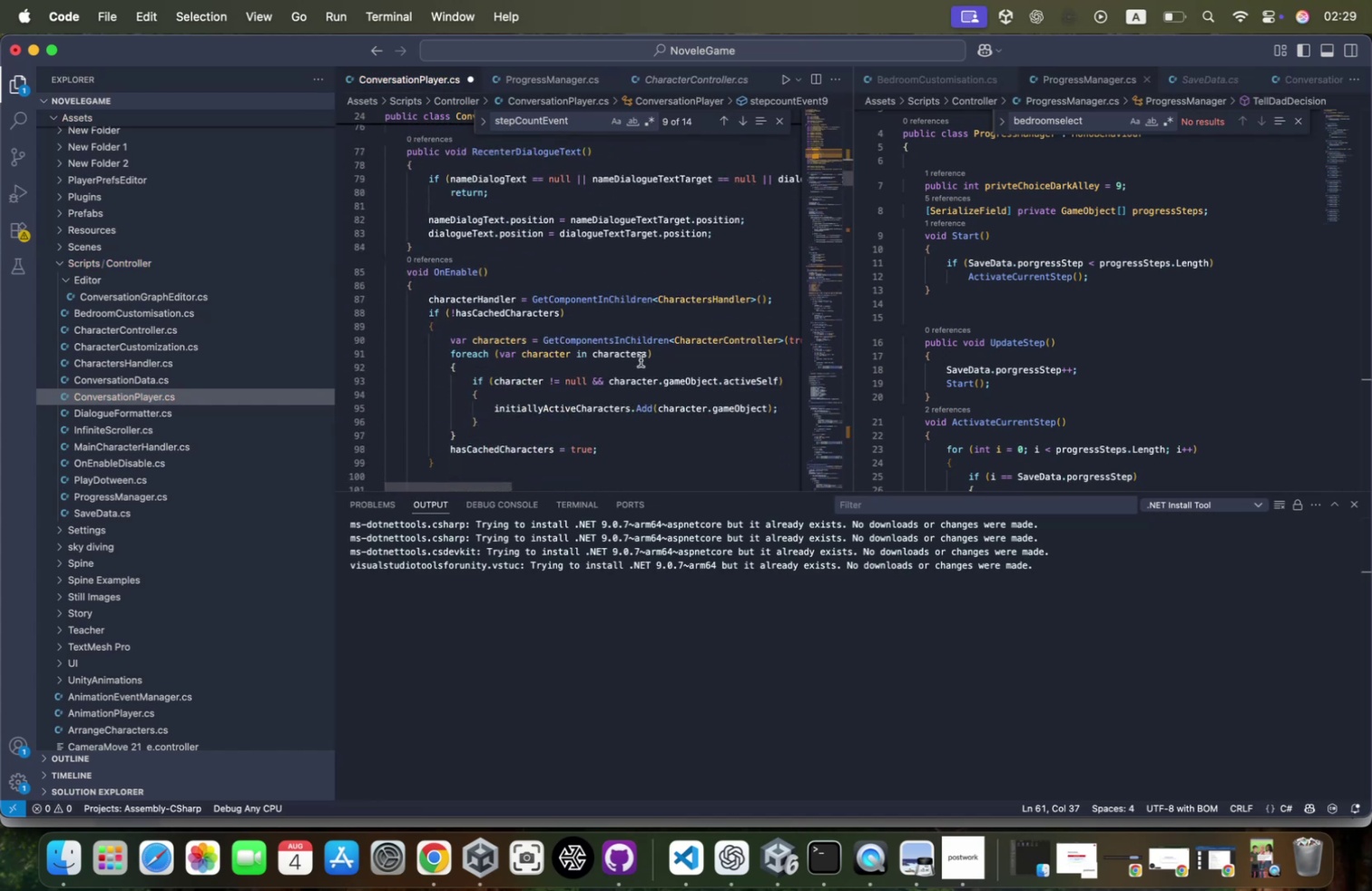 
scroll: coordinate [544, 255], scroll_direction: up, amount: 47.0
 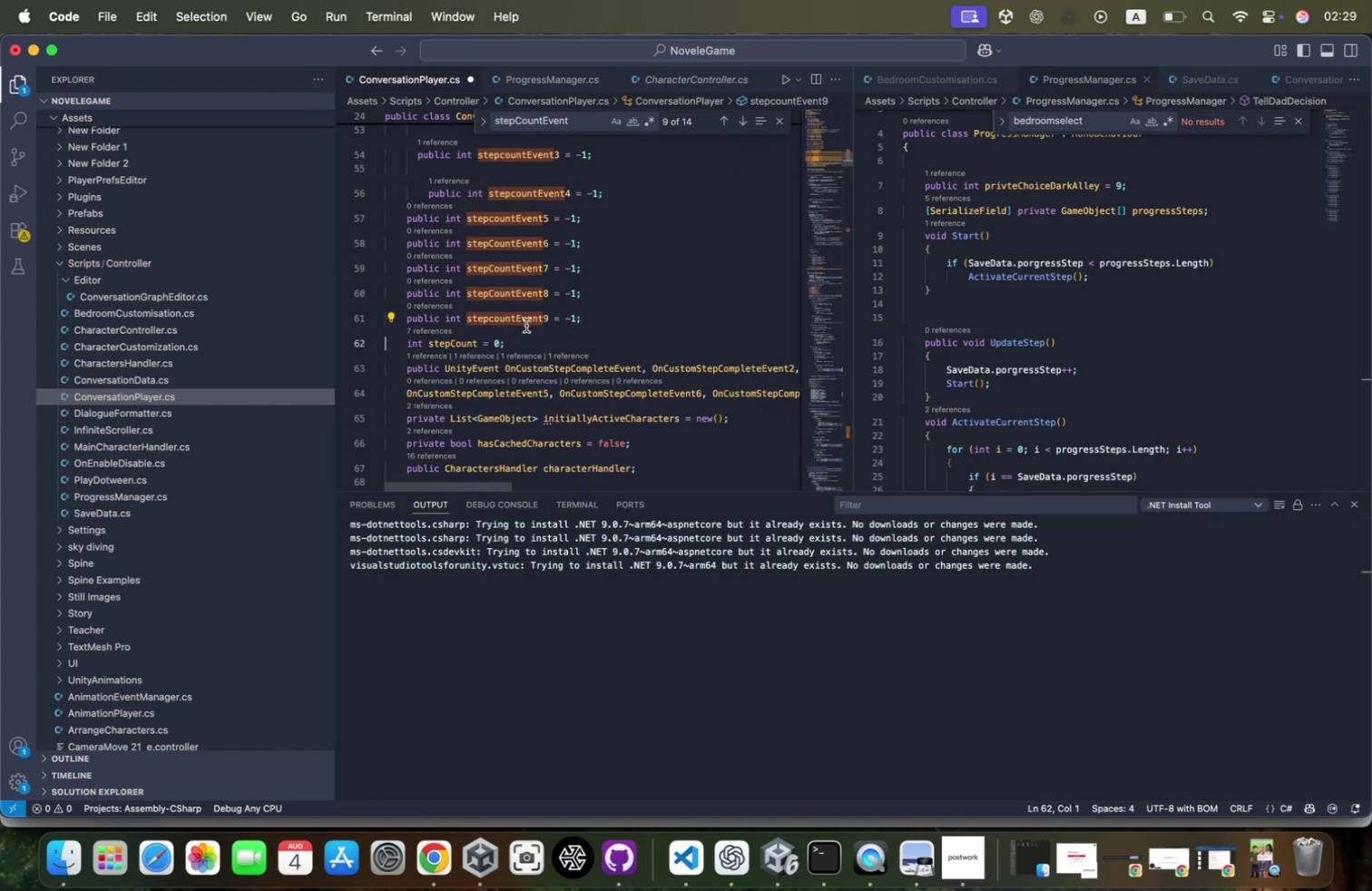 
double_click([526, 325])
 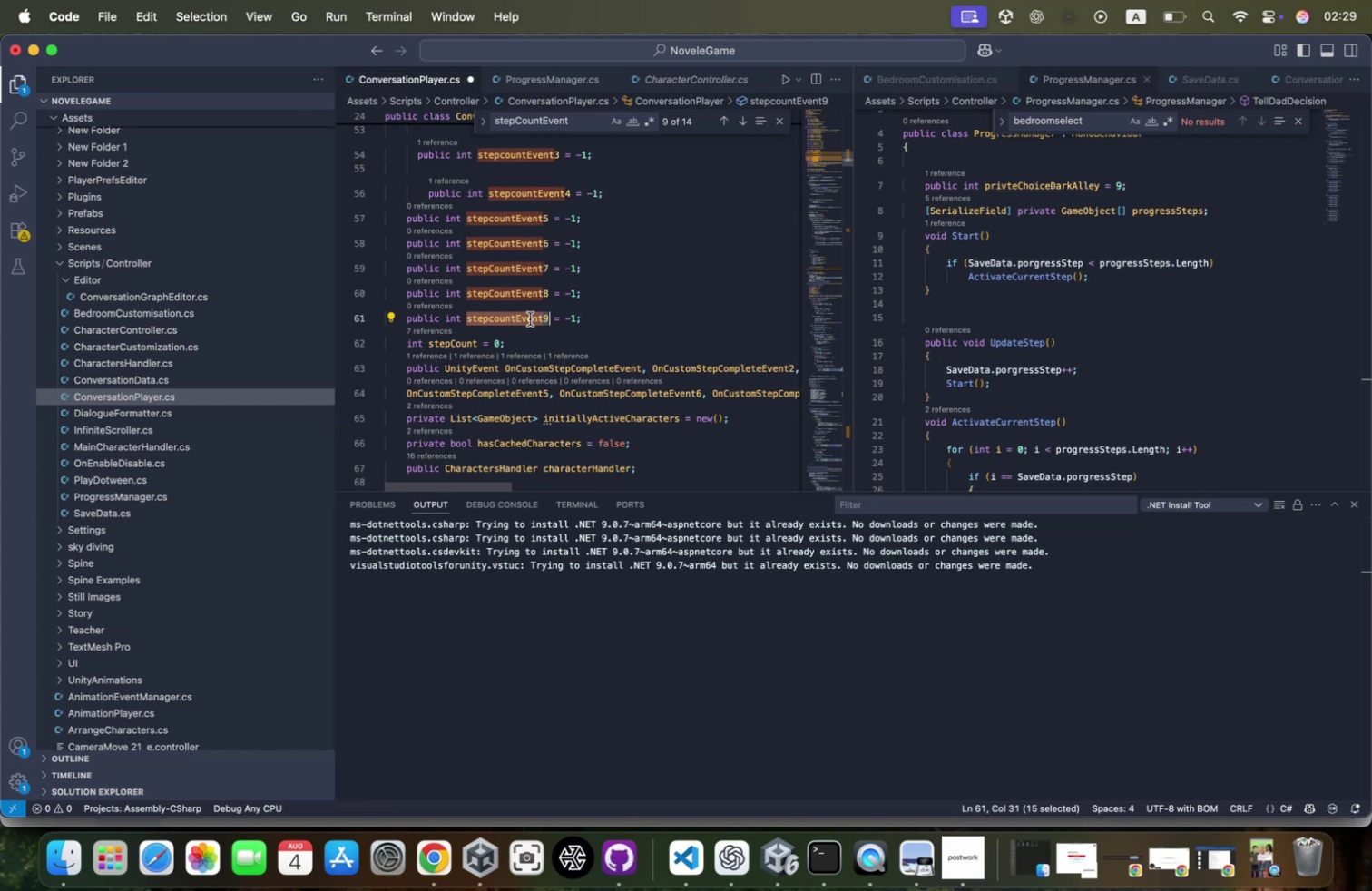 
key(Meta+CommandLeft)
 